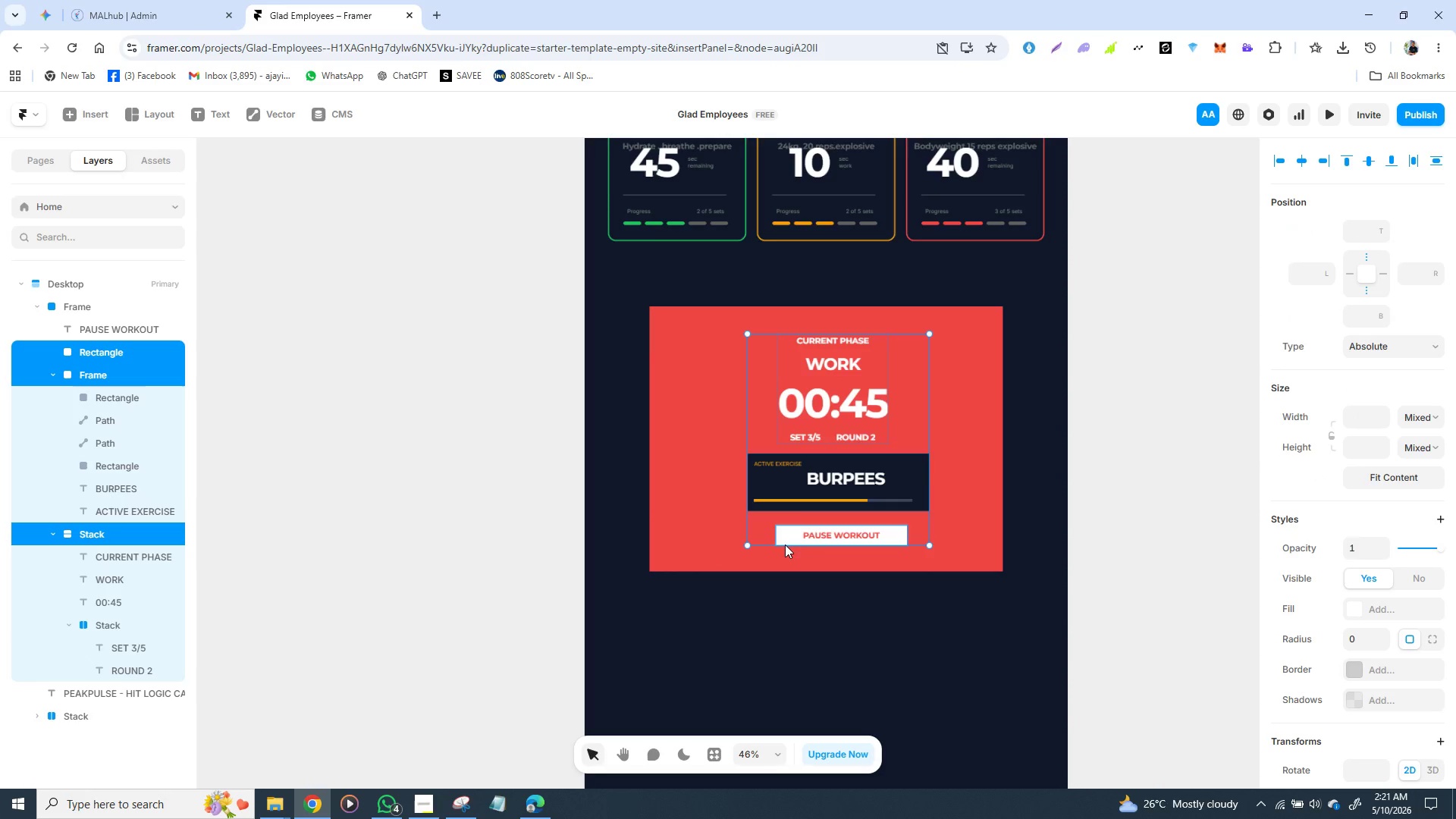 
hold_key(key=ShiftLeft, duration=1.17)
left_click([785, 544])
 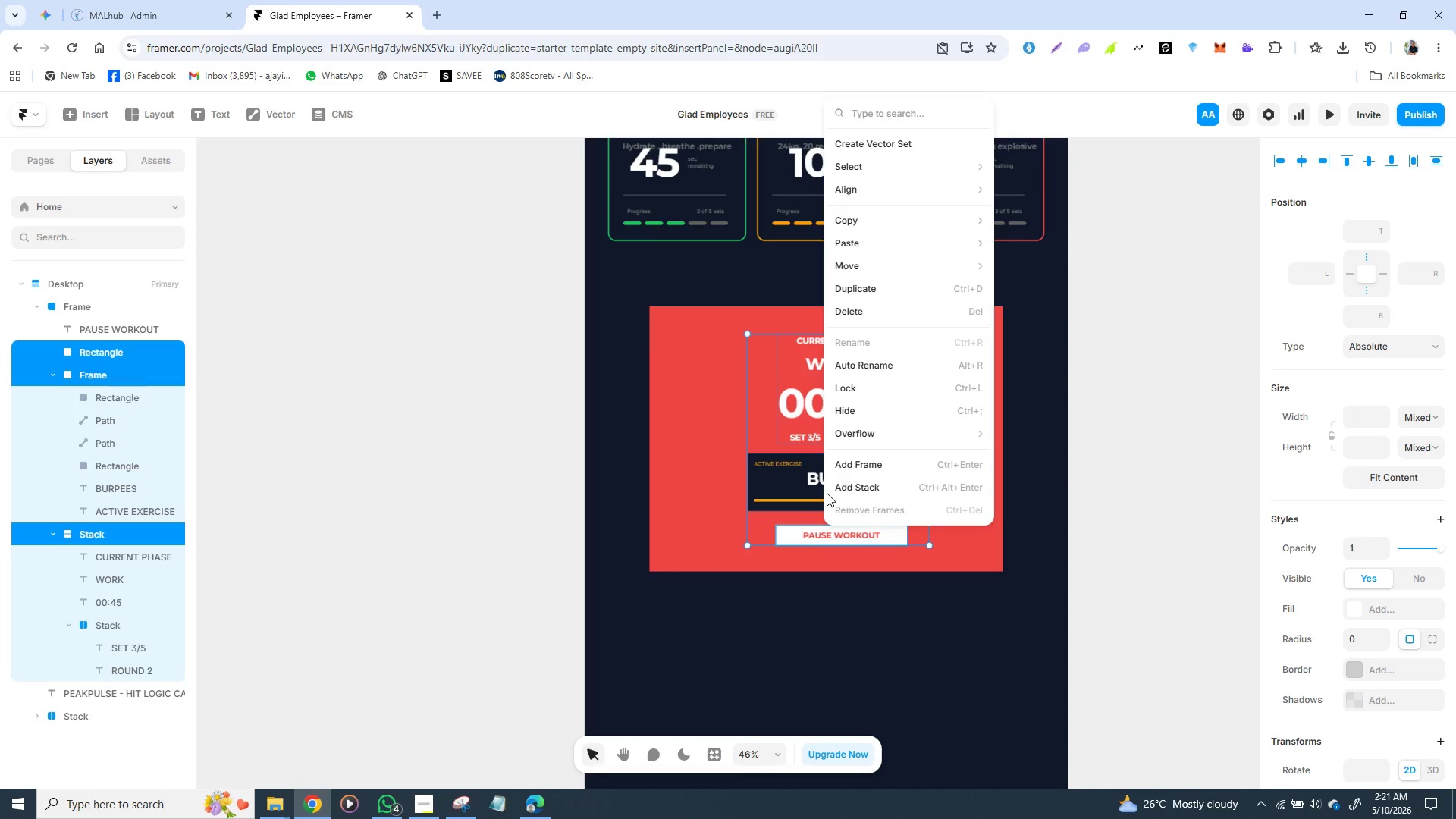 
left_click([851, 493])
 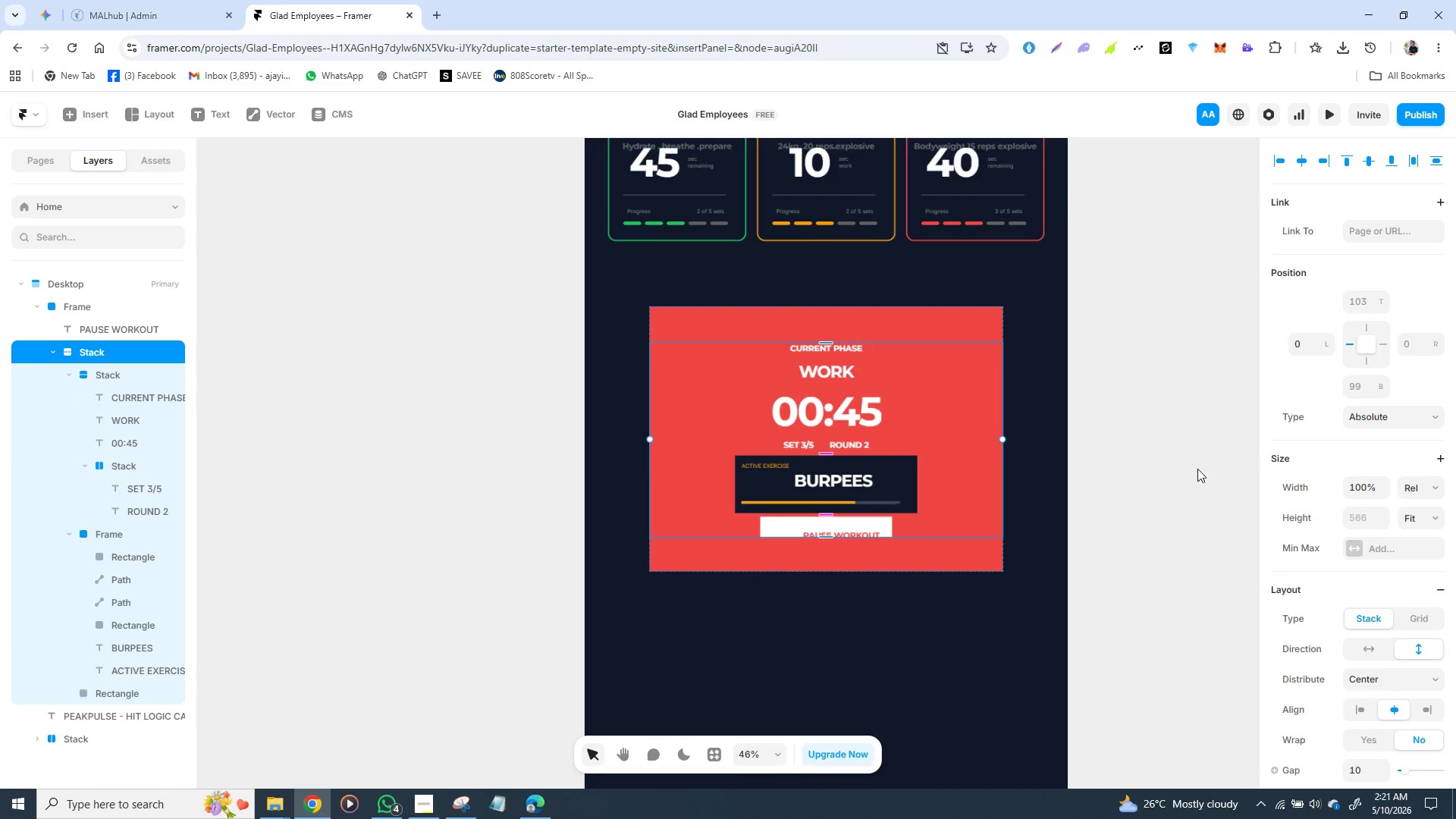 
wait(8.94)
 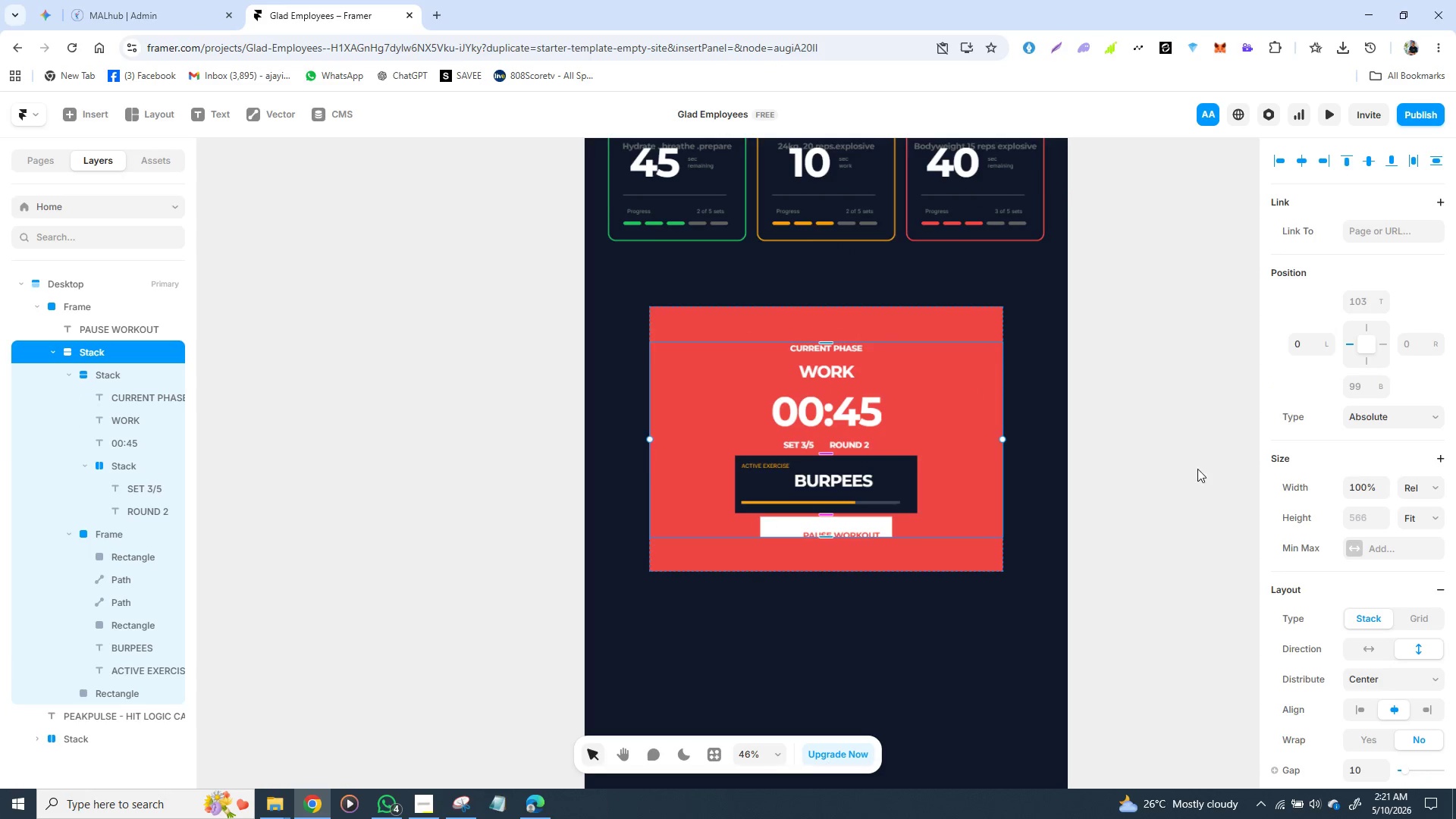 
left_click([1414, 558])
 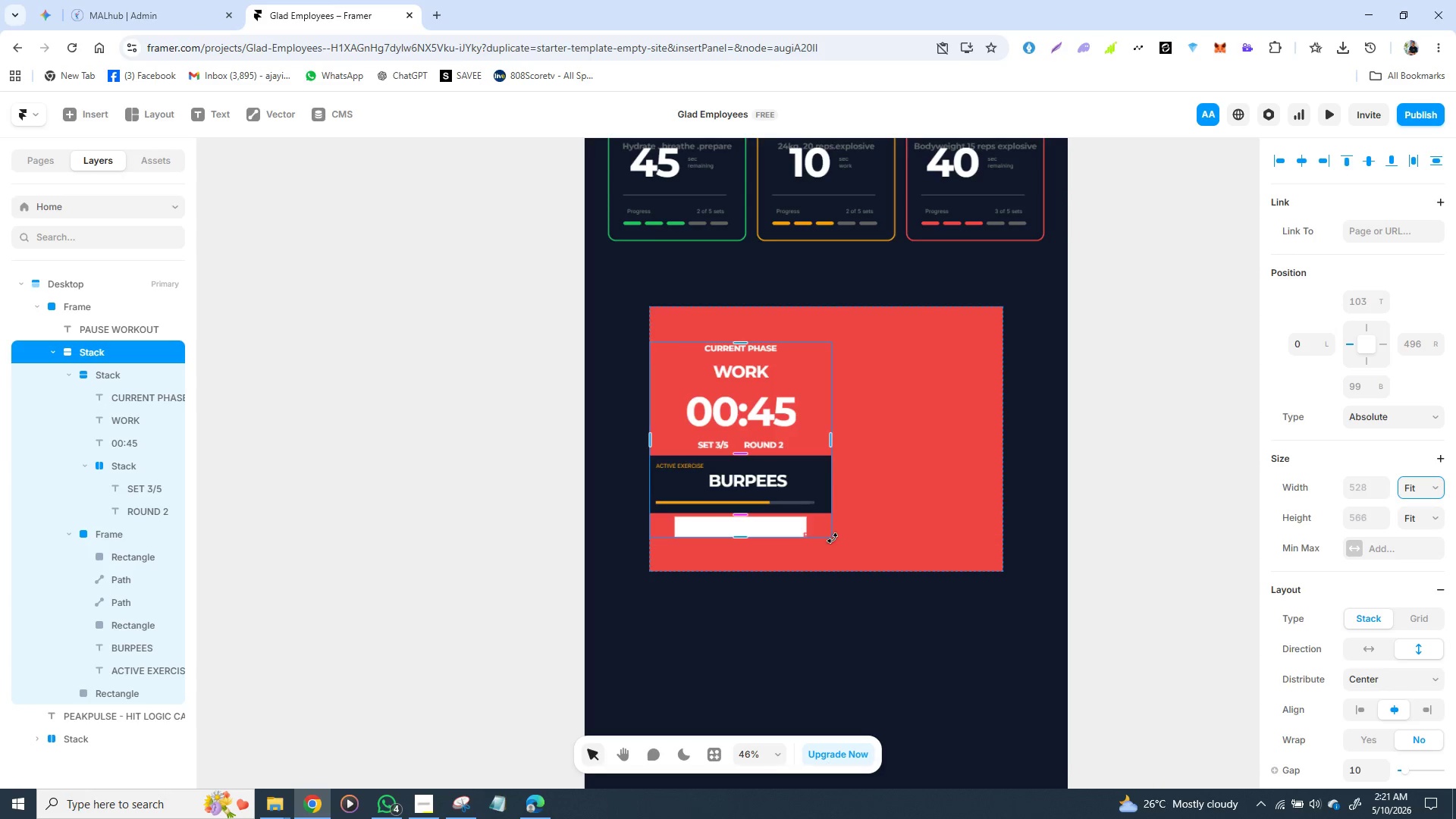 
hold_key(key=ControlLeft, duration=1.53)
 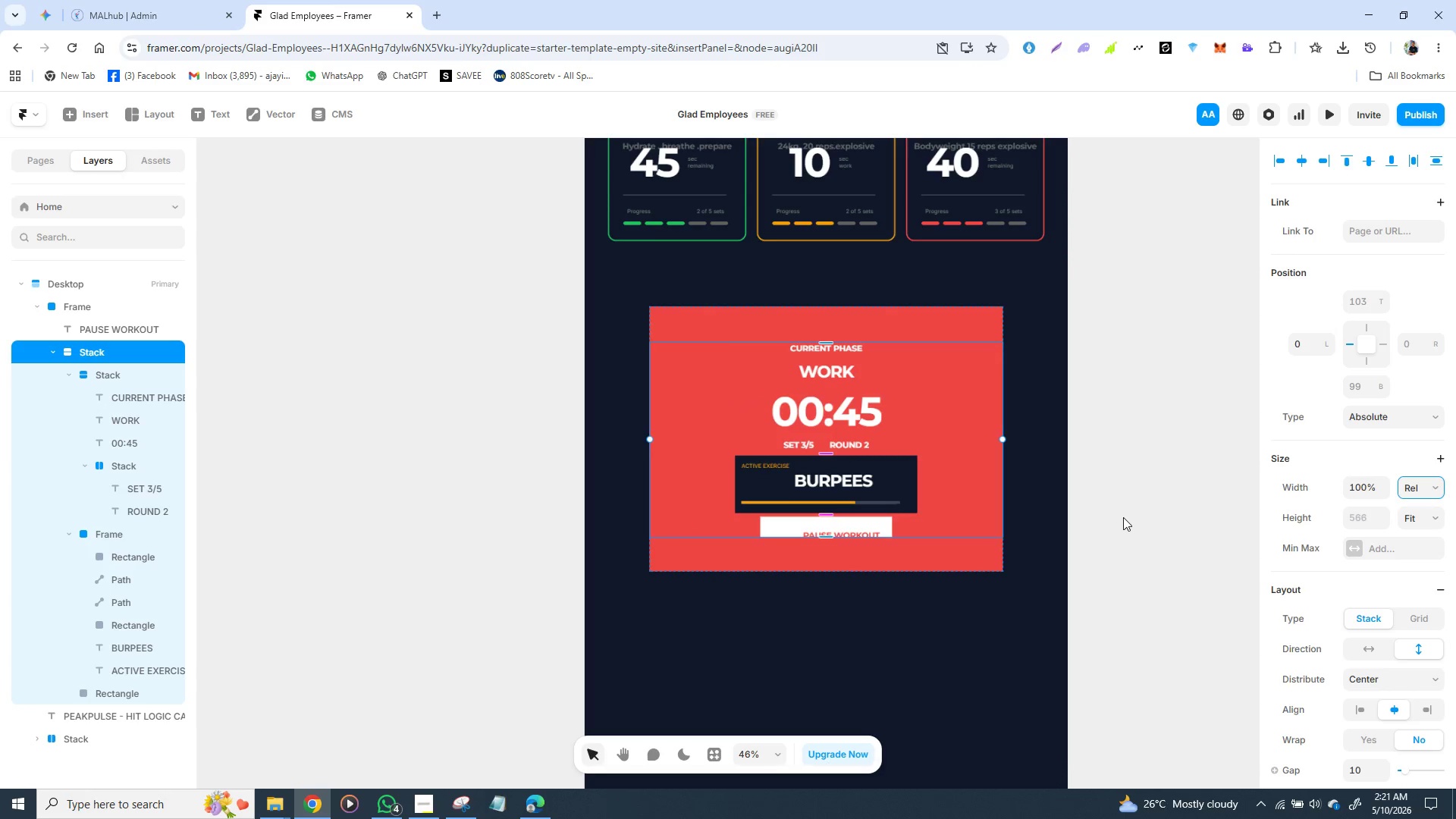 
key(Control+Z)
 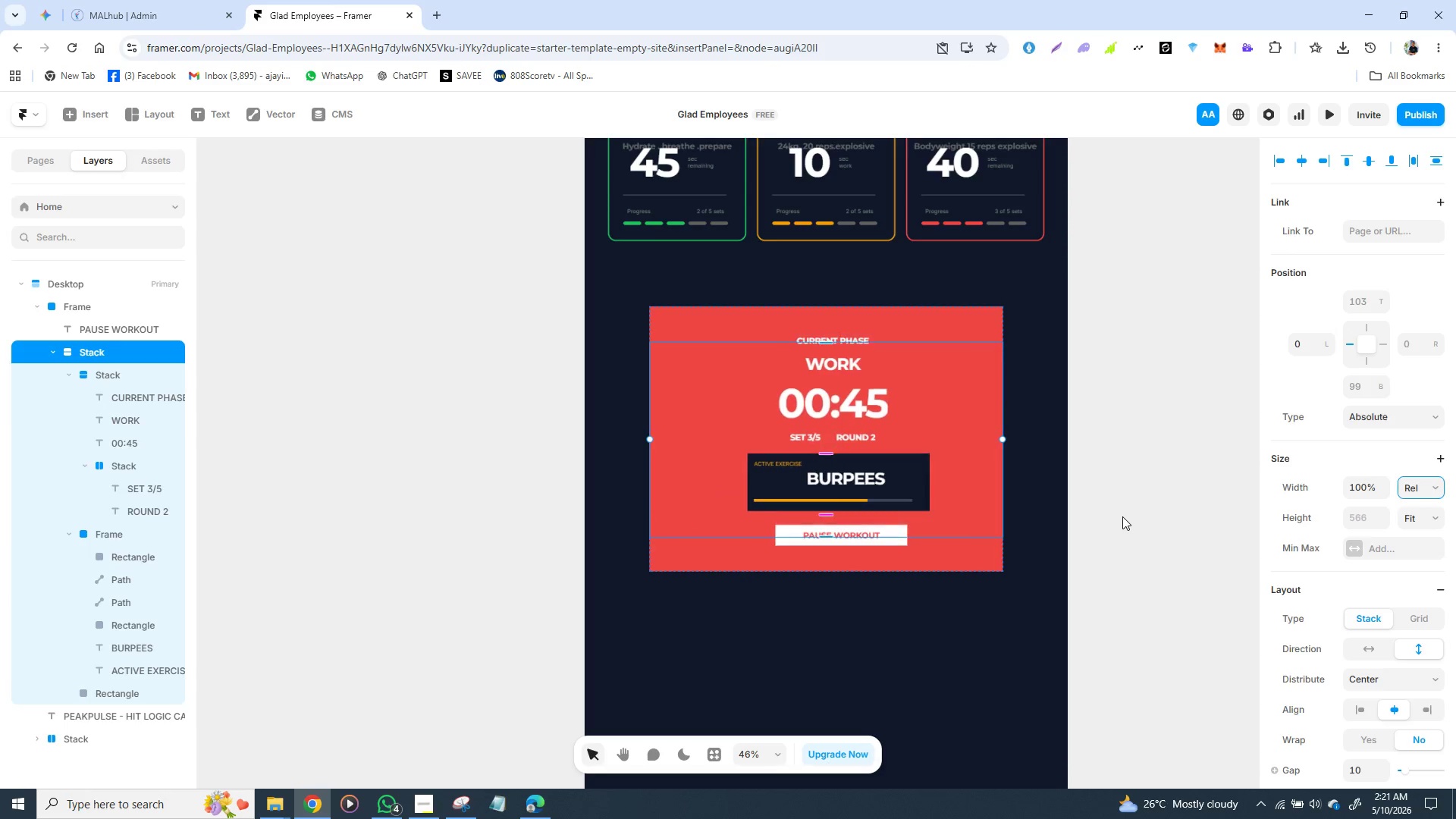 
key(Control+Z)
 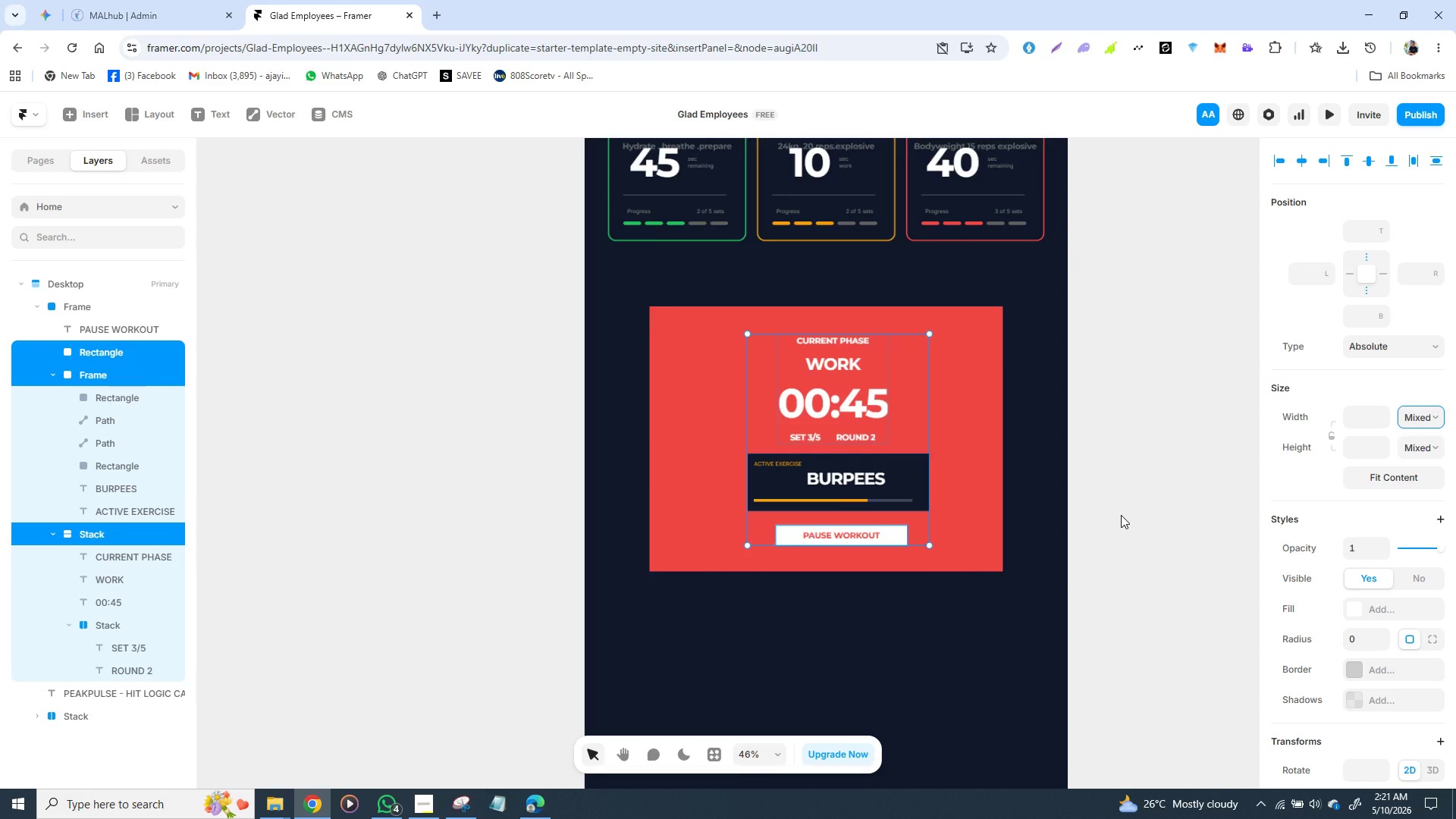 
key(Control+Z)
 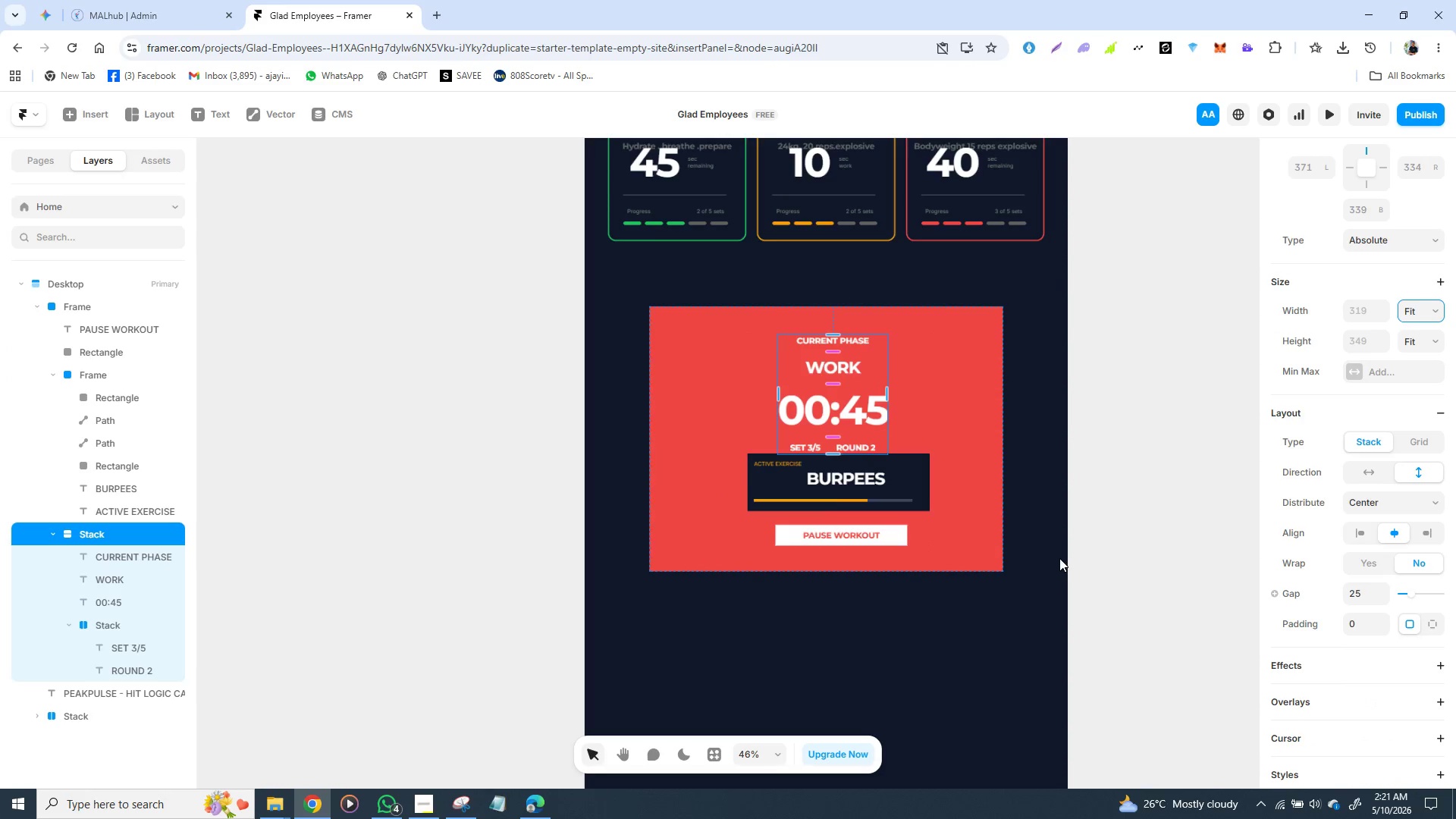 
left_click_drag(start_coordinate=[1105, 537], to_coordinate=[1112, 535])
 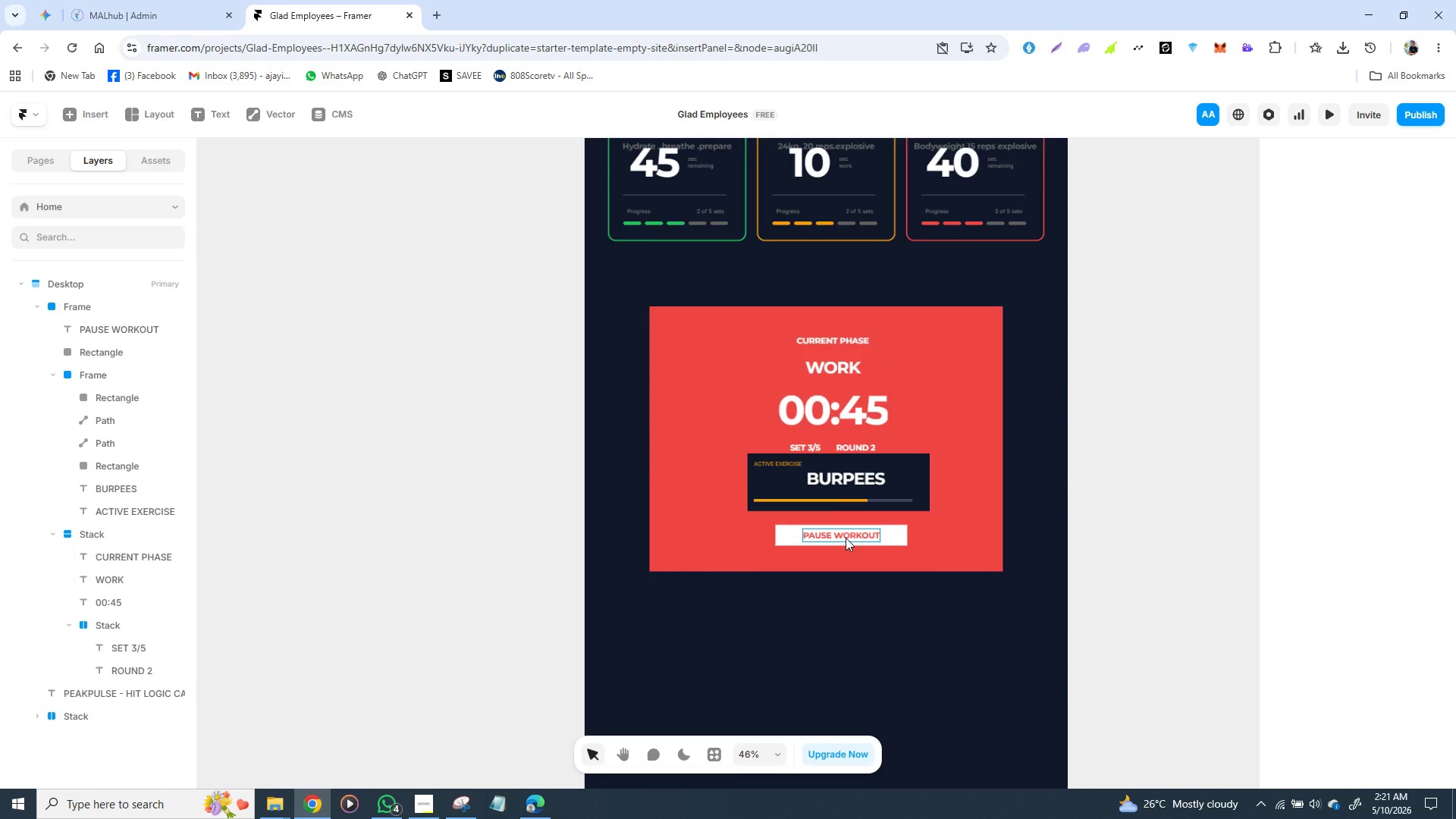 
left_click([846, 538])
 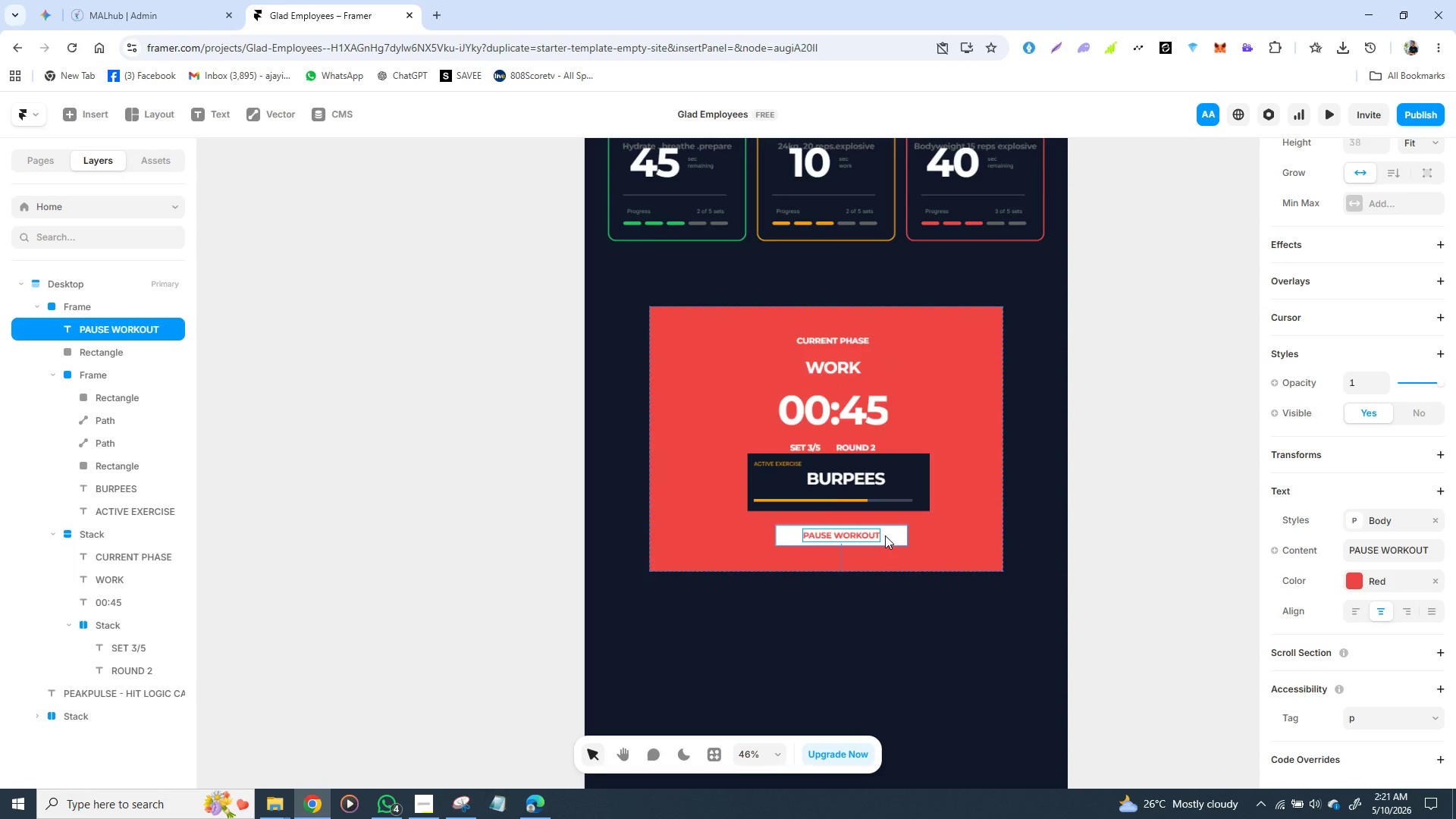 
hold_key(key=ShiftLeft, duration=1.19)
left_click([890, 534])
 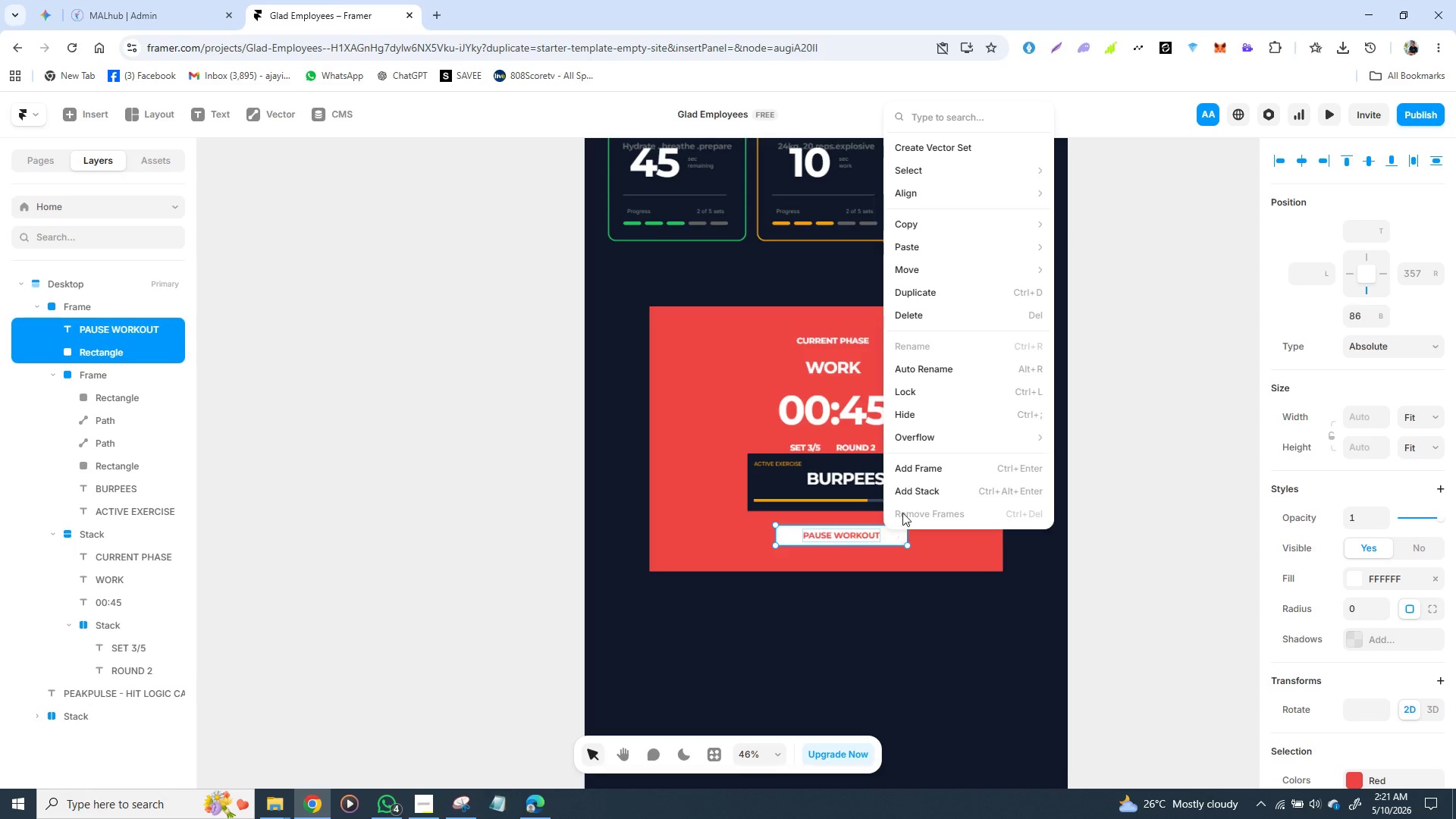 
left_click([921, 489])
 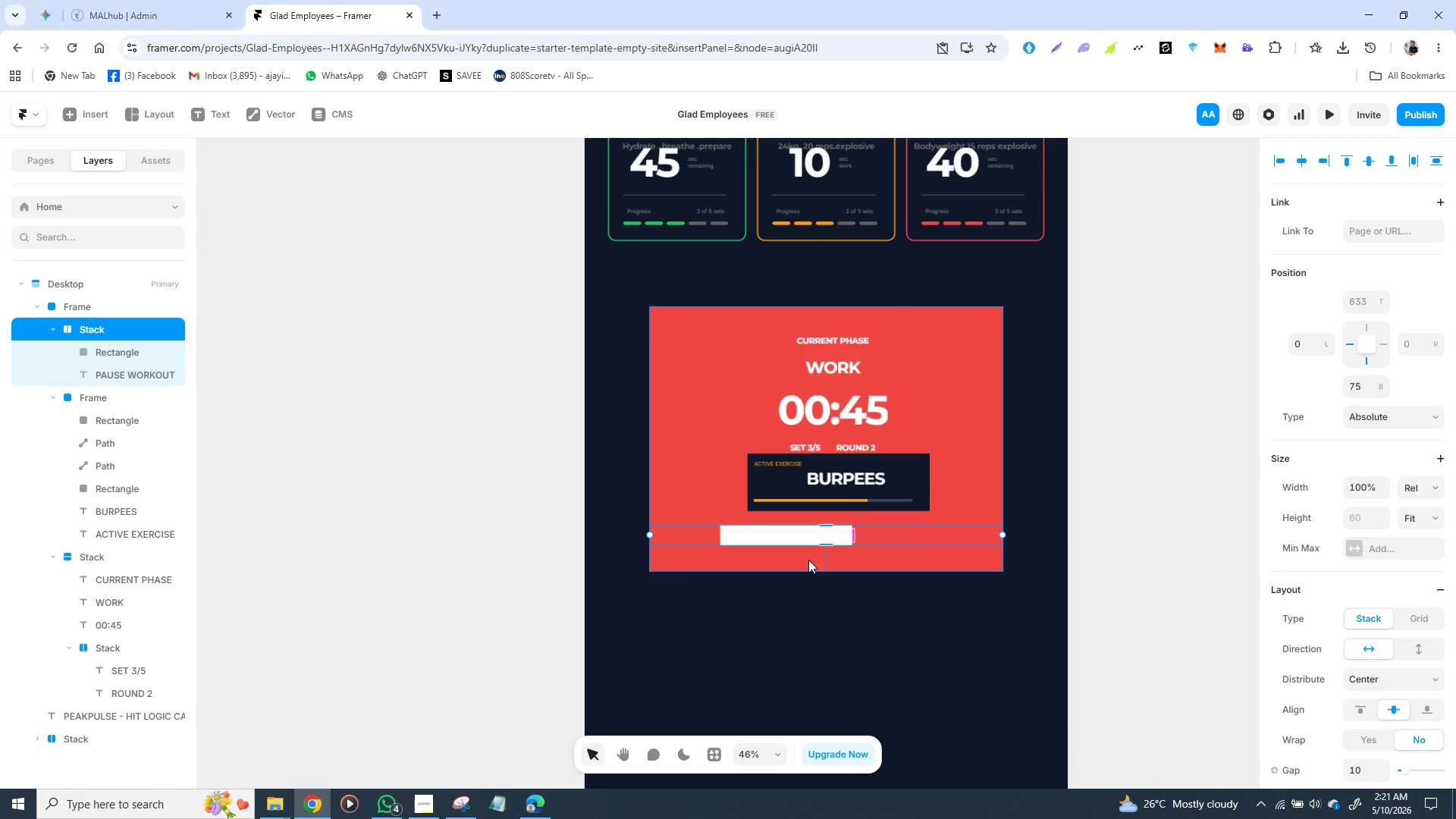 
hold_key(key=ControlLeft, duration=0.94)
 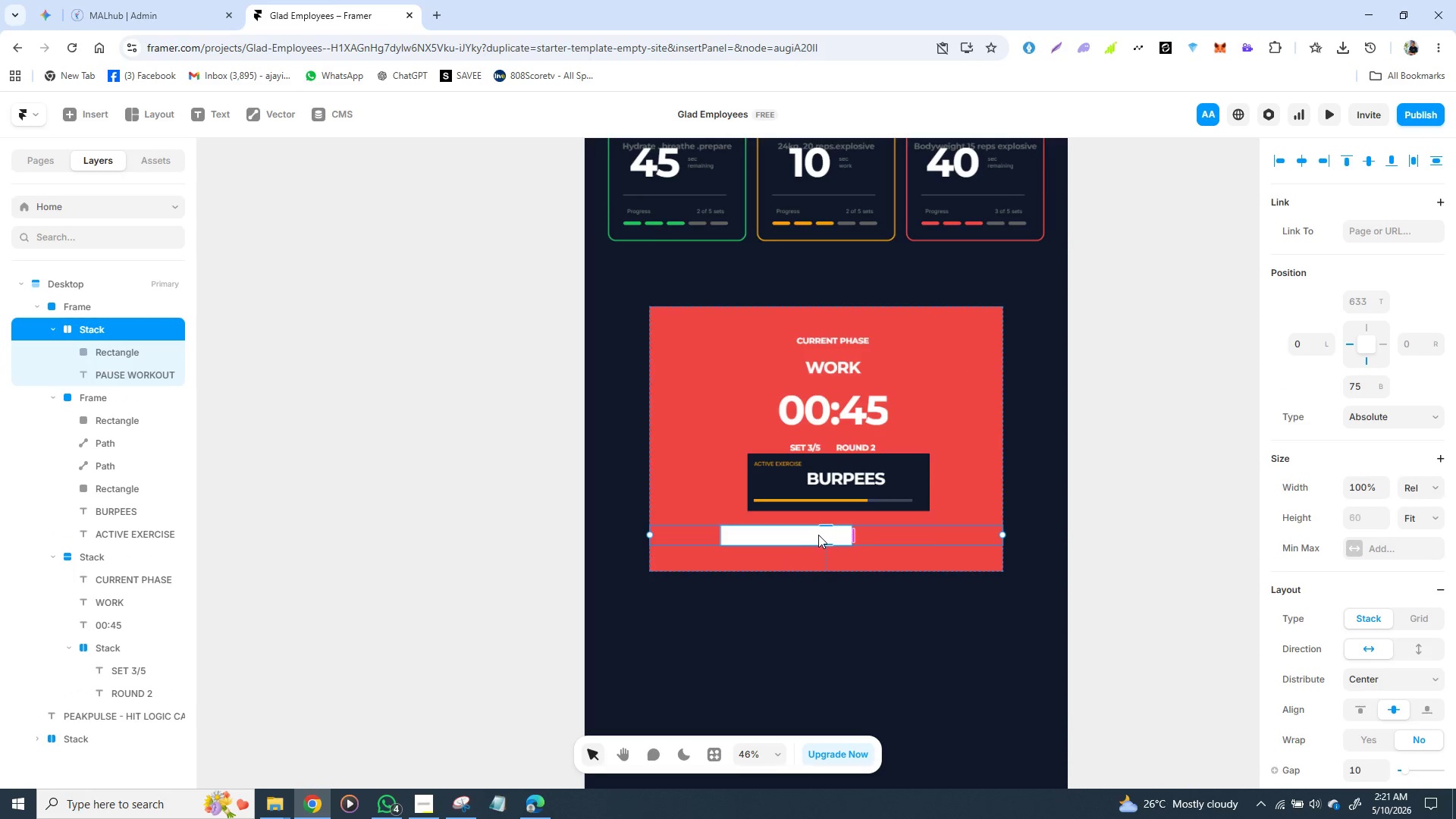 
key(Control+Z)
 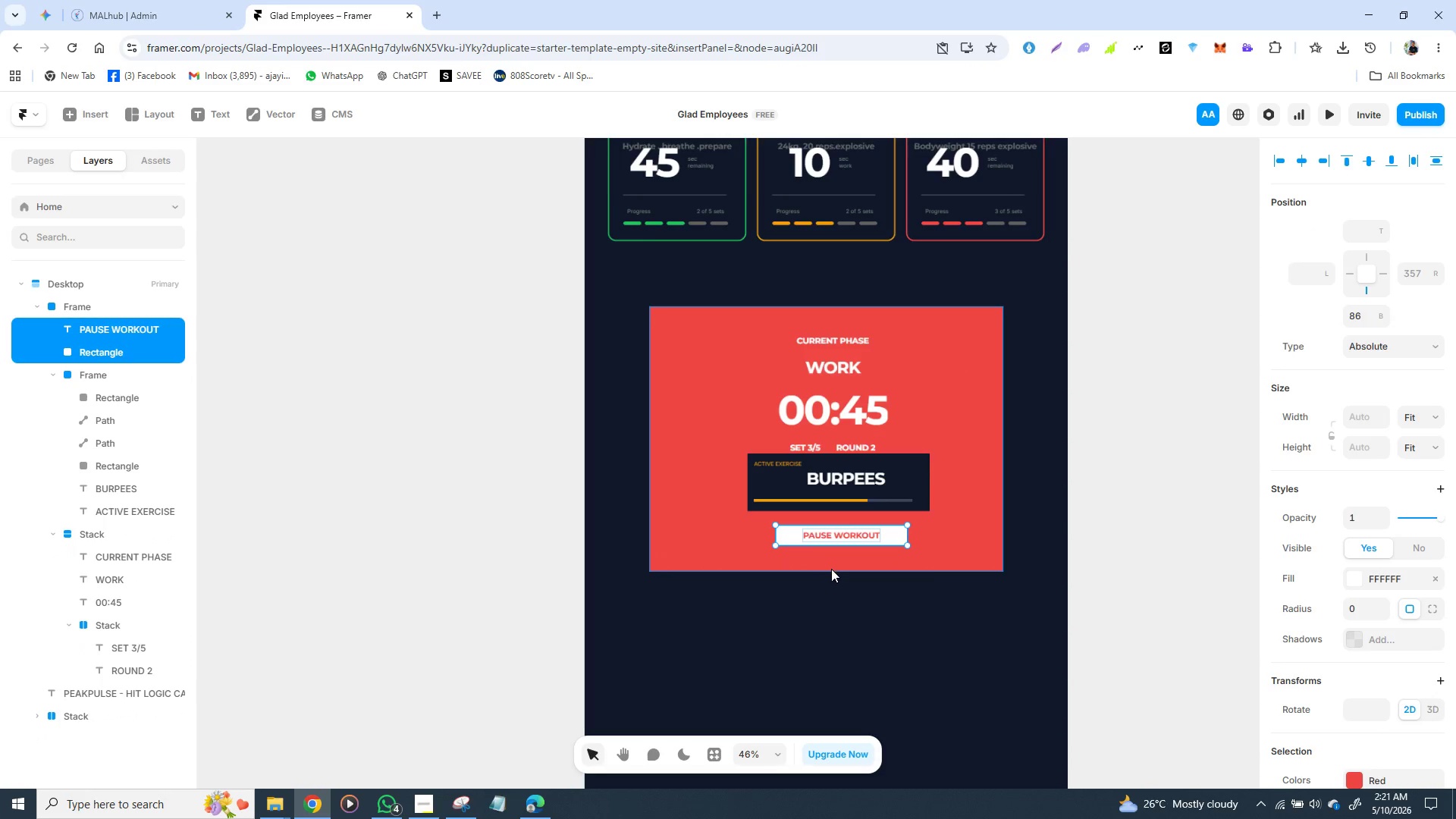 
left_click([831, 569])
 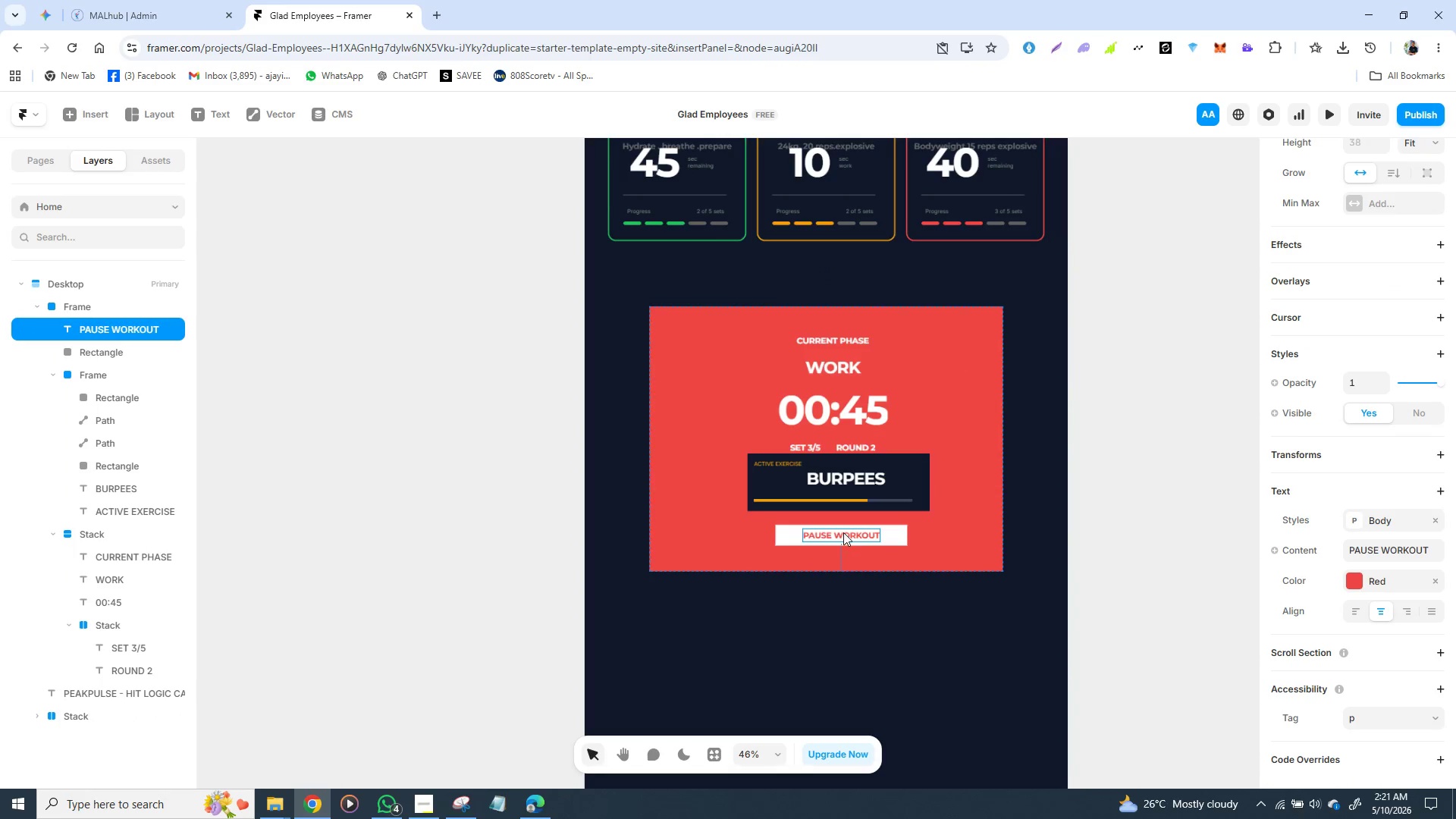 
hold_key(key=ShiftLeft, duration=1.53)
 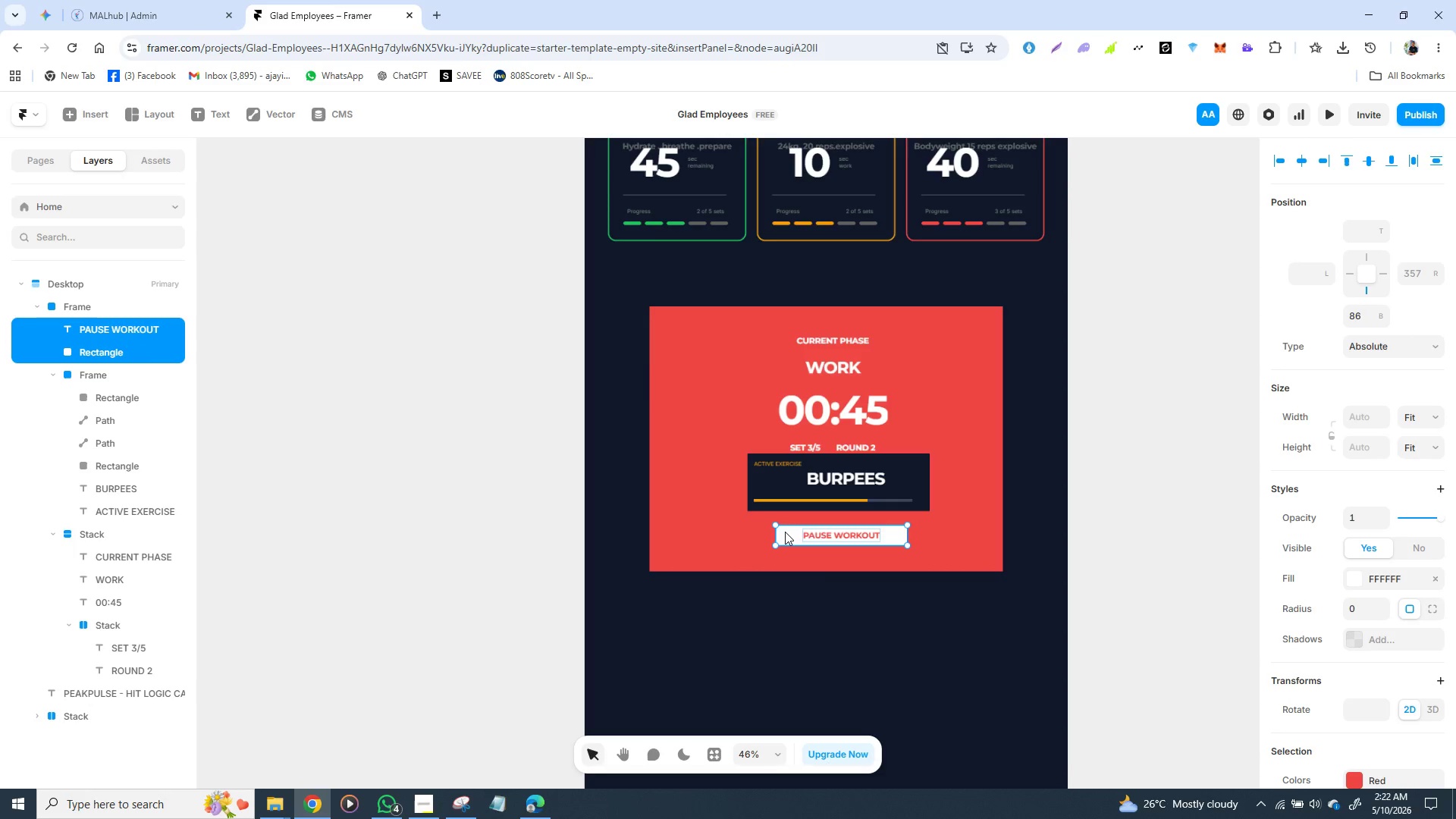 
key(Shift+ShiftLeft)
 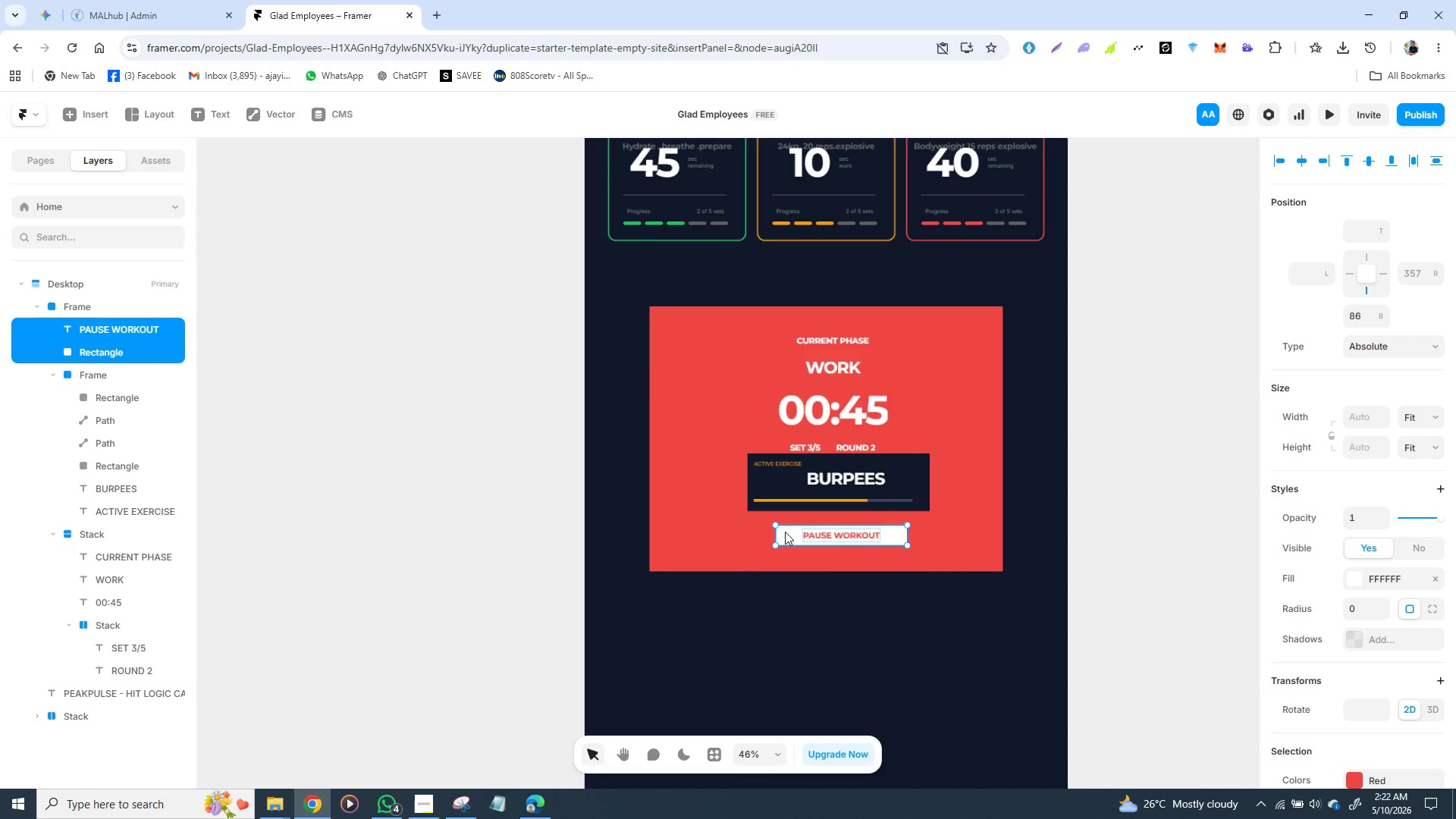 
key(Shift+ShiftLeft)
 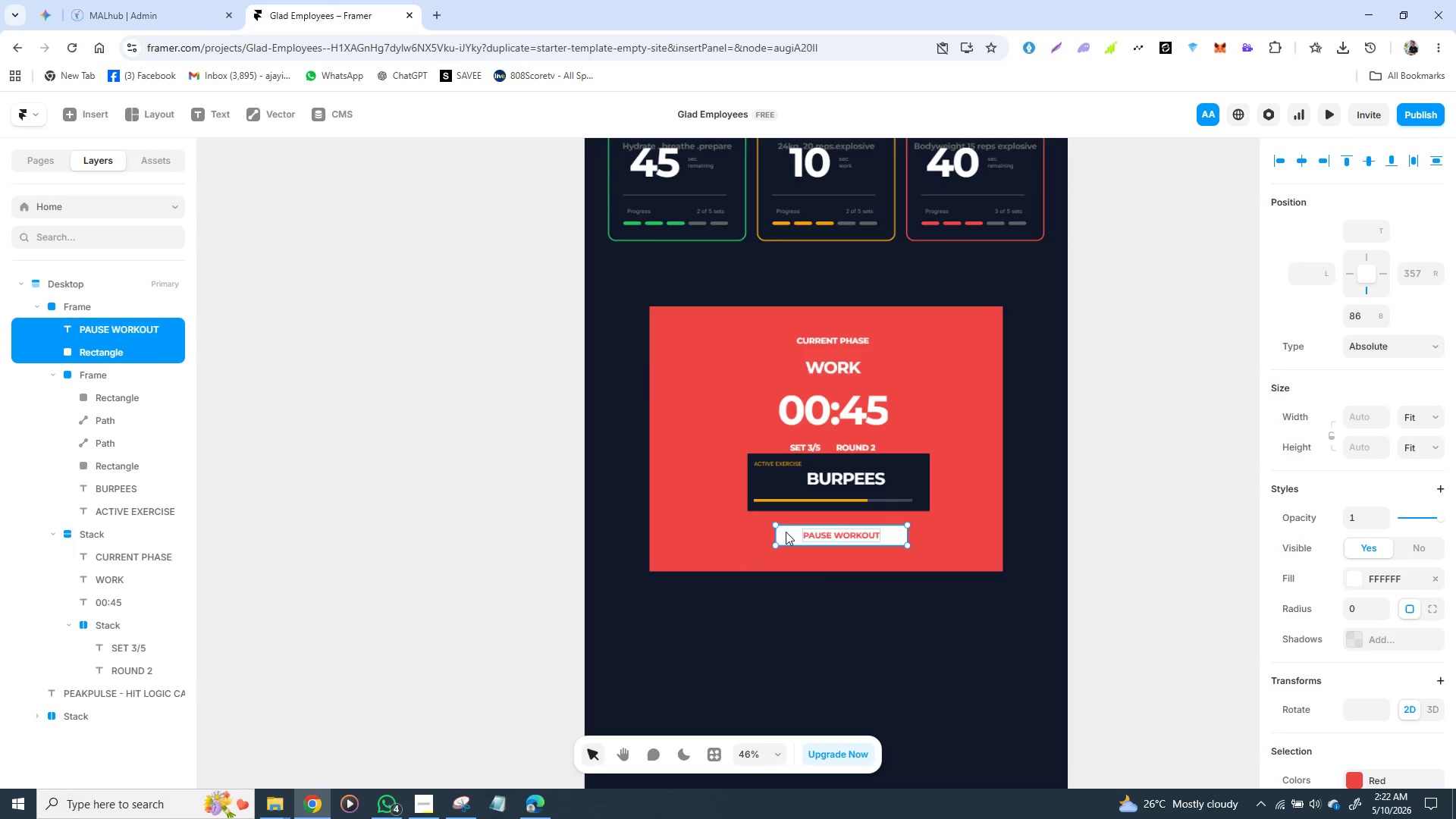 
key(Shift+ShiftLeft)
 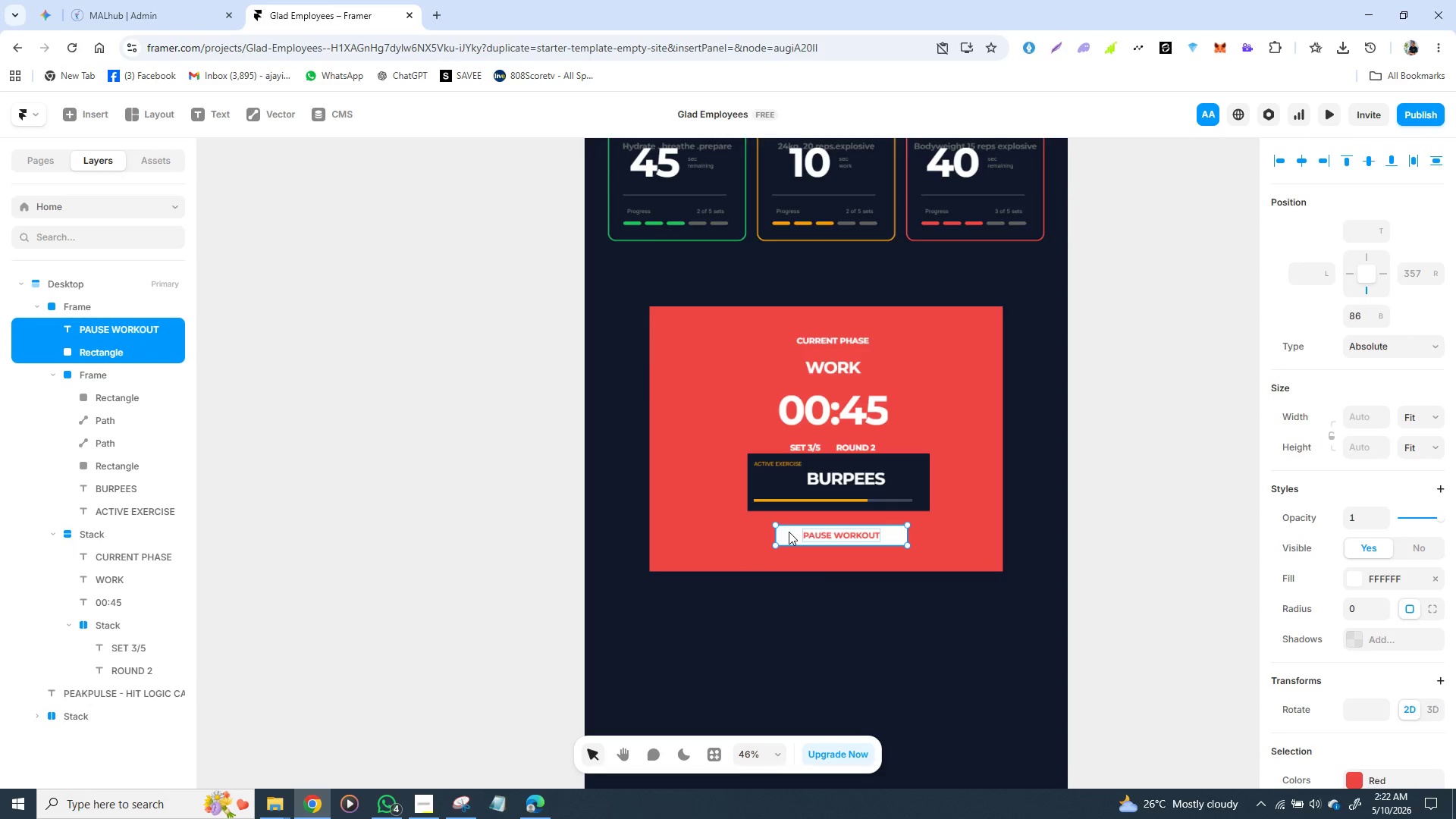 
key(Shift+ShiftLeft)
 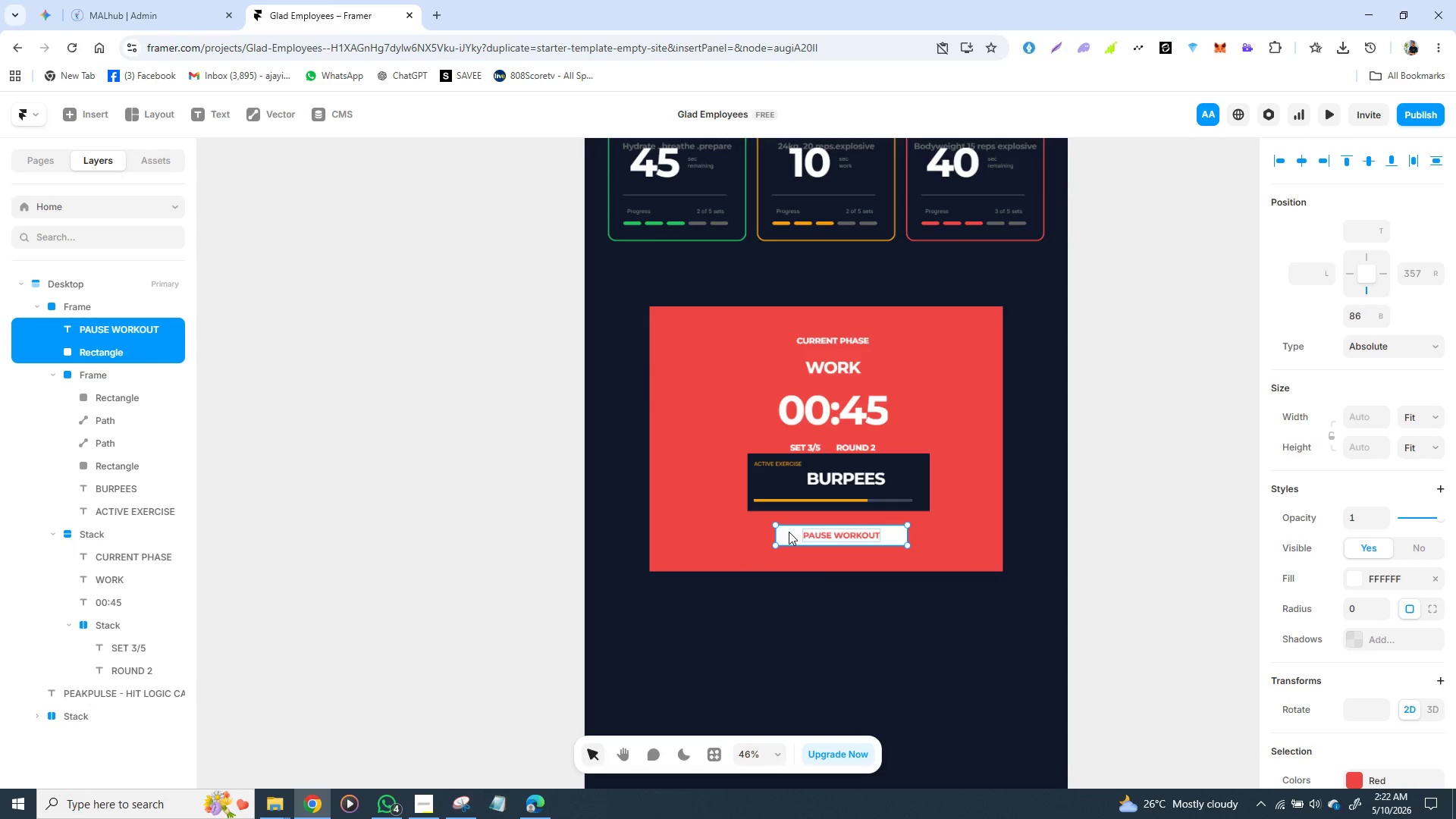 
key(Shift+ShiftLeft)
 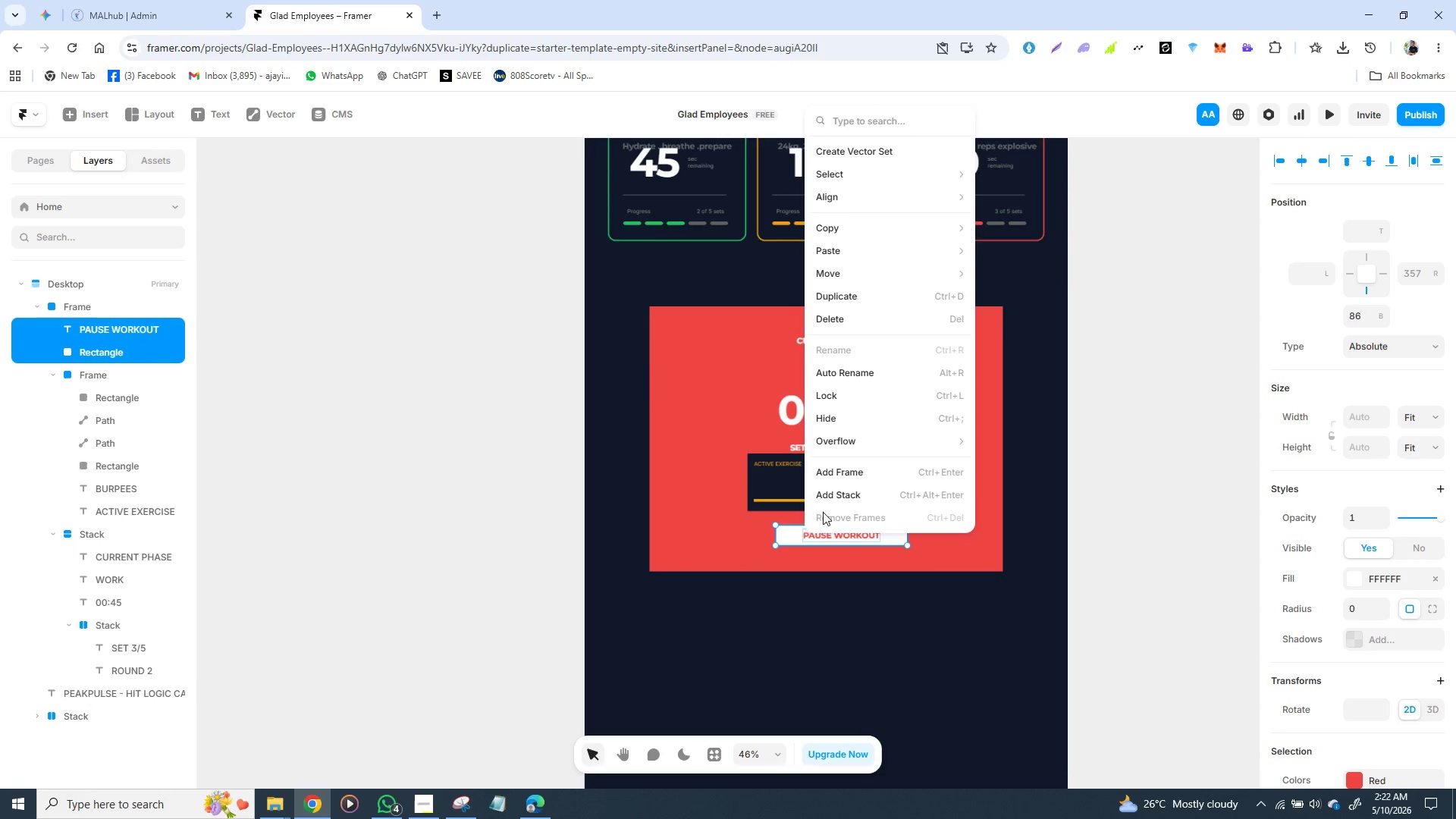 
left_click([851, 469])
 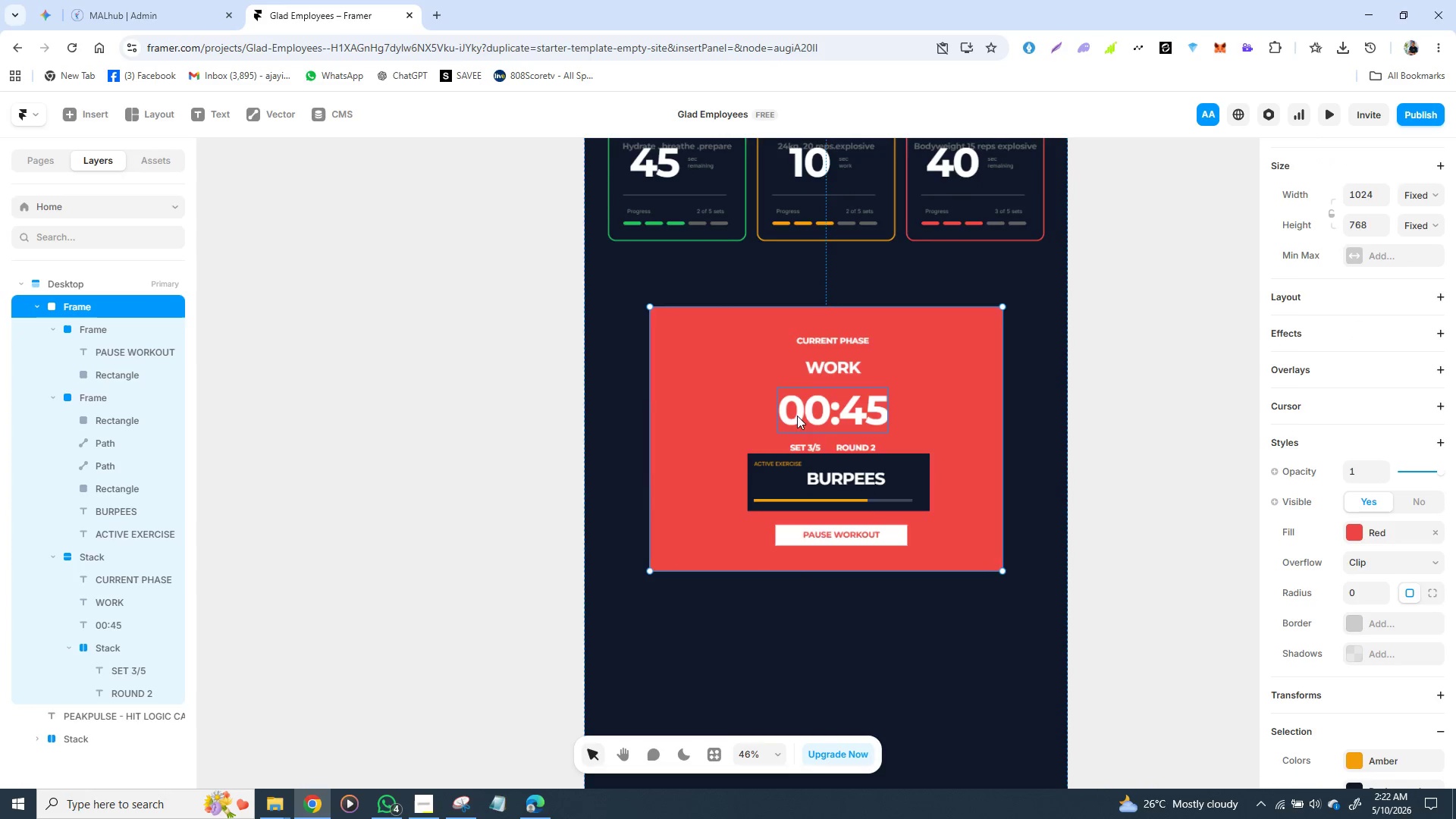 
wait(6.92)
 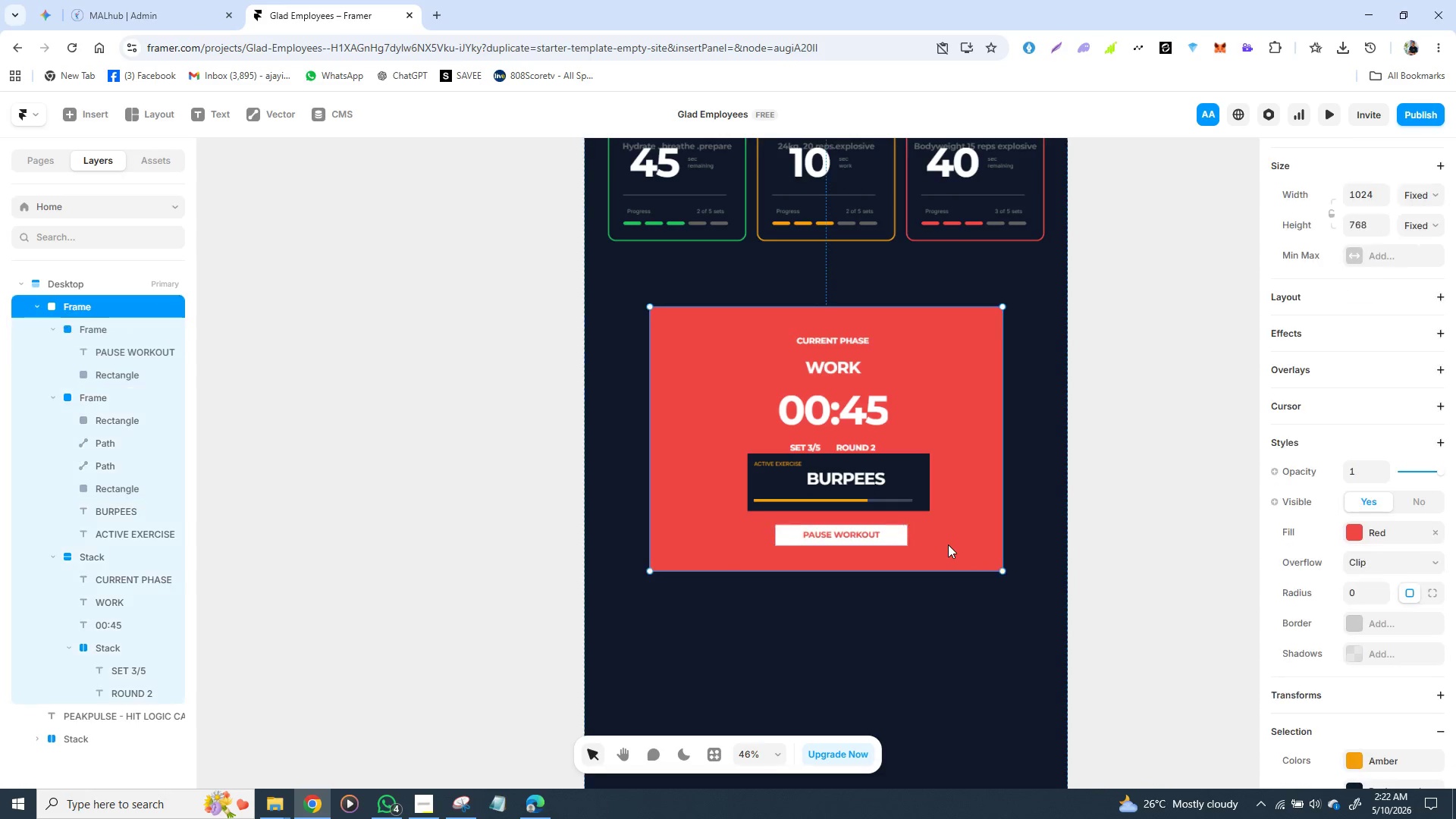 
left_click([786, 370])
 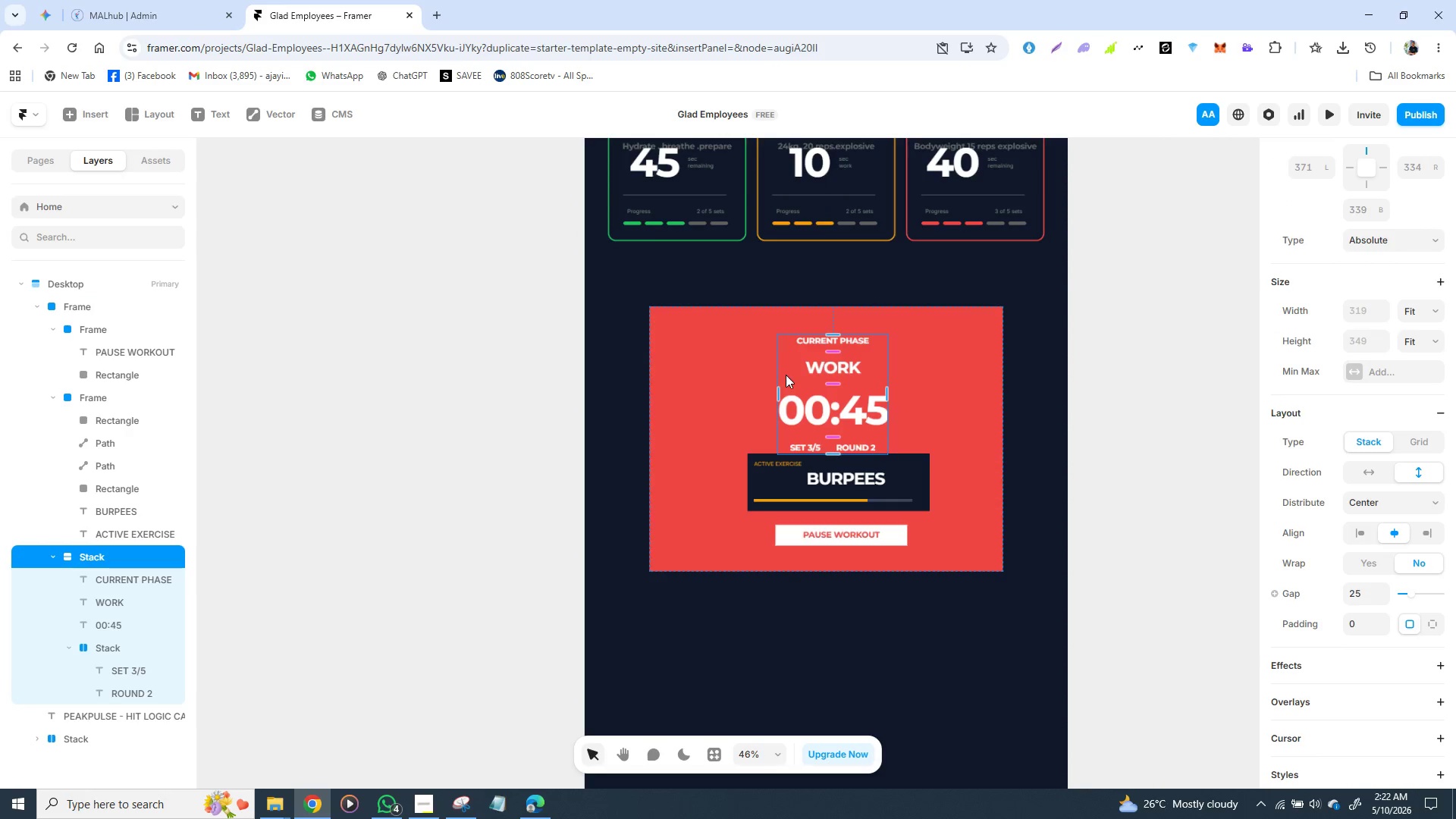 
hold_key(key=ShiftLeft, duration=1.52)
left_click([761, 485])
 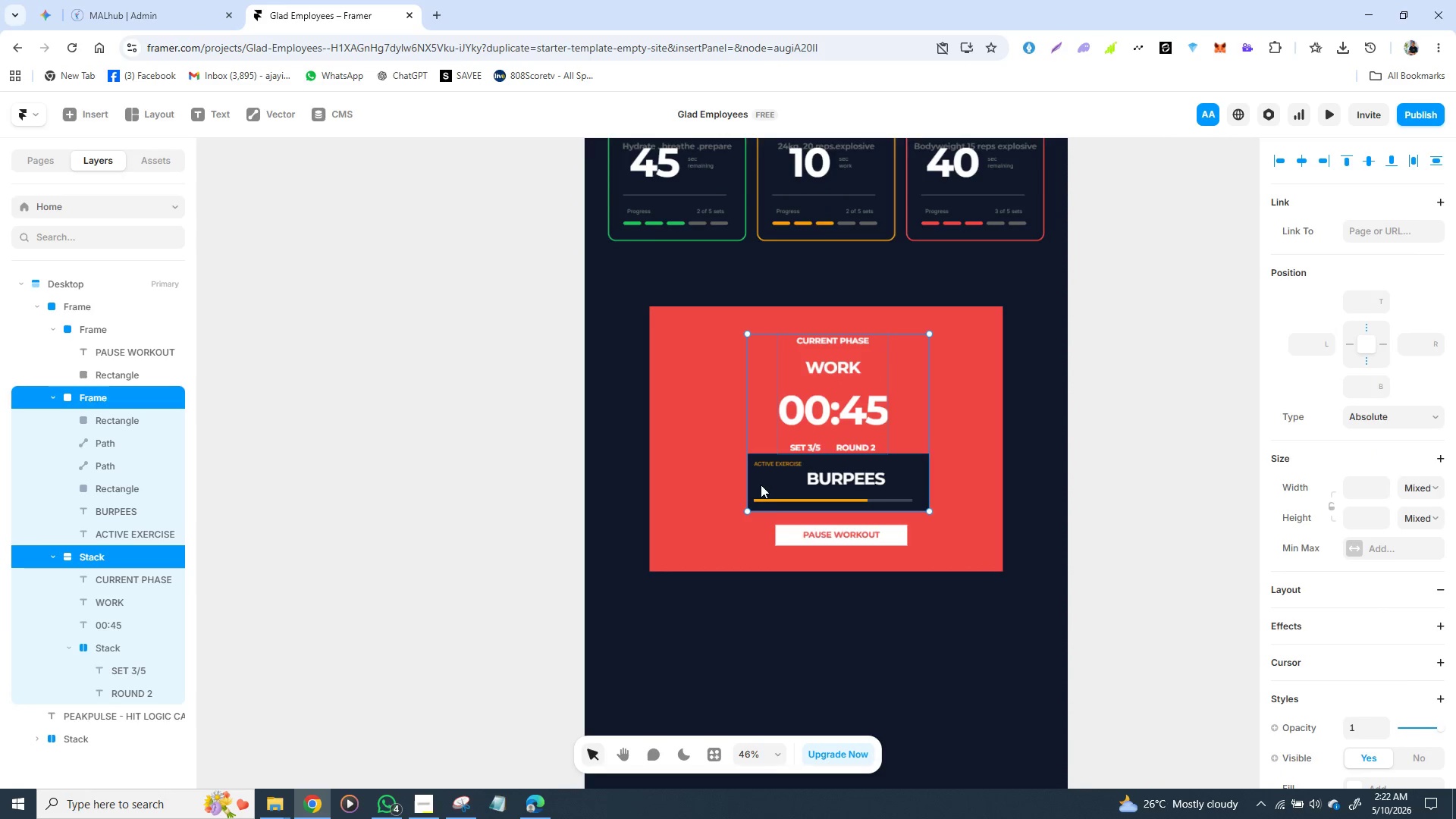 
hold_key(key=ShiftLeft, duration=1.52)
 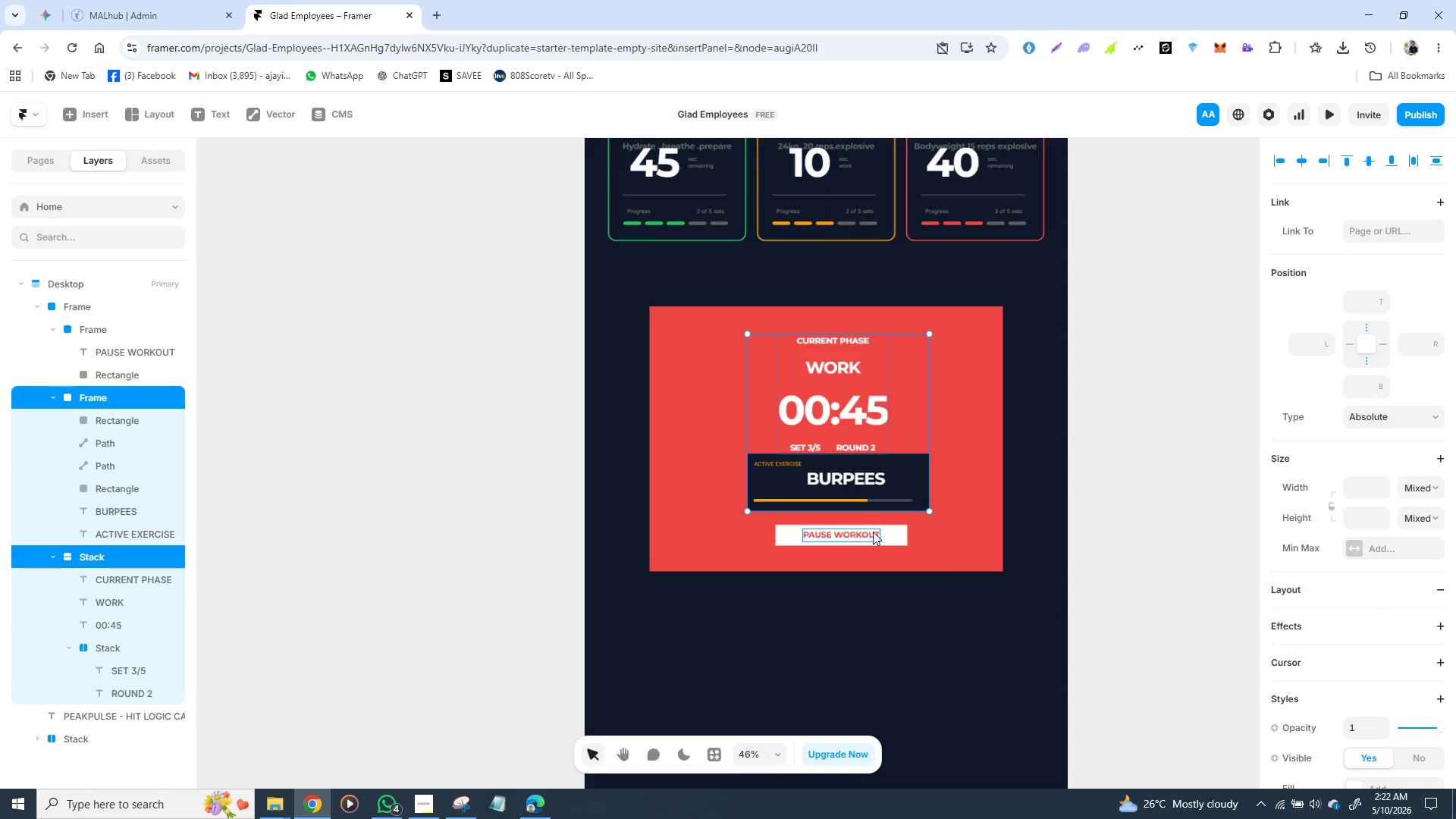 
hold_key(key=ShiftLeft, duration=1.5)
 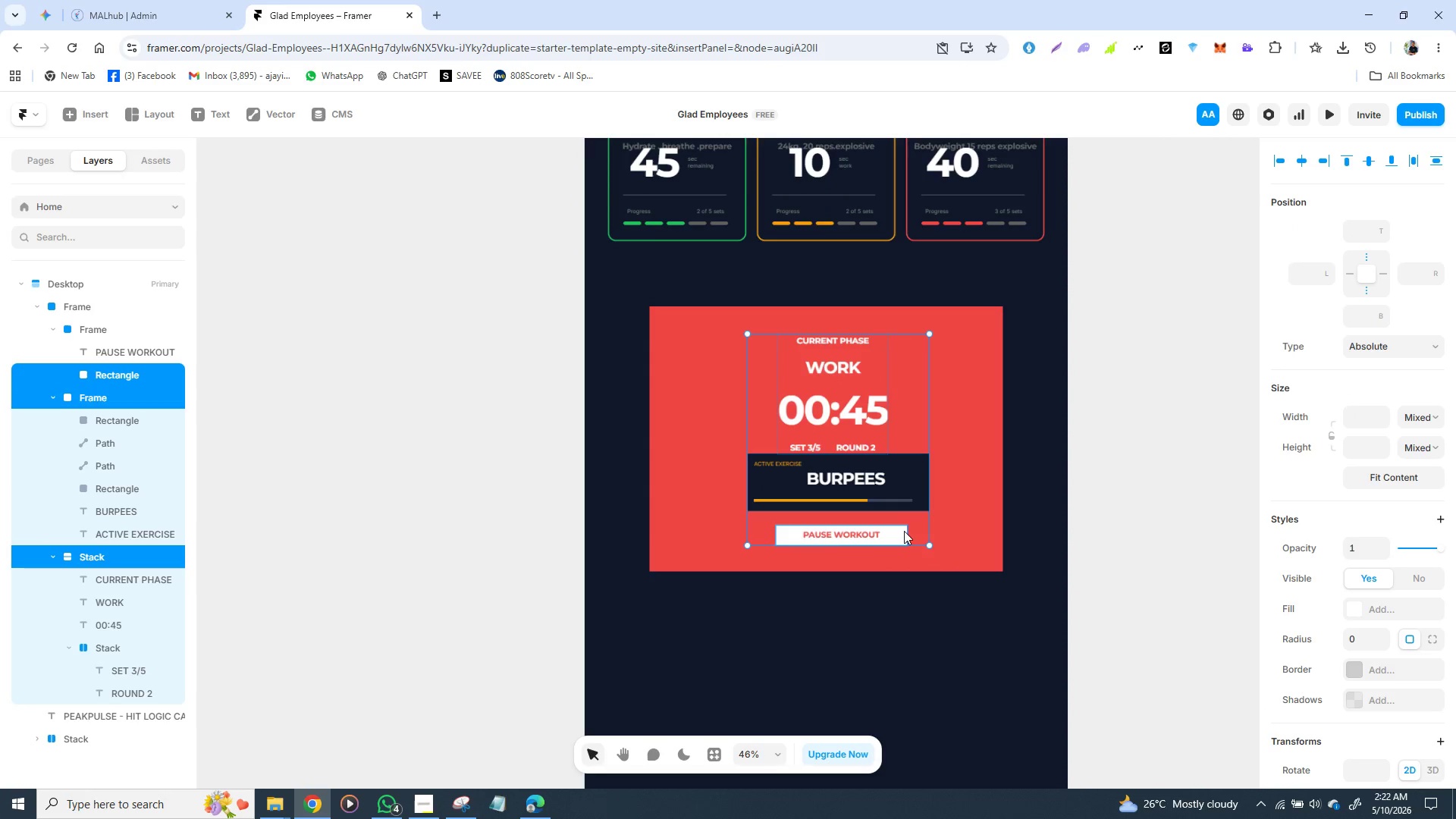 
hold_key(key=ShiftLeft, duration=0.77)
left_click([904, 532])
 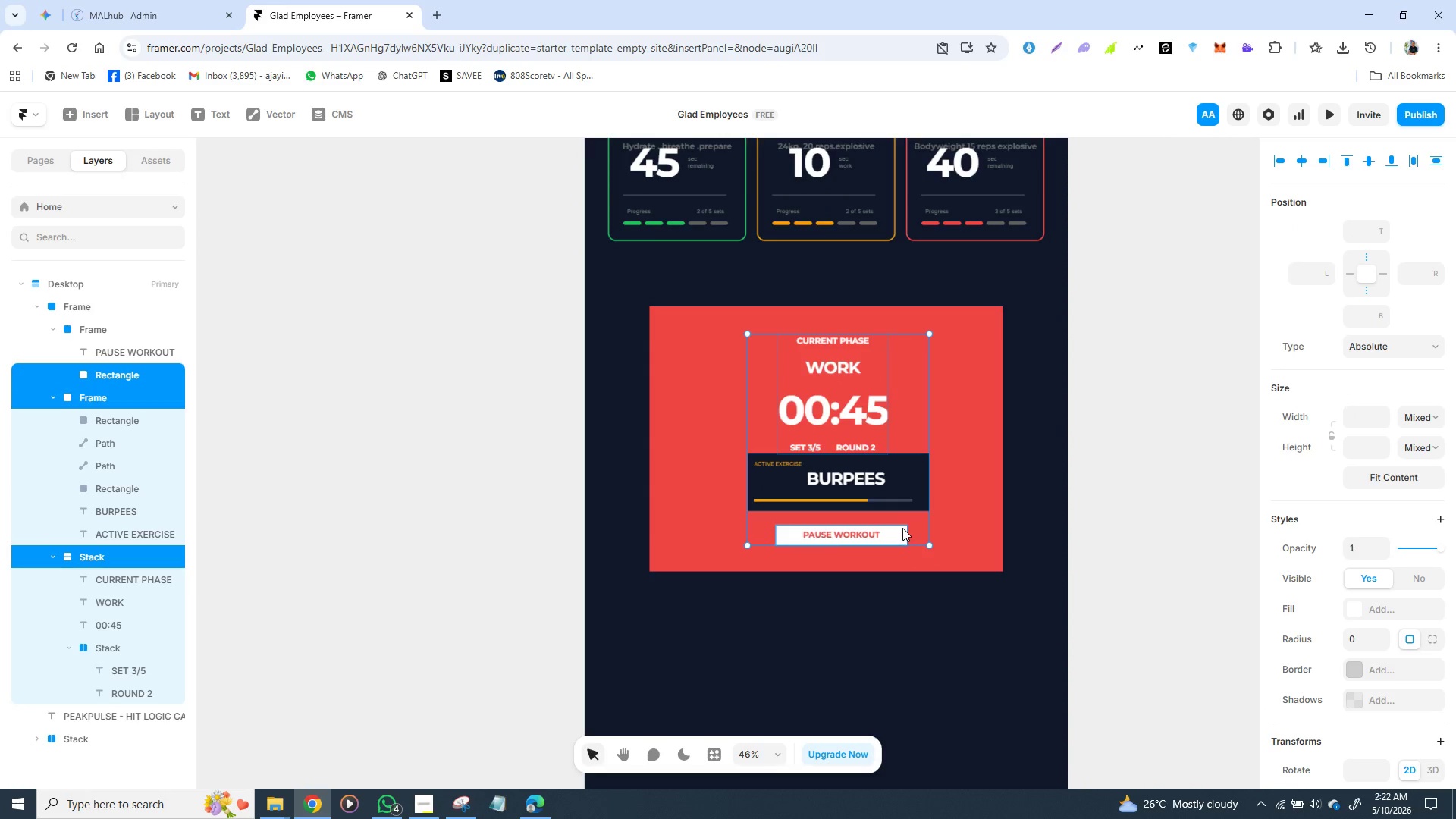 
right_click([902, 526])
 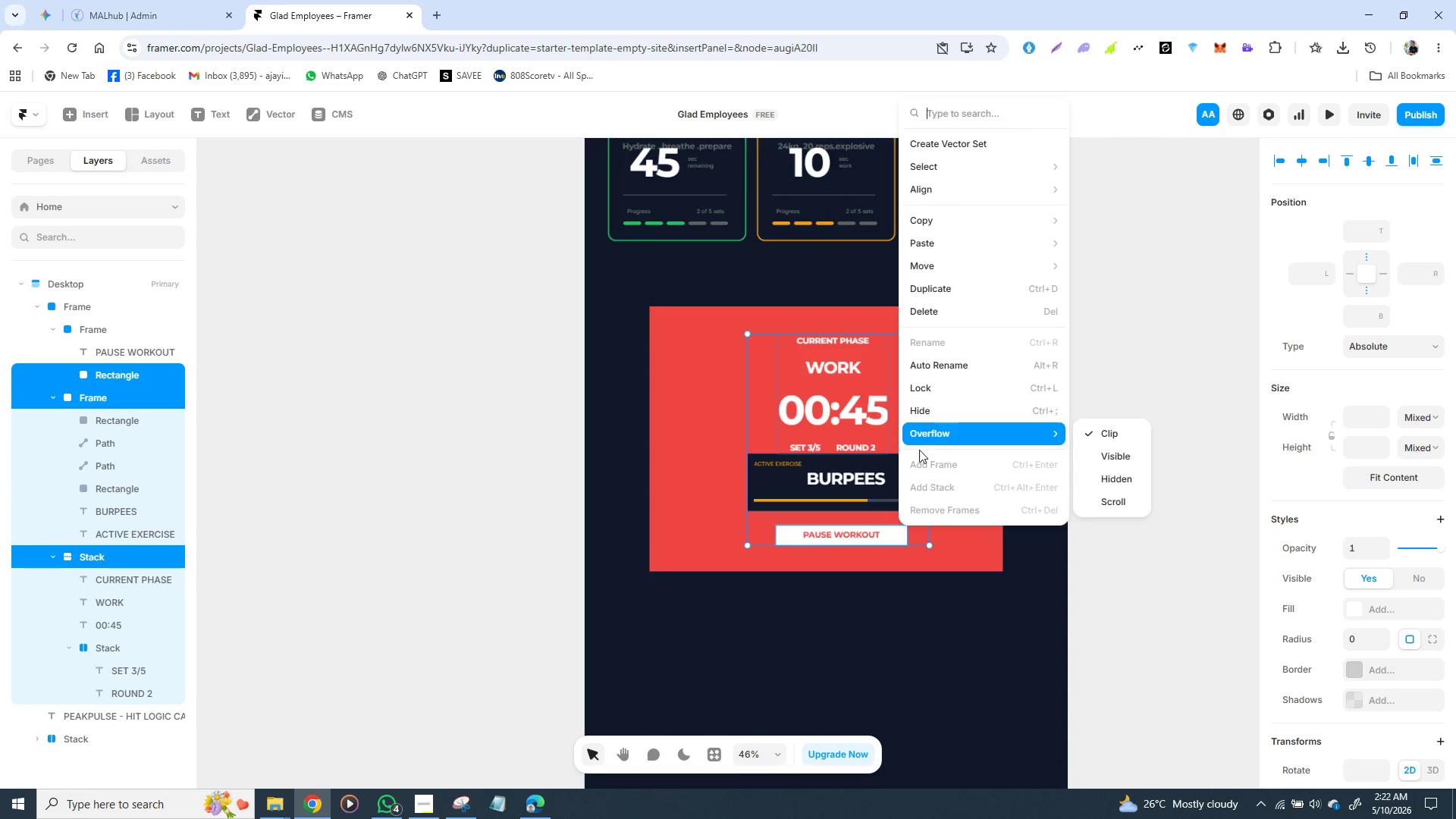 
left_click([860, 581])
 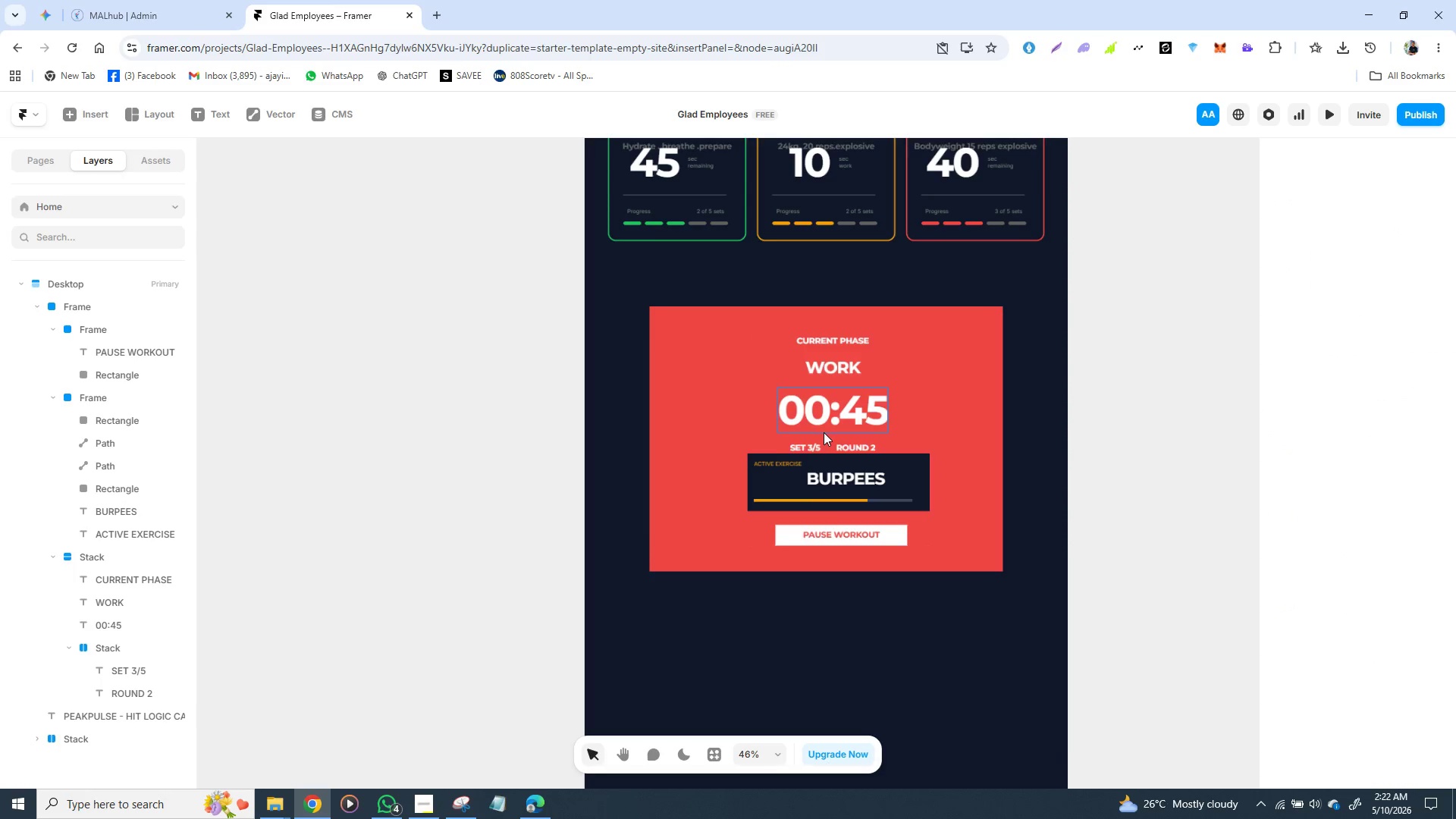 
left_click([834, 435])
 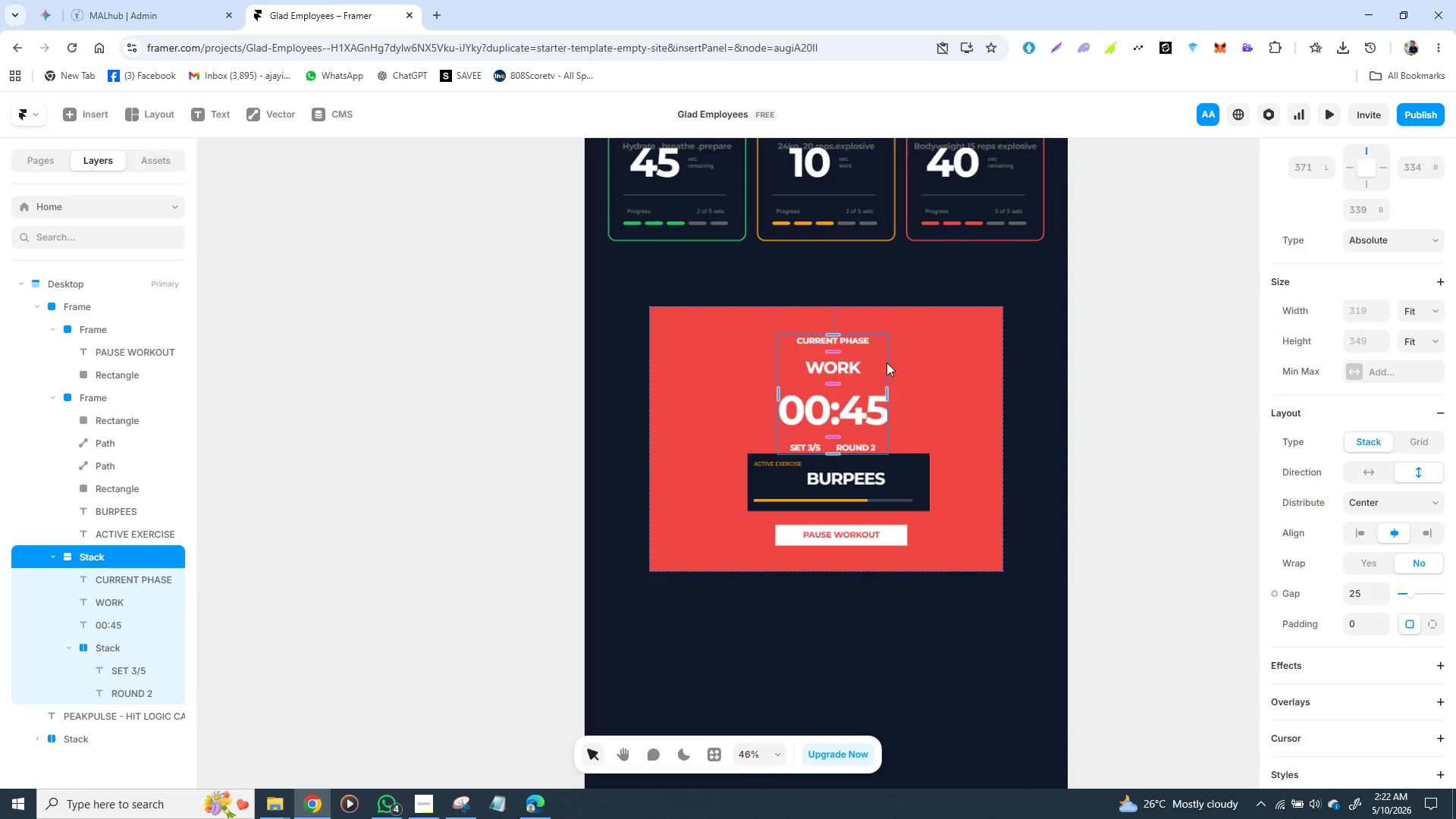 
left_click_drag(start_coordinate=[882, 359], to_coordinate=[874, 346])
 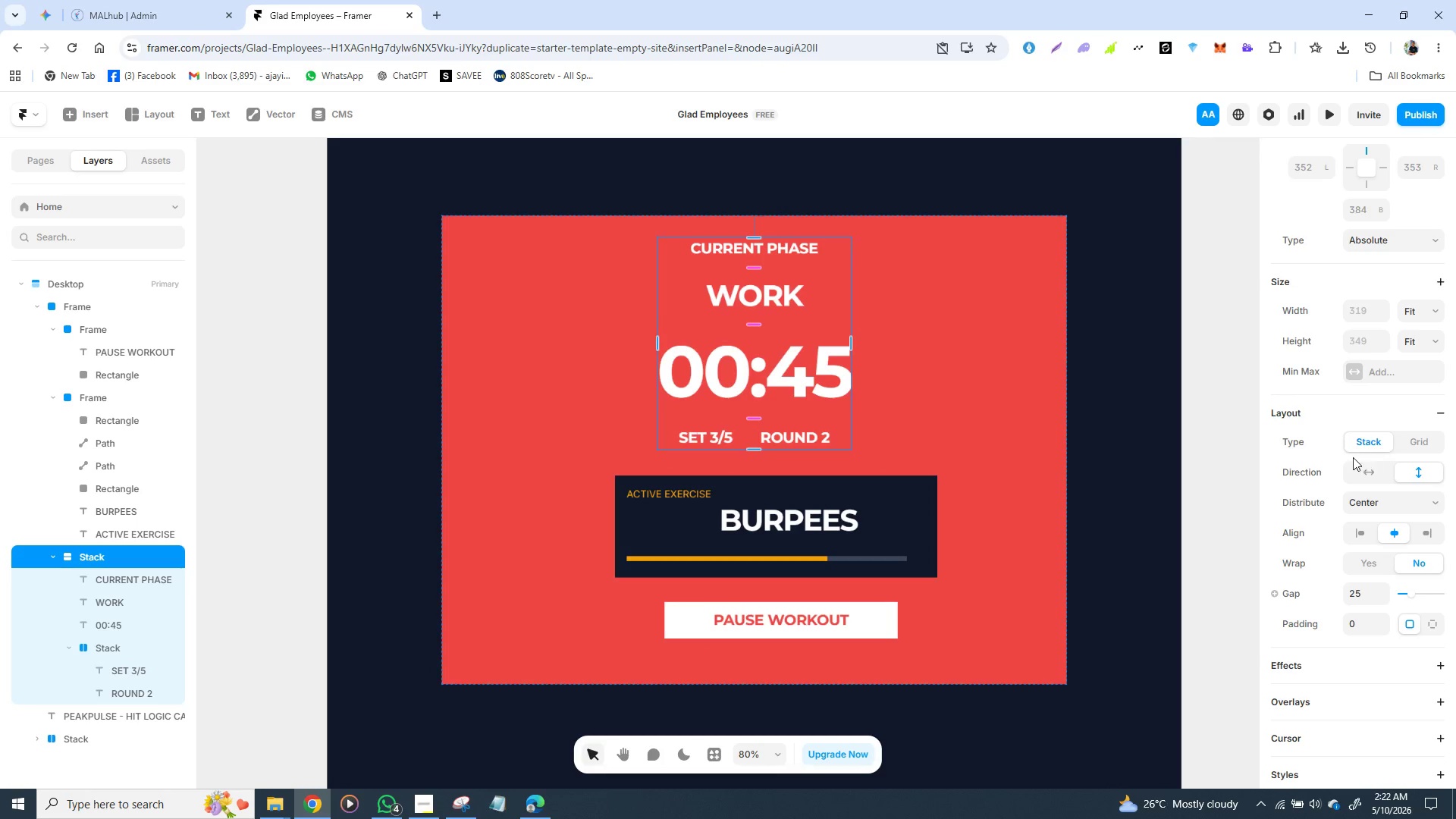 
wait(10.81)
 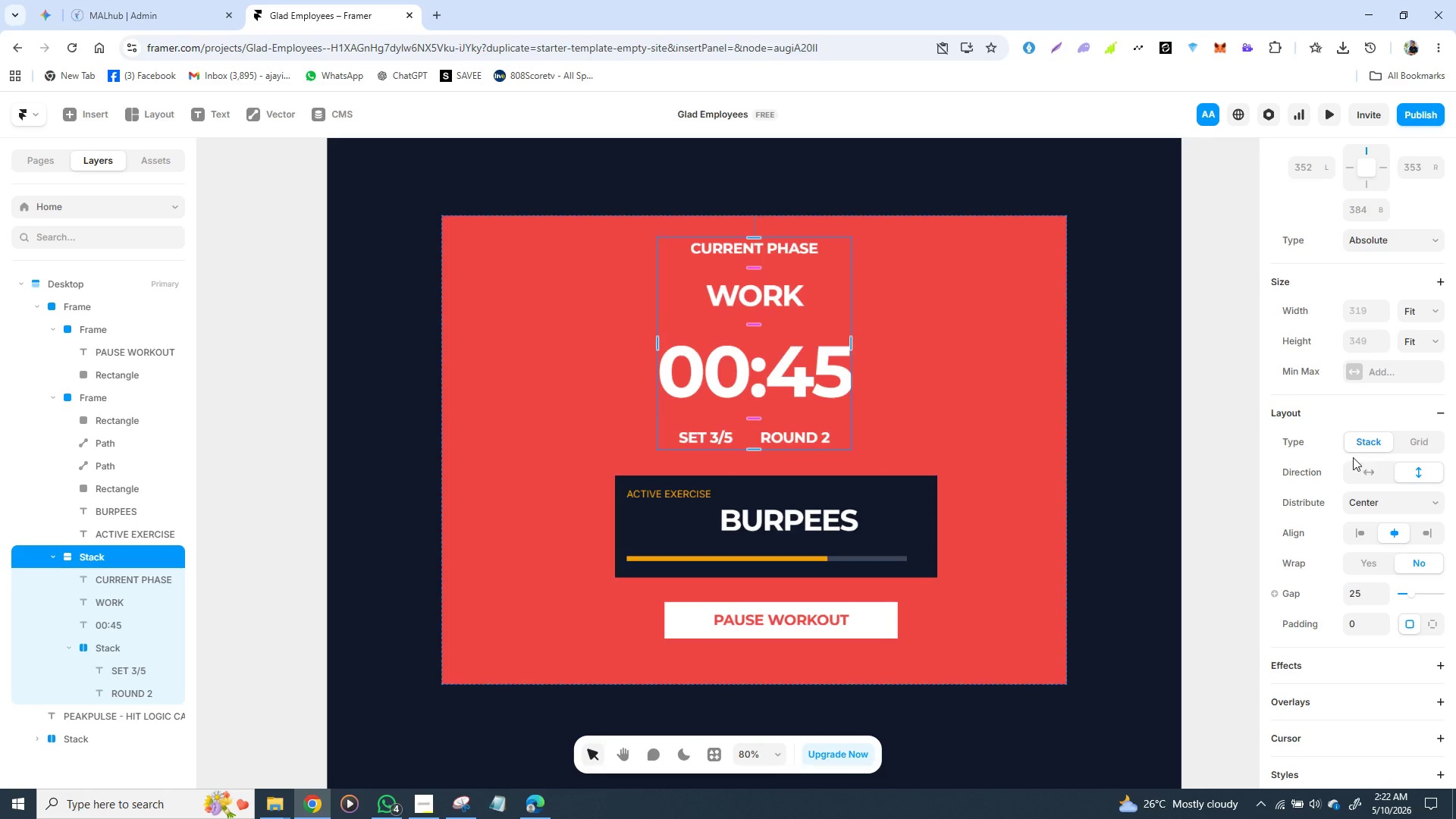 
left_click([1354, 627])
 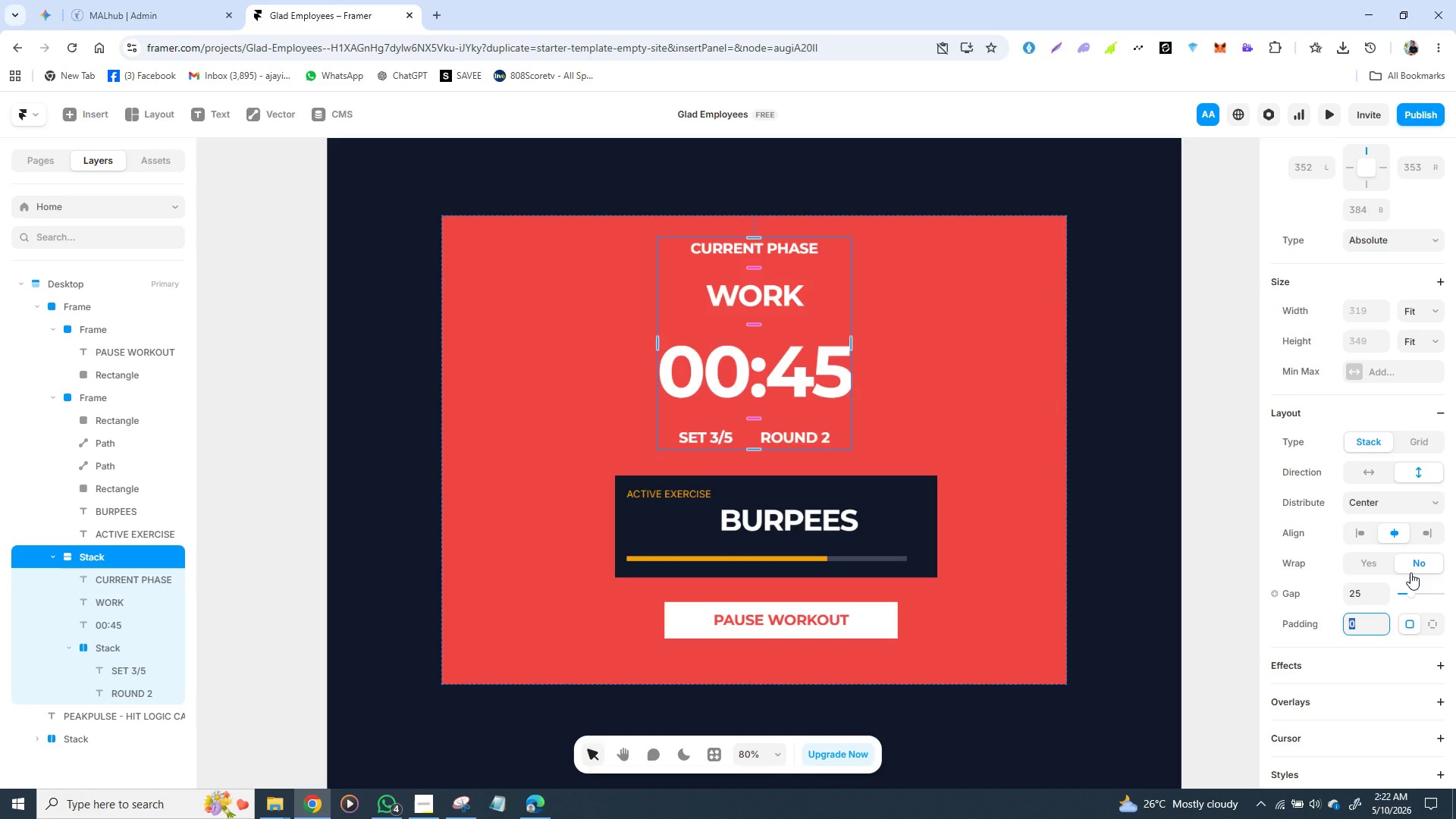 
wait(6.72)
 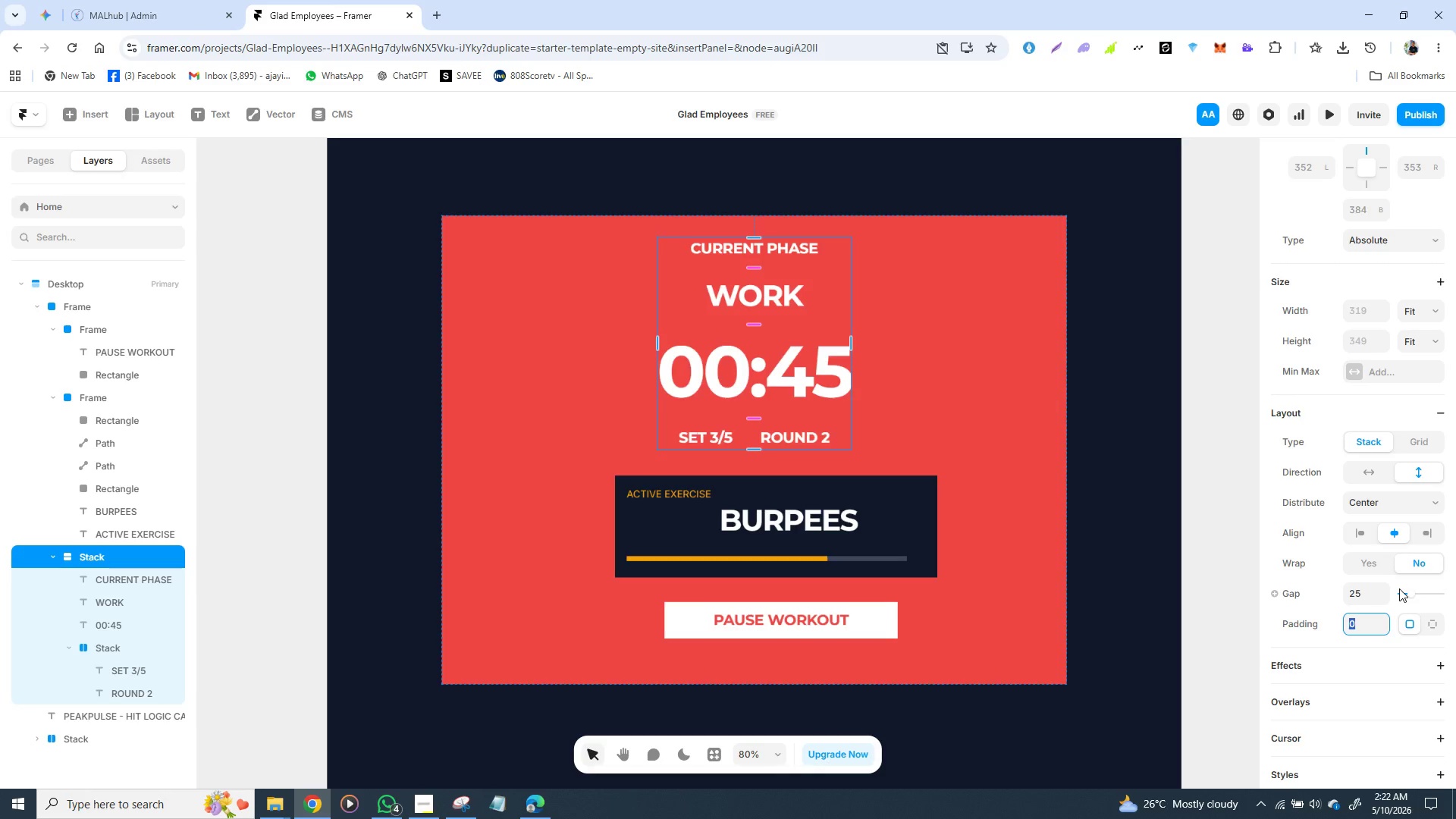 
type(50)
 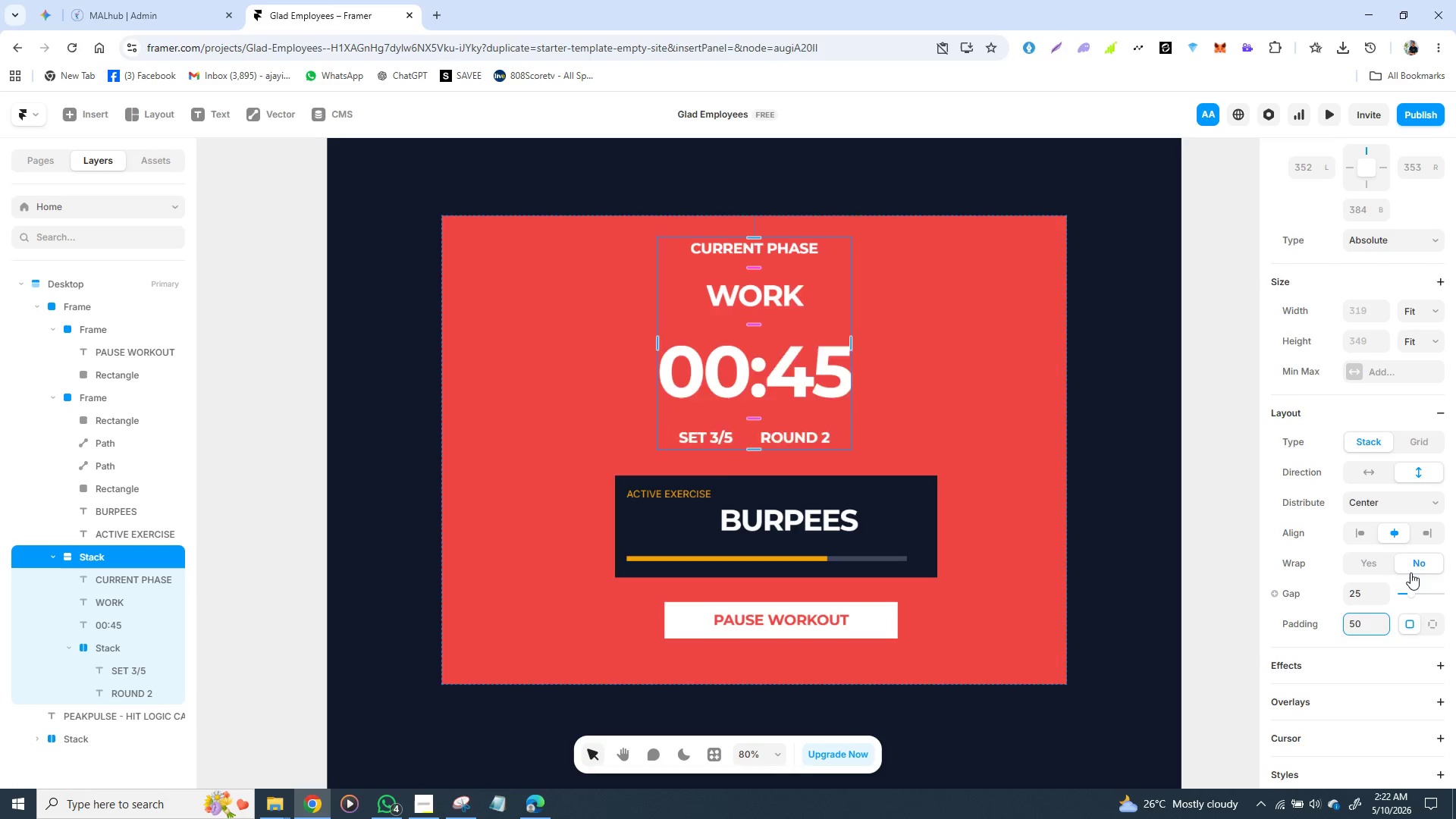 
key(Enter)
 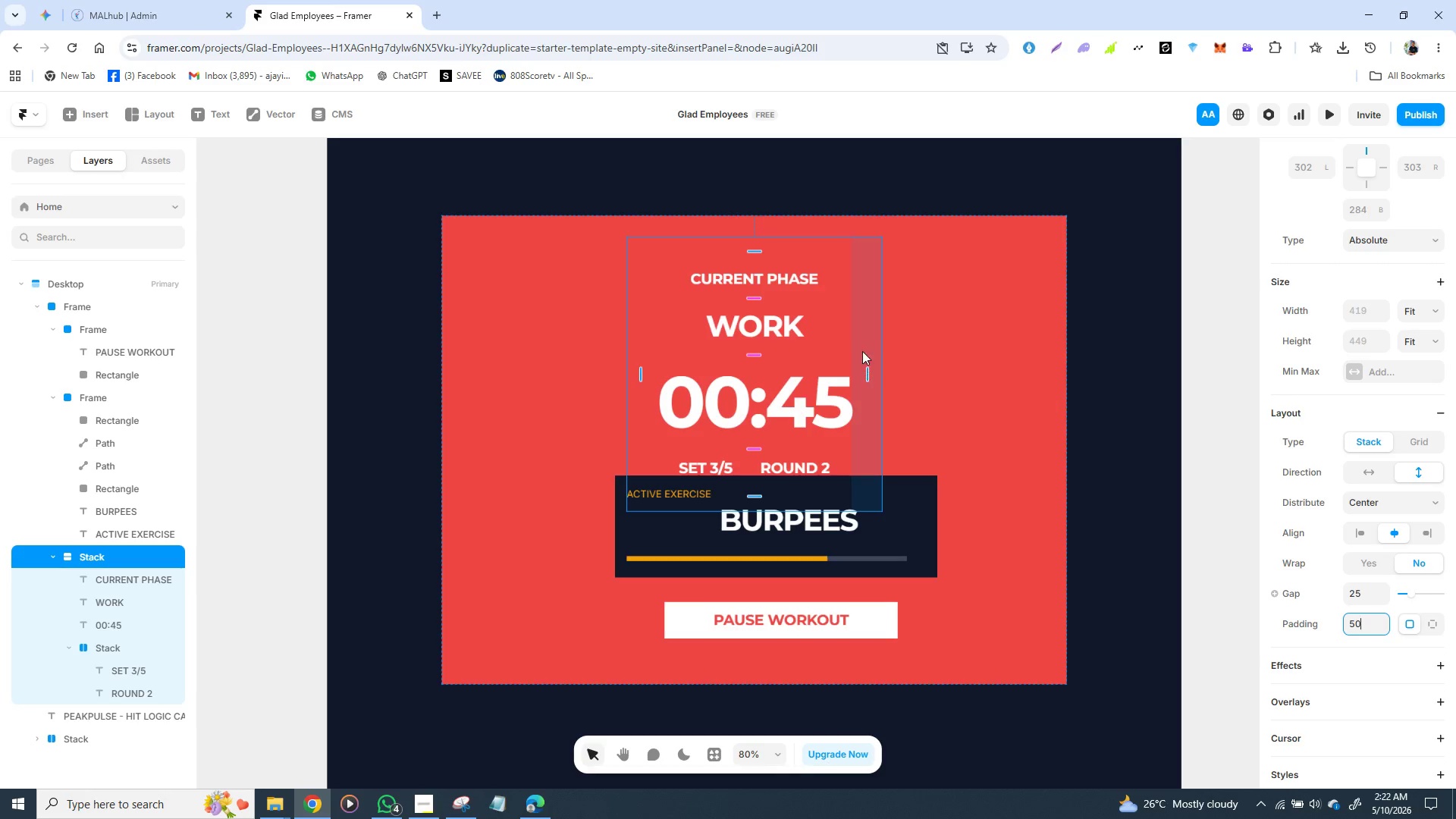 
left_click_drag(start_coordinate=[843, 322], to_coordinate=[851, 304])
 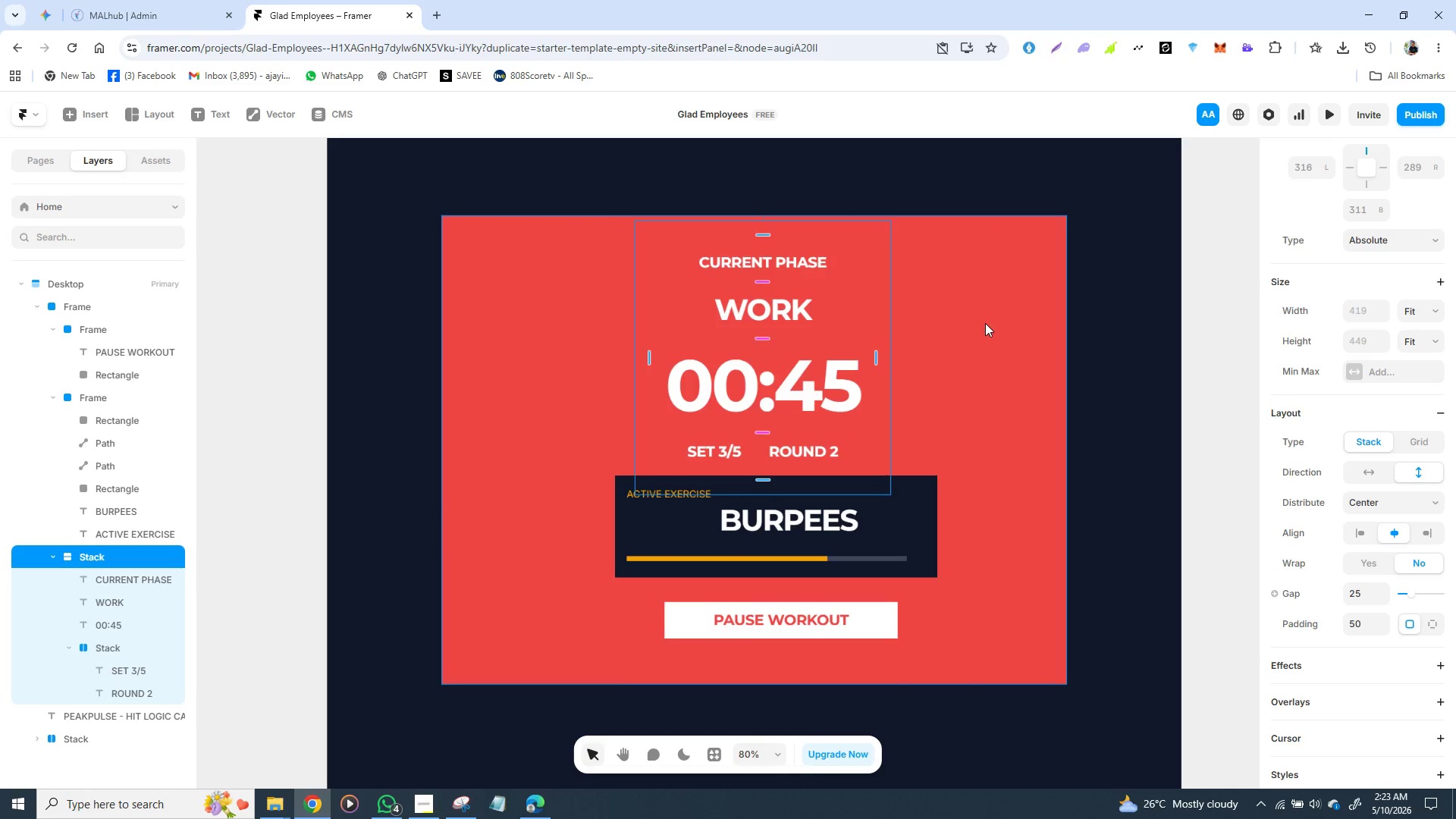 
left_click([985, 323])
 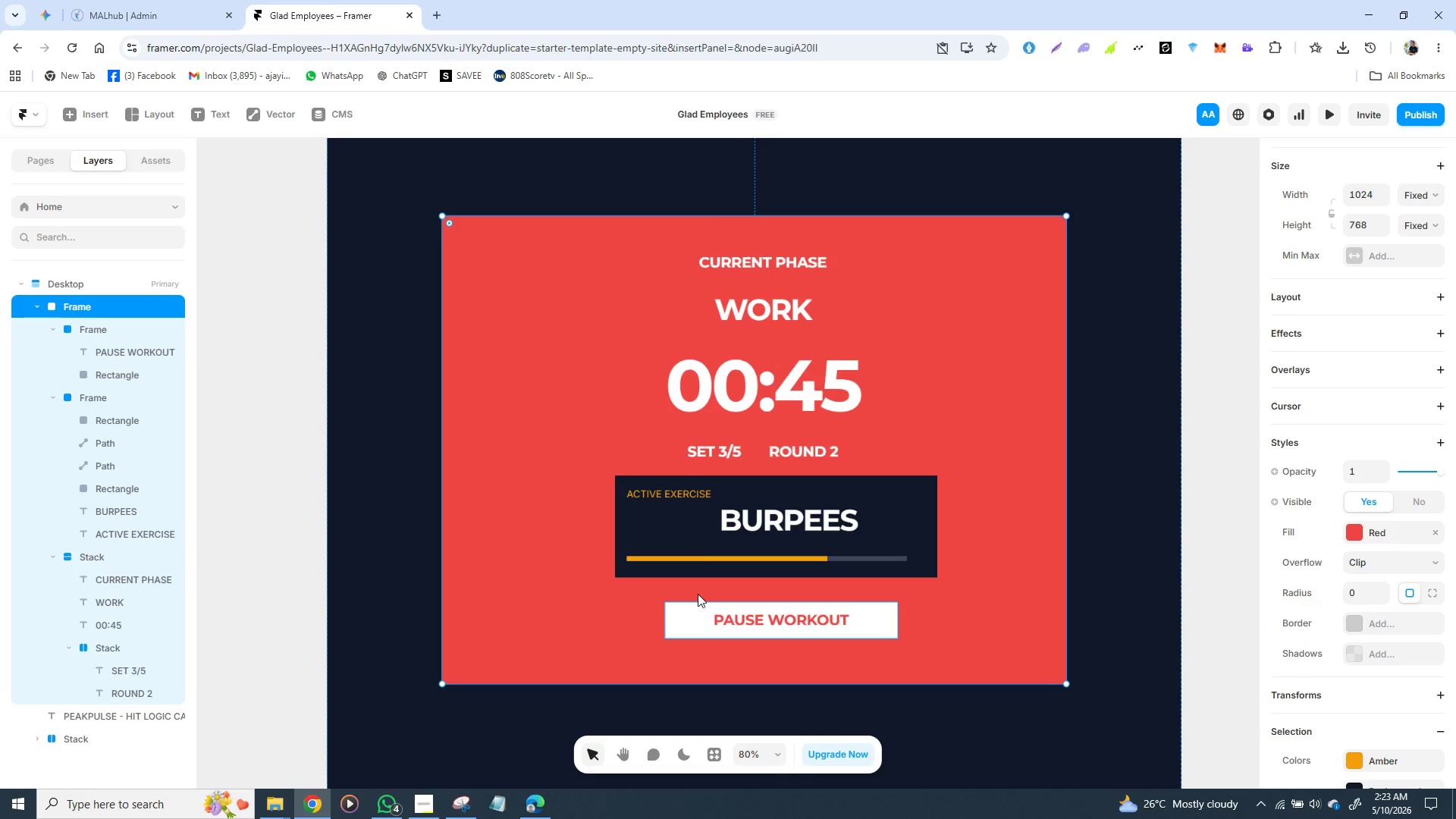 
wait(6.08)
 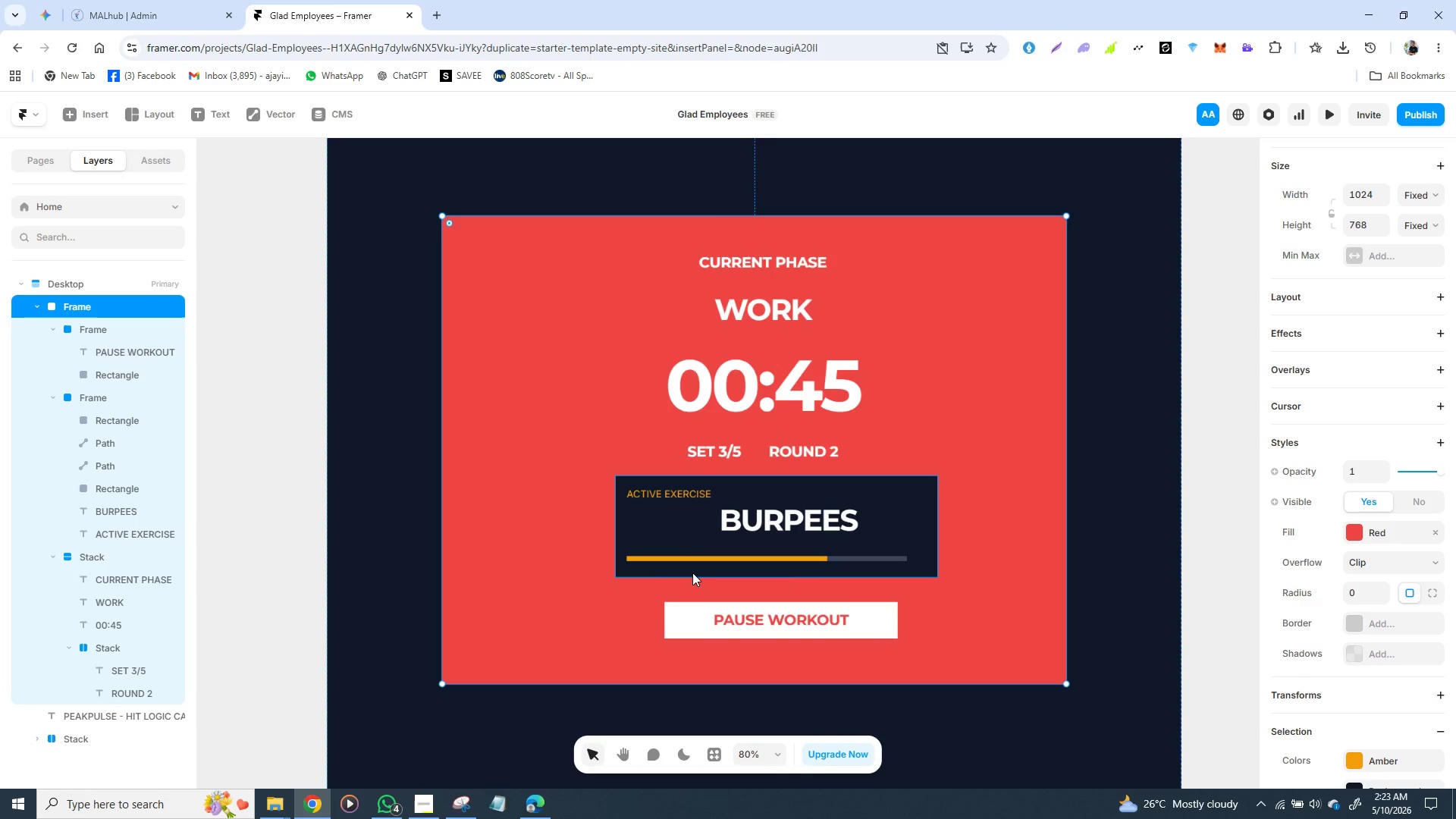 
left_click([650, 435])
 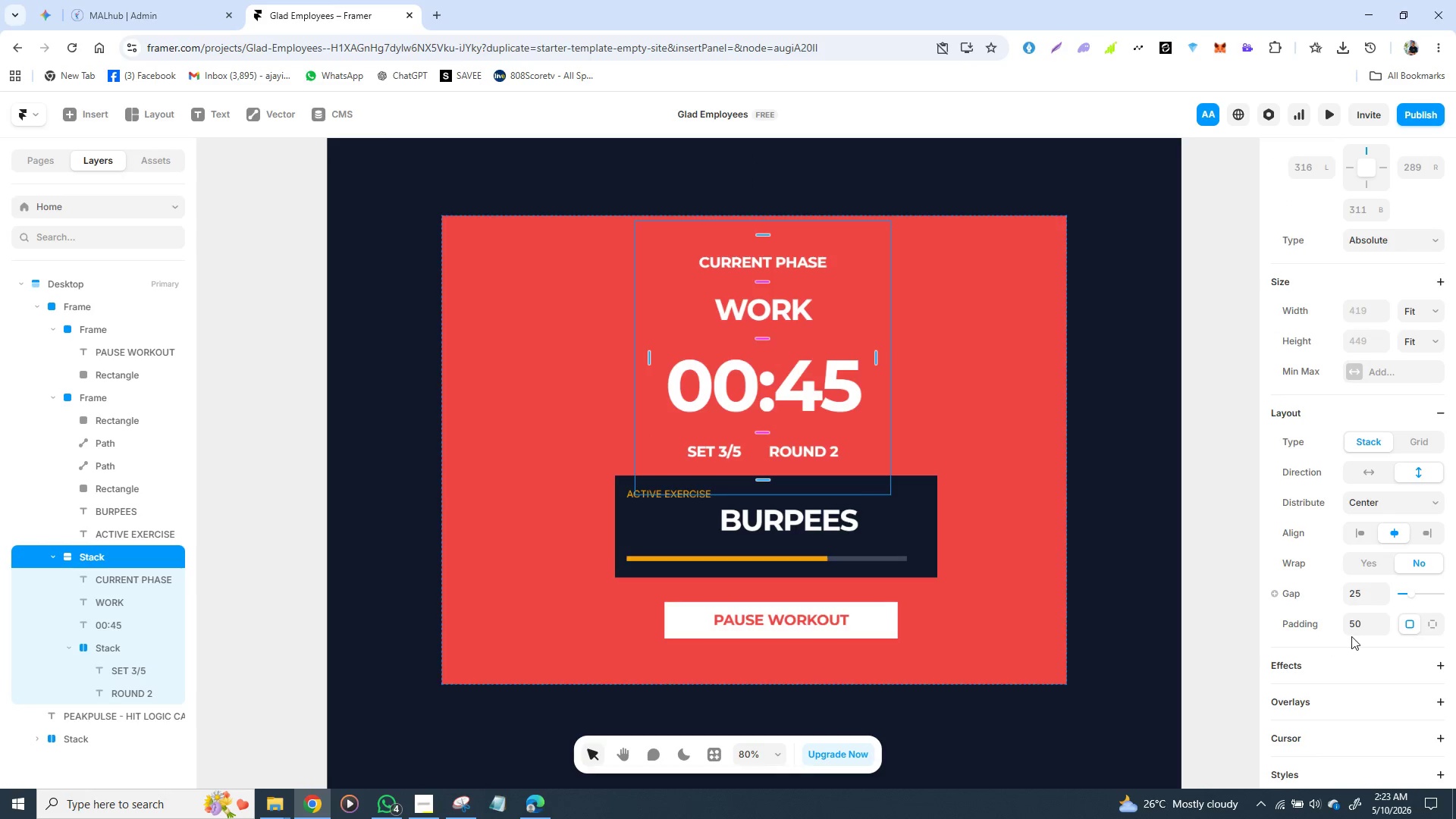 
left_click([1369, 627])
 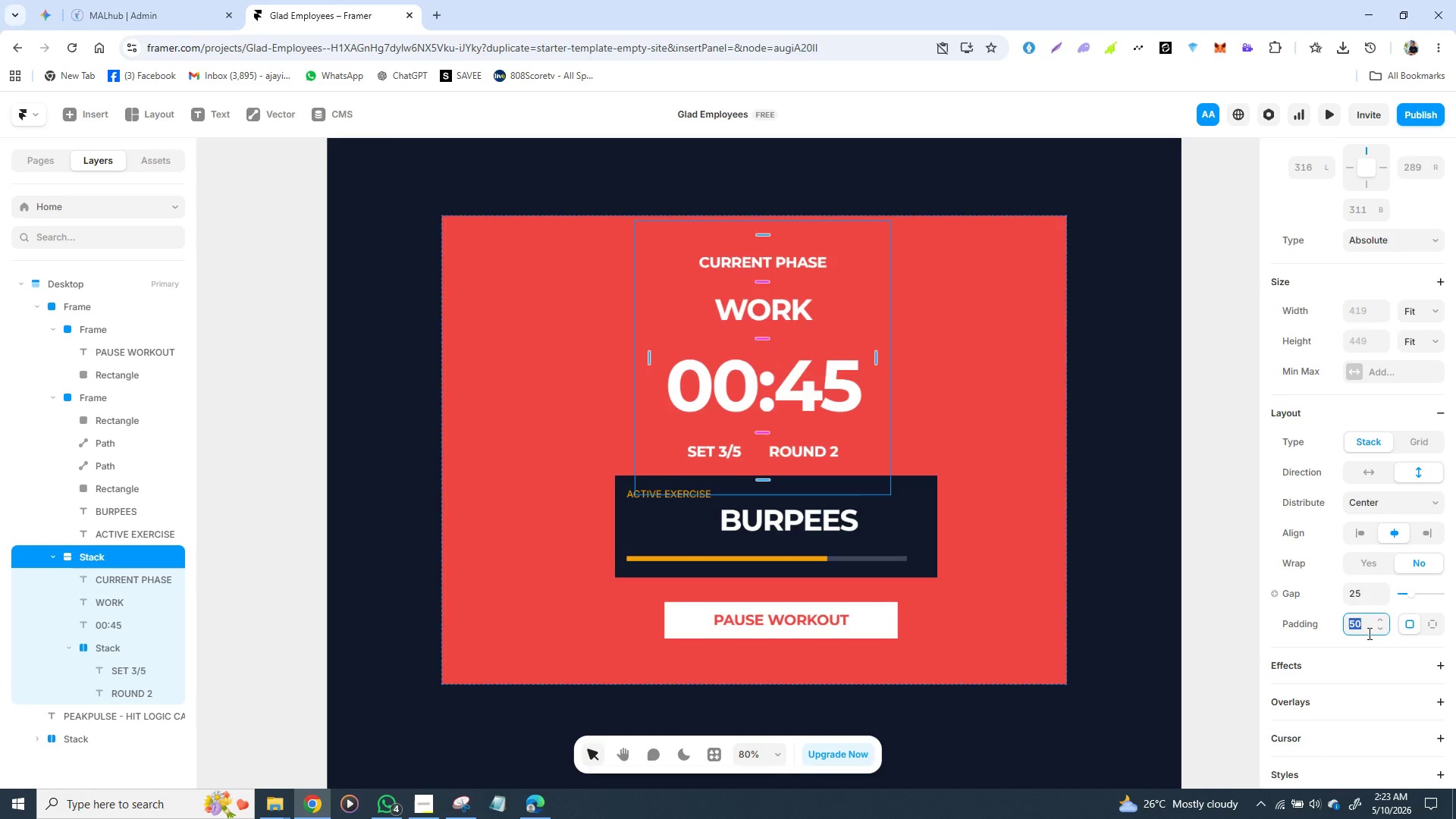 
type(20)
 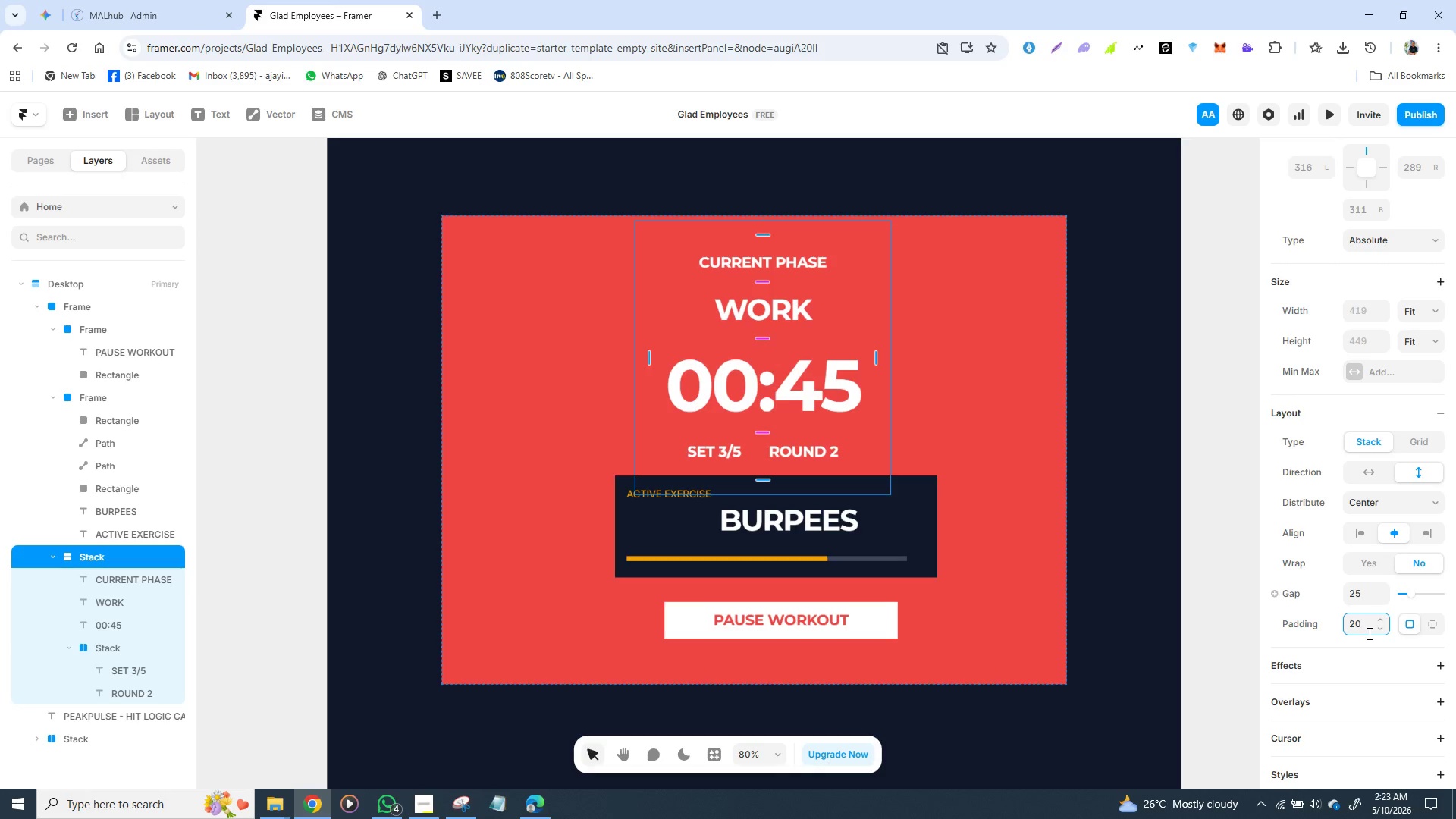 
key(Enter)
 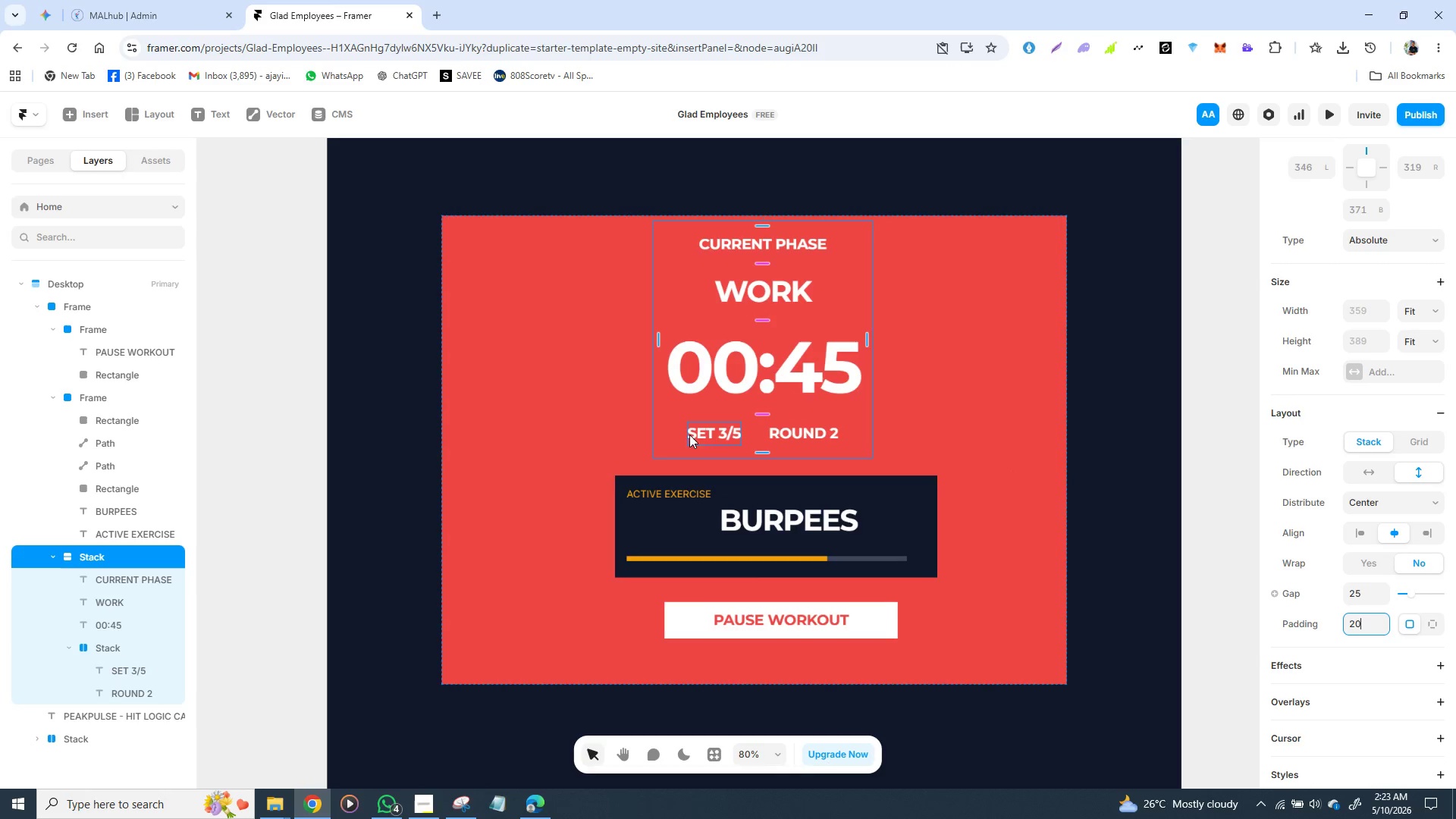 
wait(6.55)
 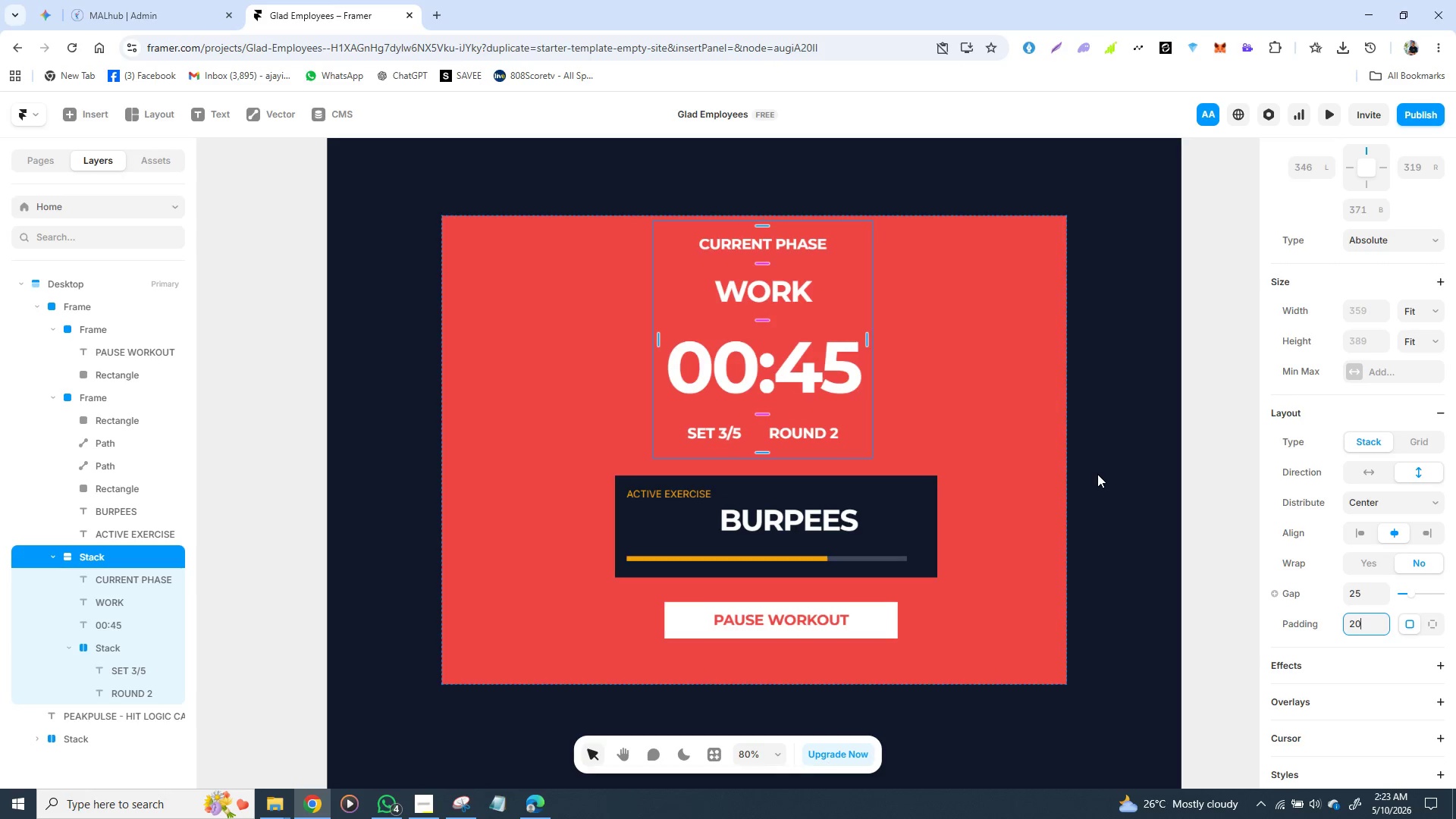 
left_click_drag(start_coordinate=[679, 272], to_coordinate=[695, 278])
 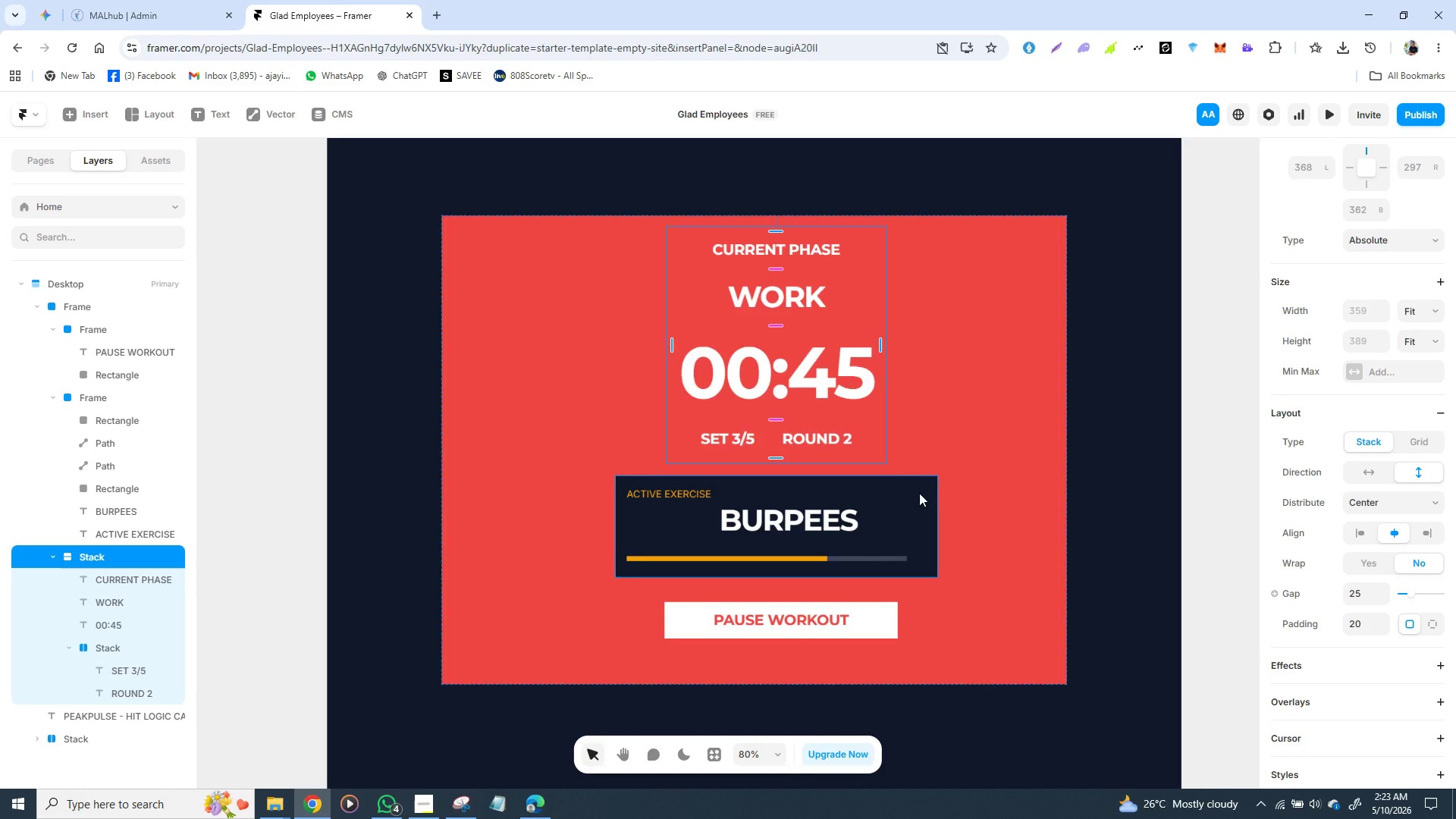 
left_click_drag(start_coordinate=[908, 499], to_coordinate=[886, 487])
 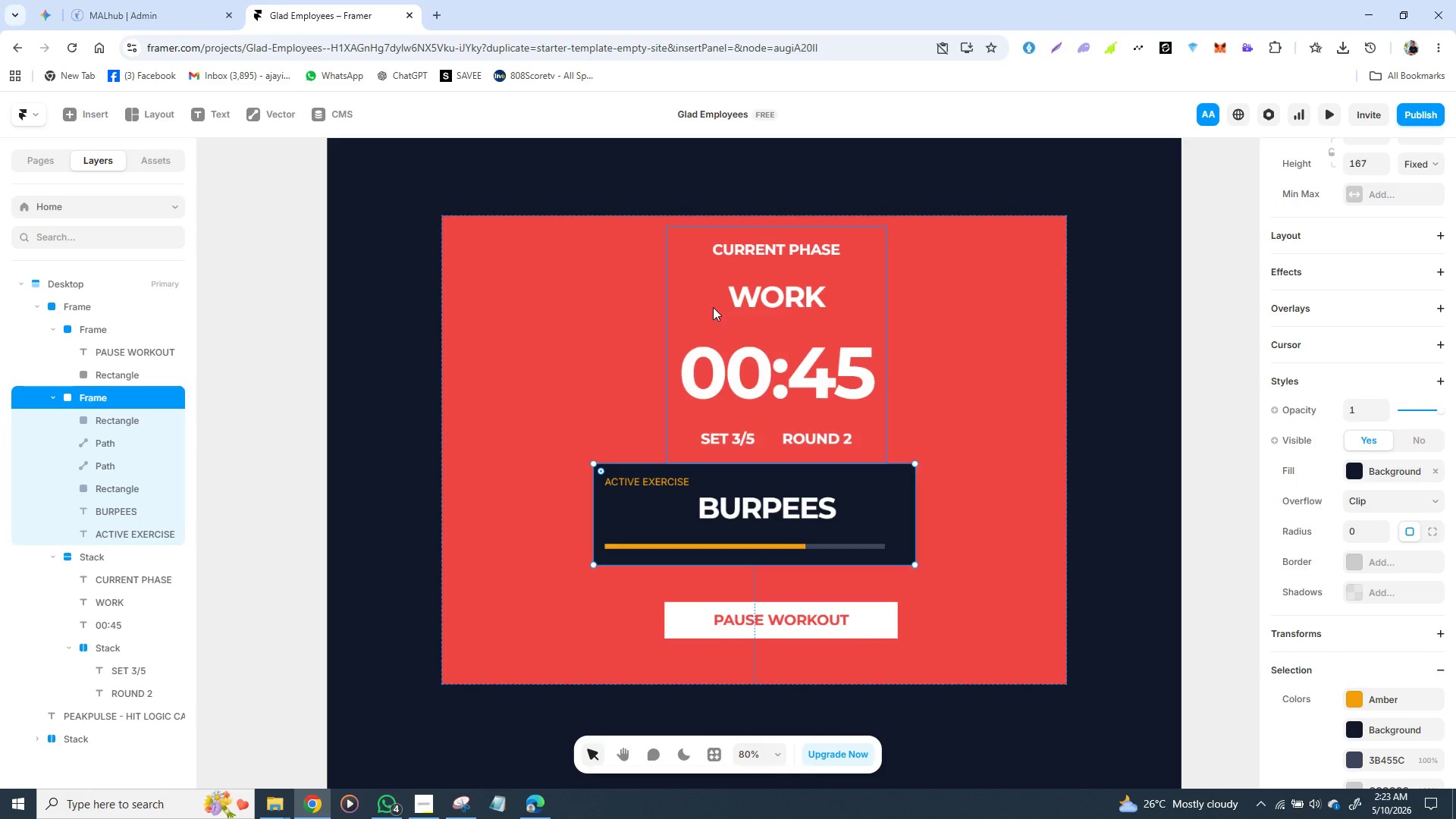 
left_click_drag(start_coordinate=[709, 307], to_coordinate=[689, 304])
 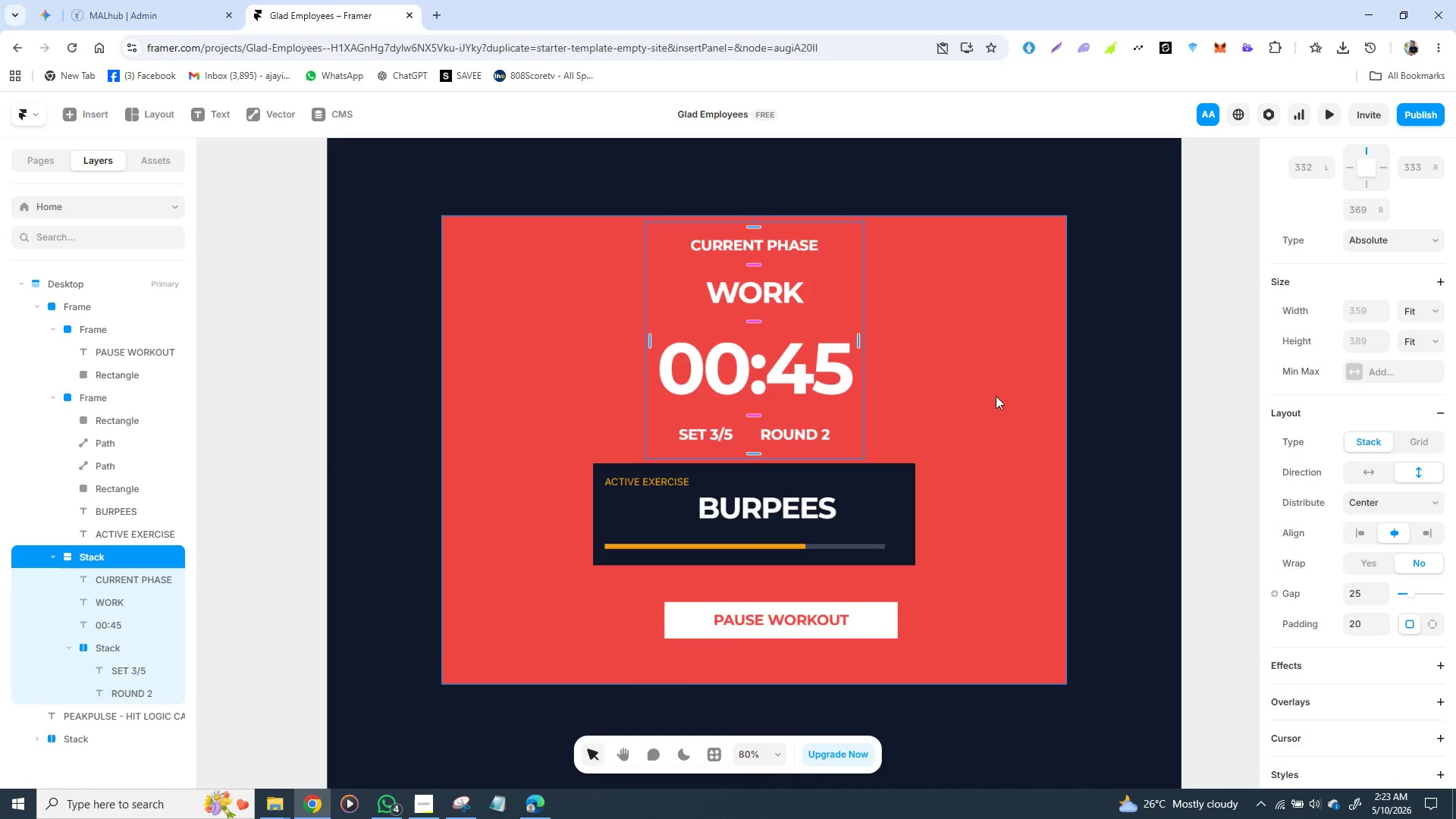 
left_click([991, 395])
 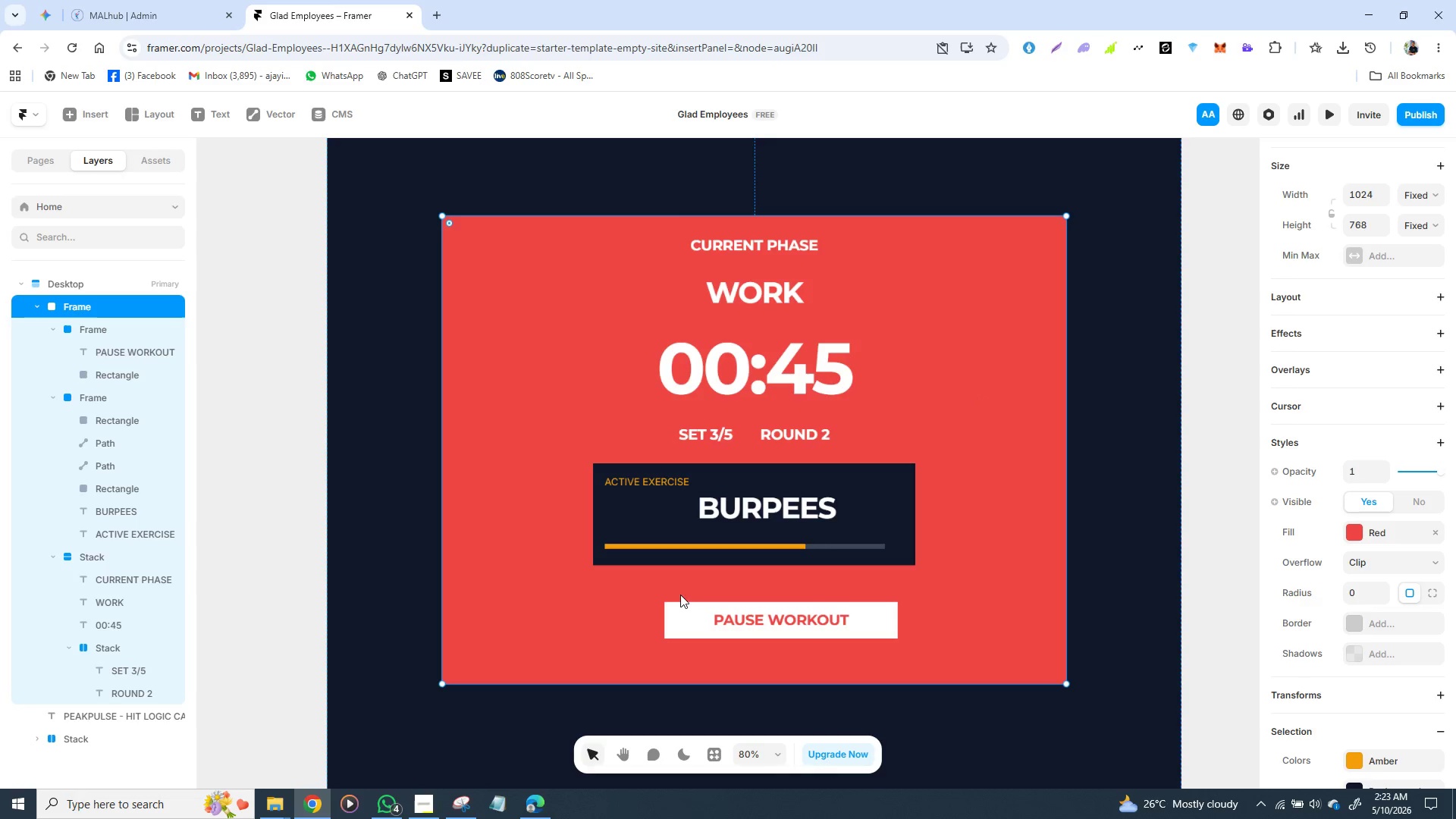 
left_click([679, 609])
 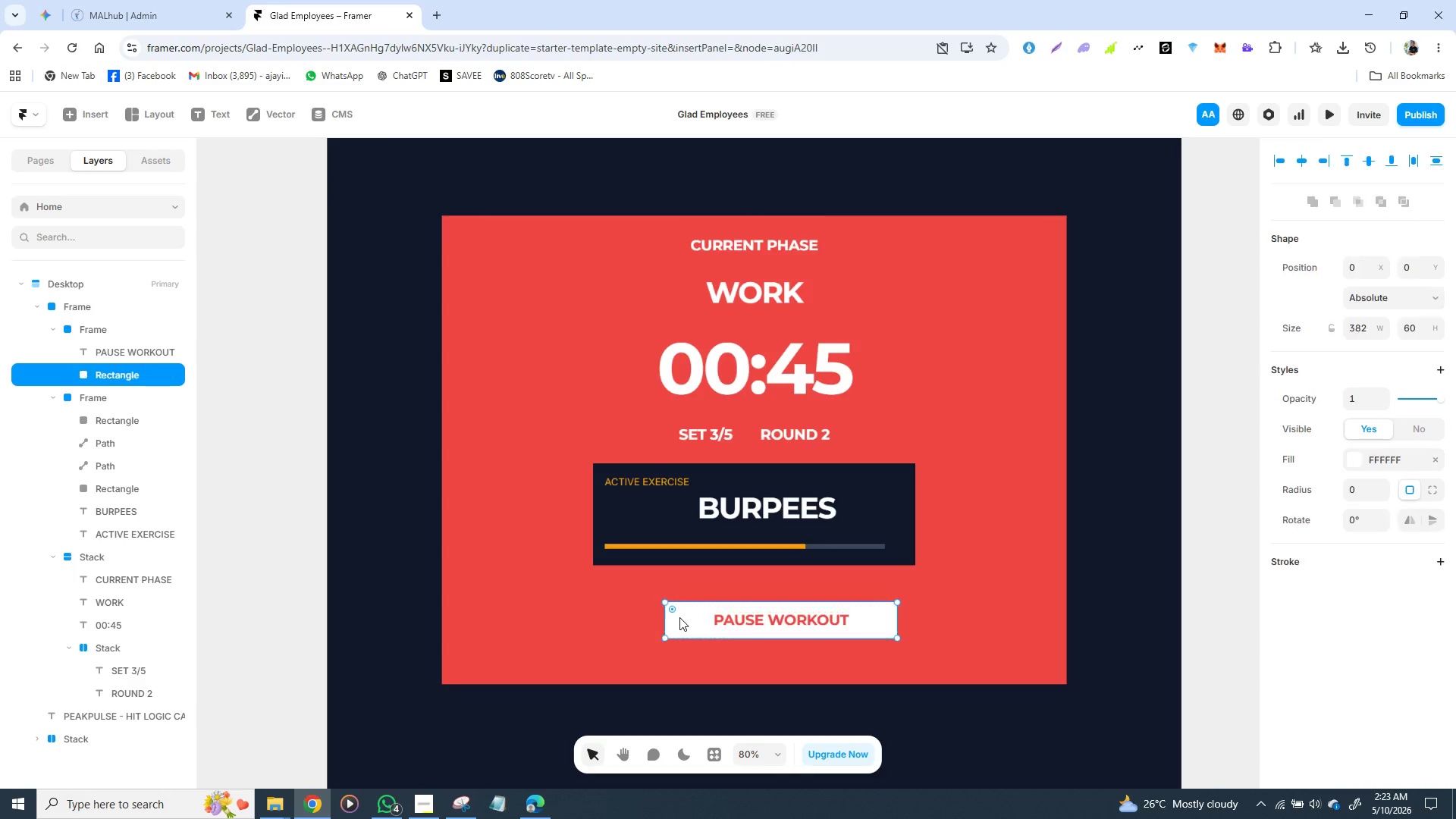 
left_click_drag(start_coordinate=[690, 607], to_coordinate=[666, 601])
 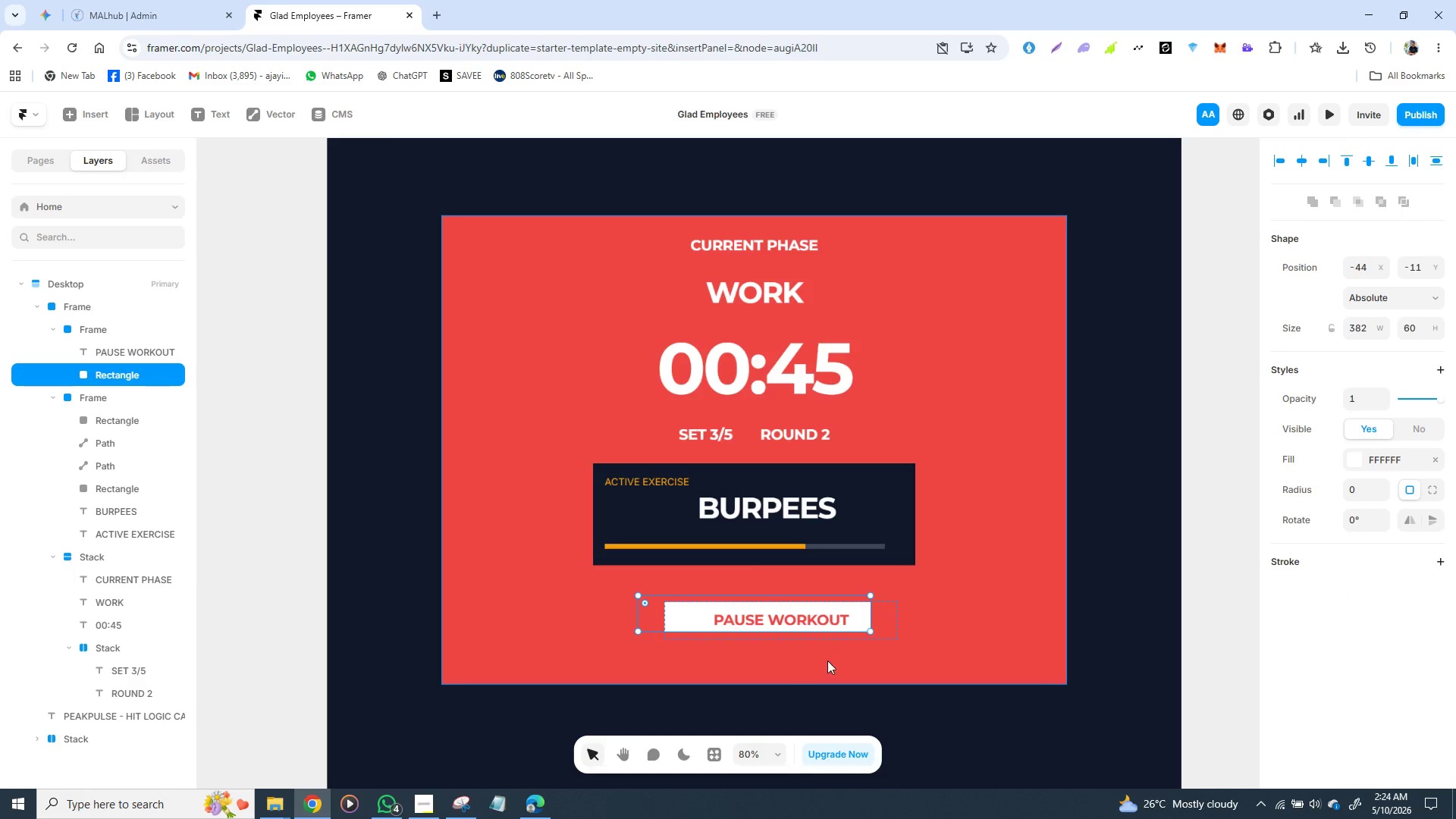 
left_click([879, 661])
 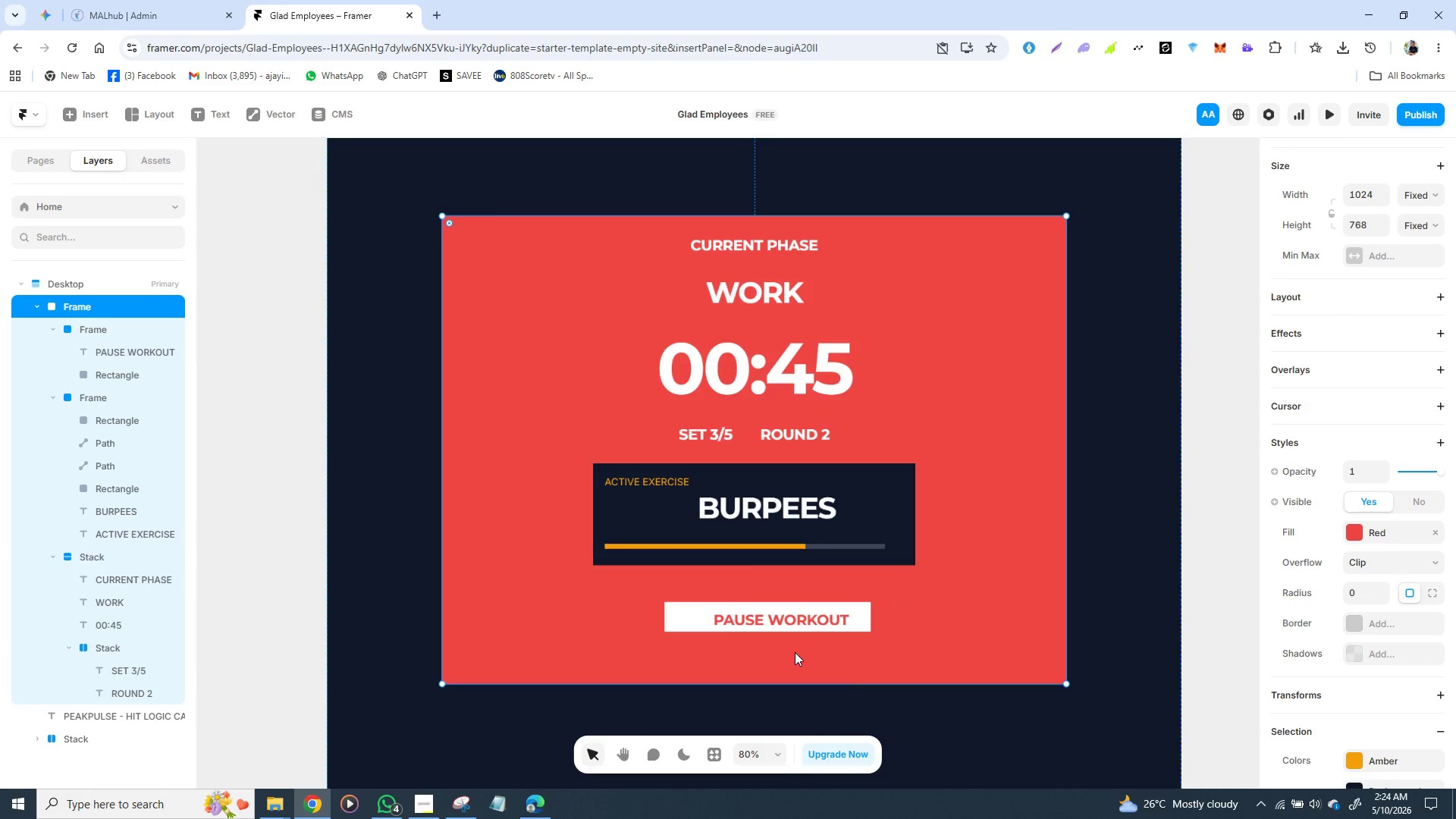 
key(Control+Z)
 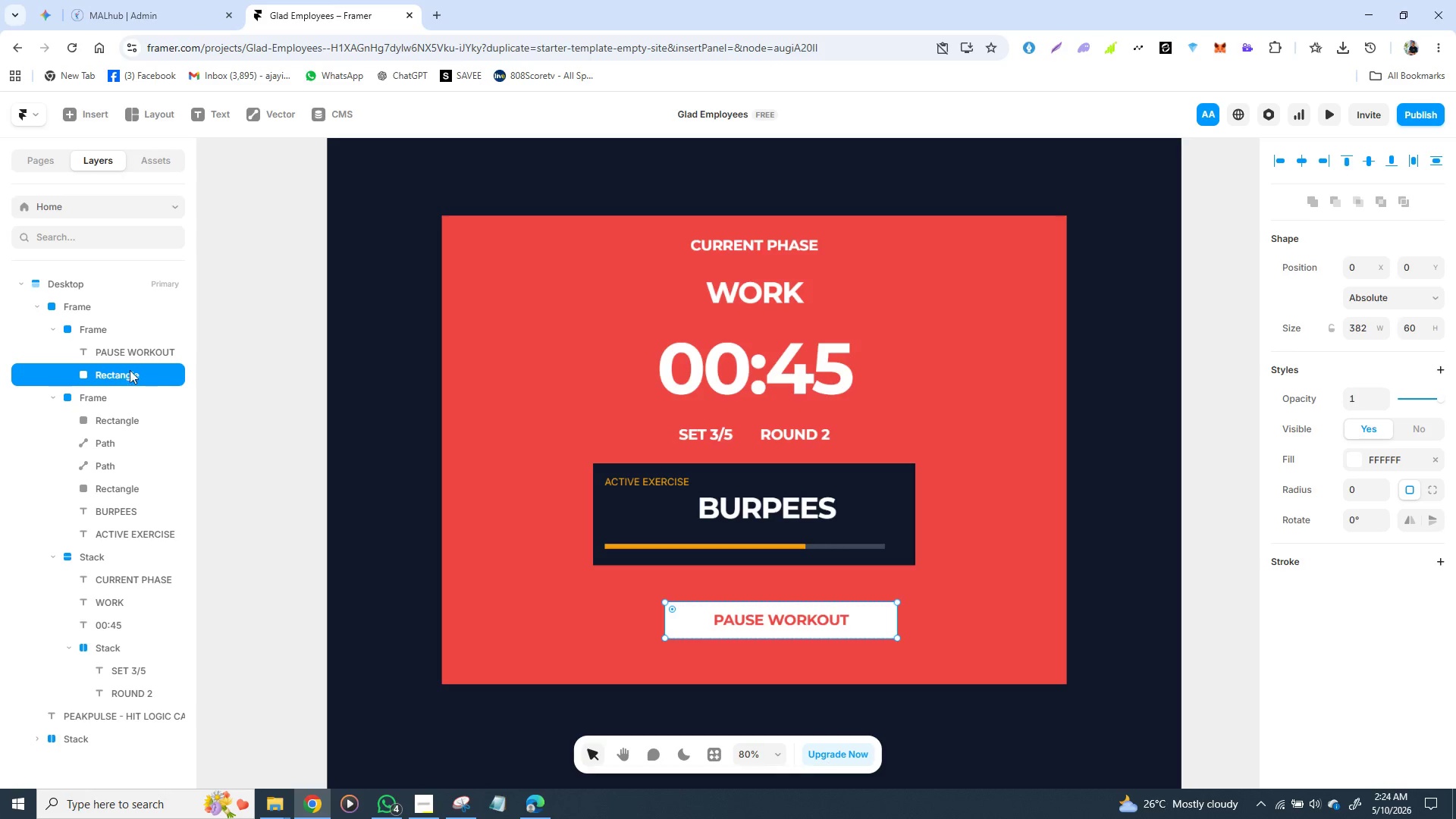 
wait(6.95)
 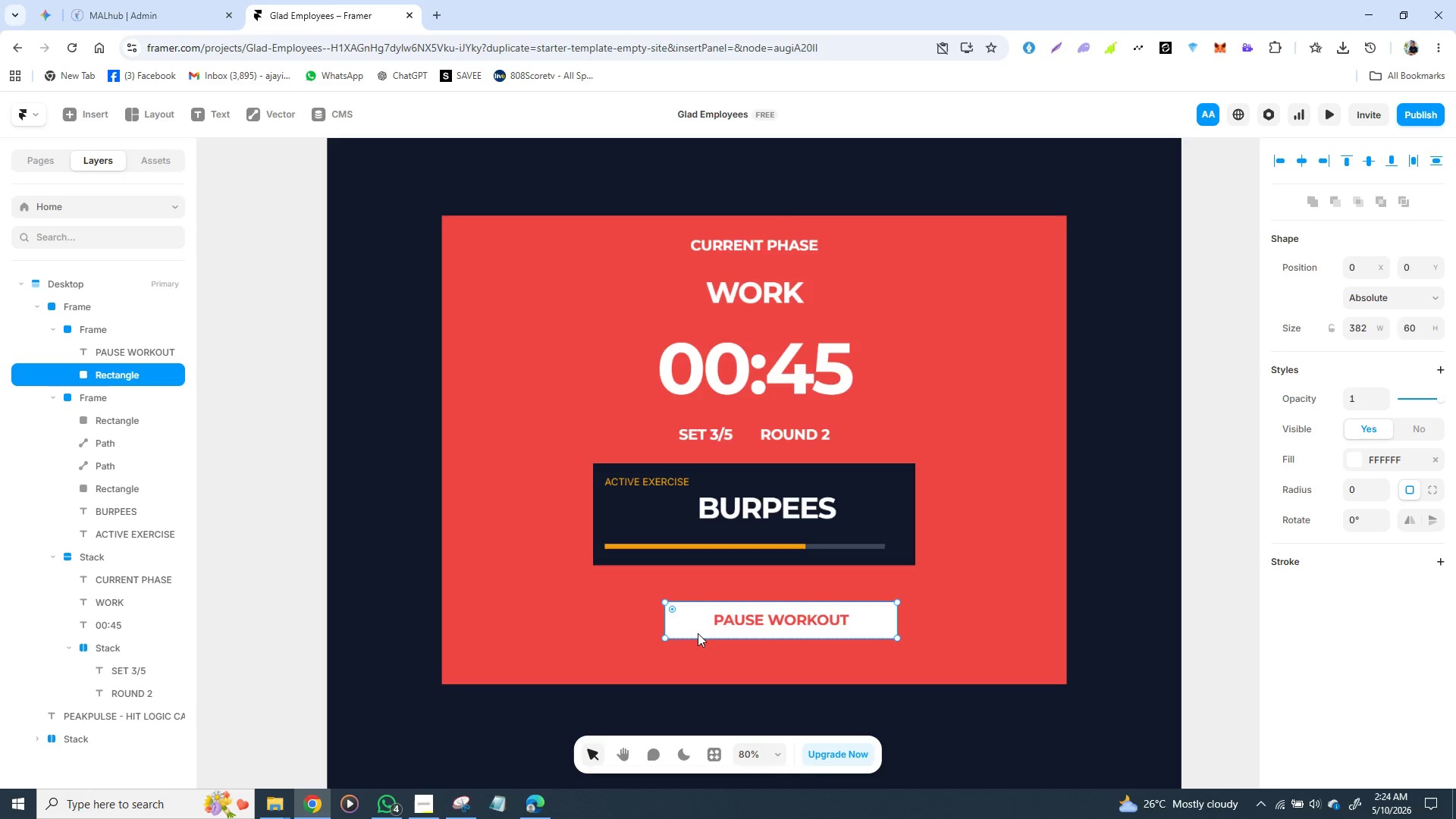 
left_click([97, 397])
 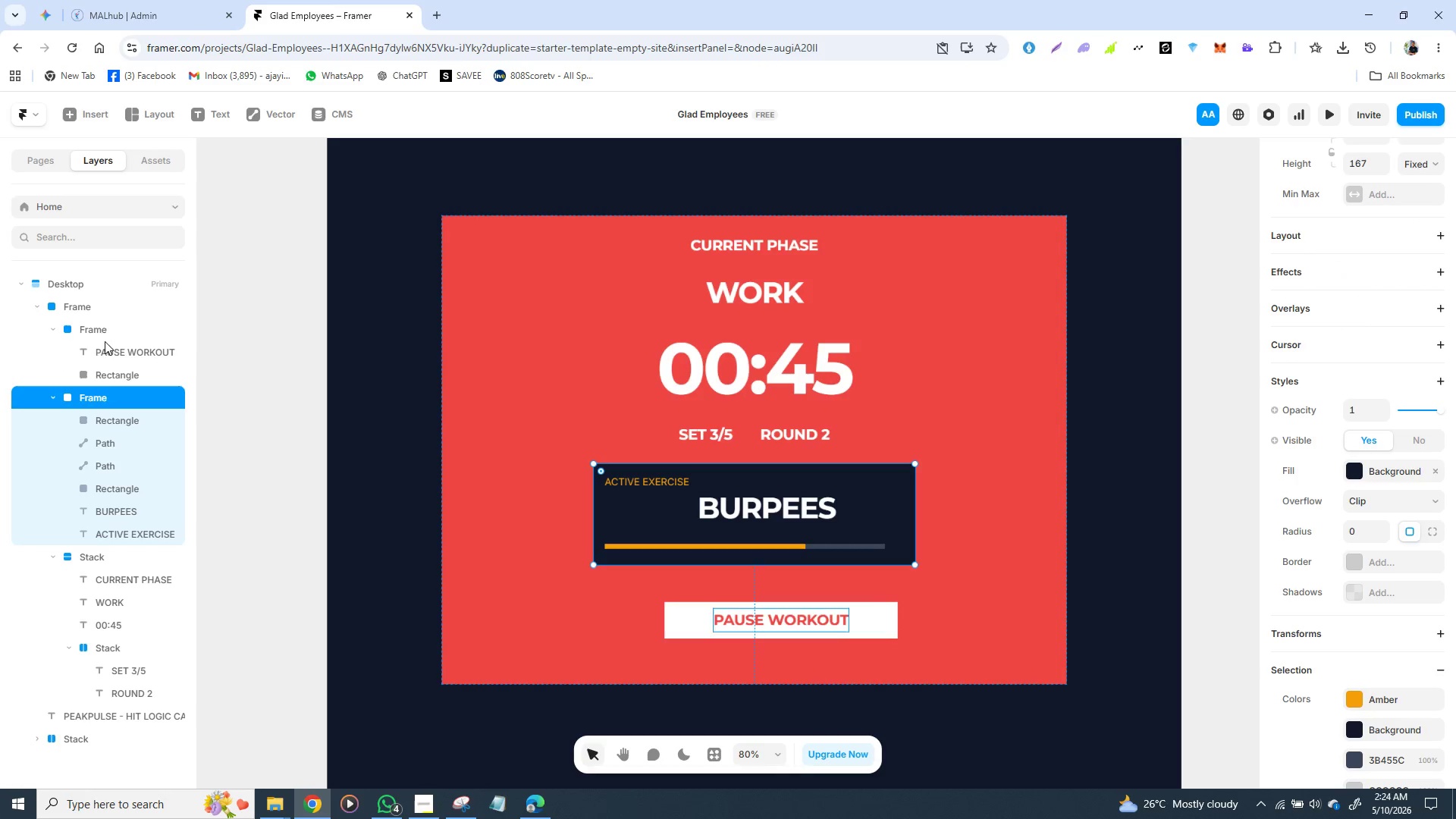 
left_click([90, 308])
 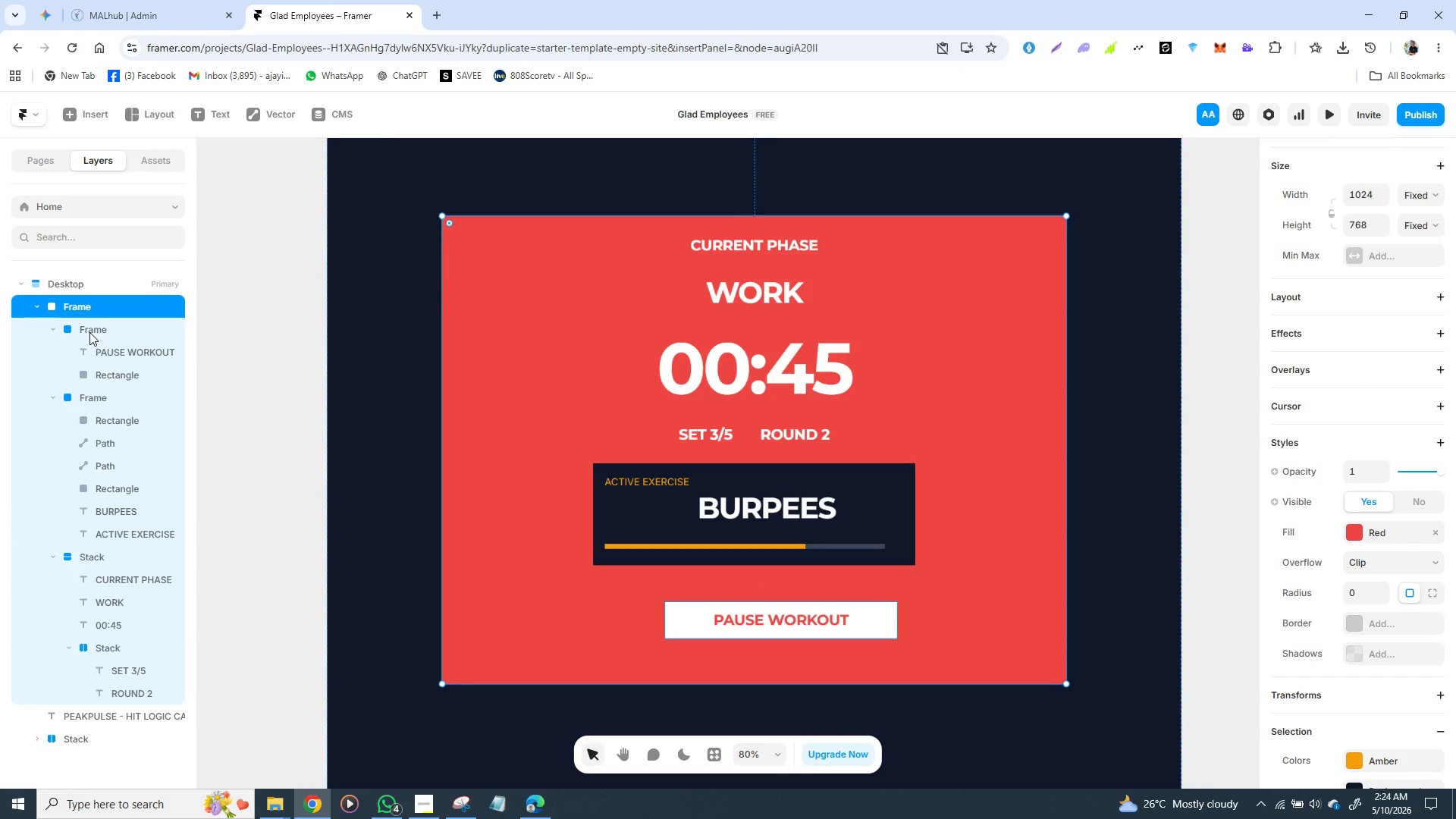 
left_click([89, 332])
 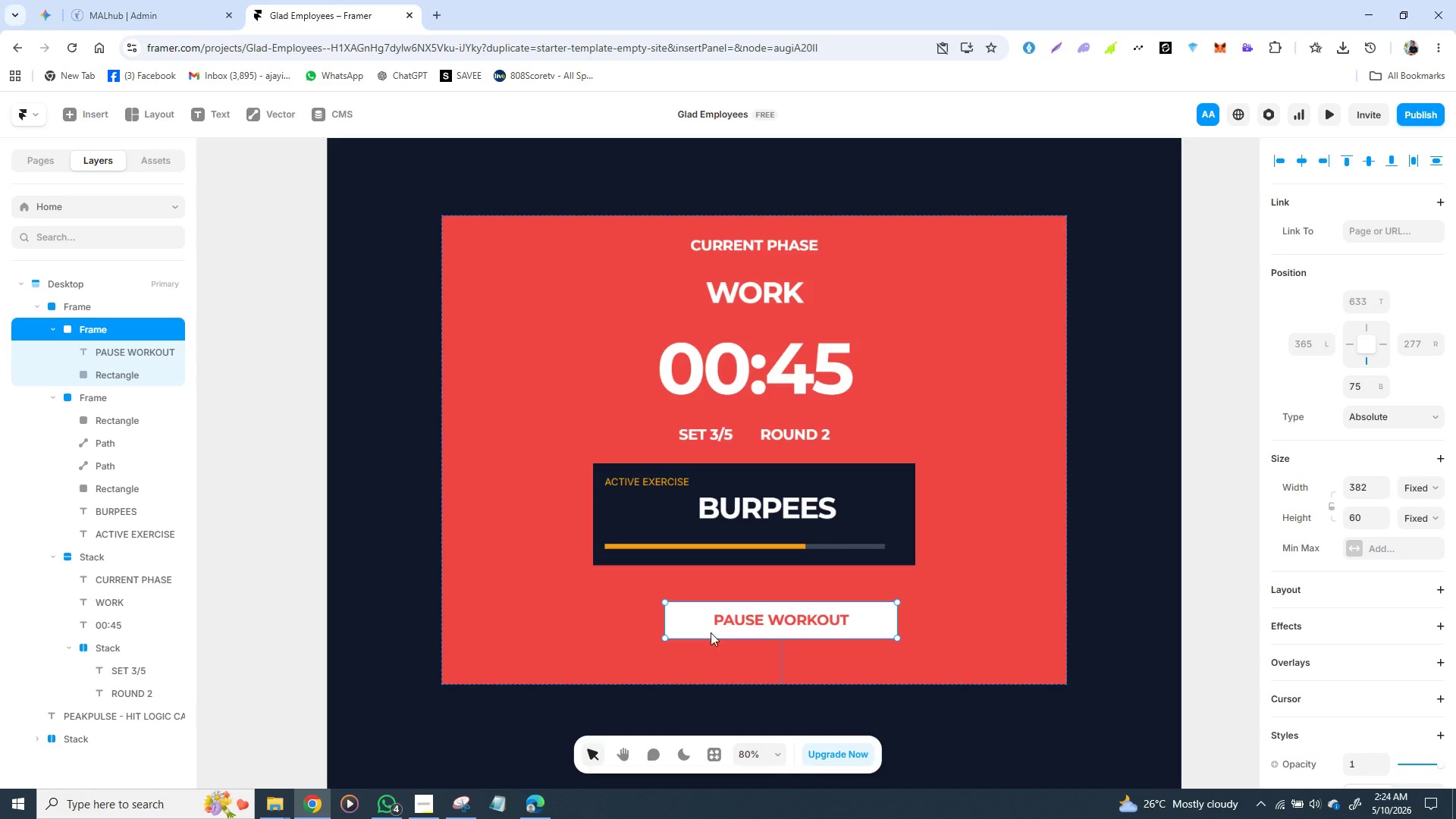 
left_click_drag(start_coordinate=[704, 632], to_coordinate=[678, 623])
 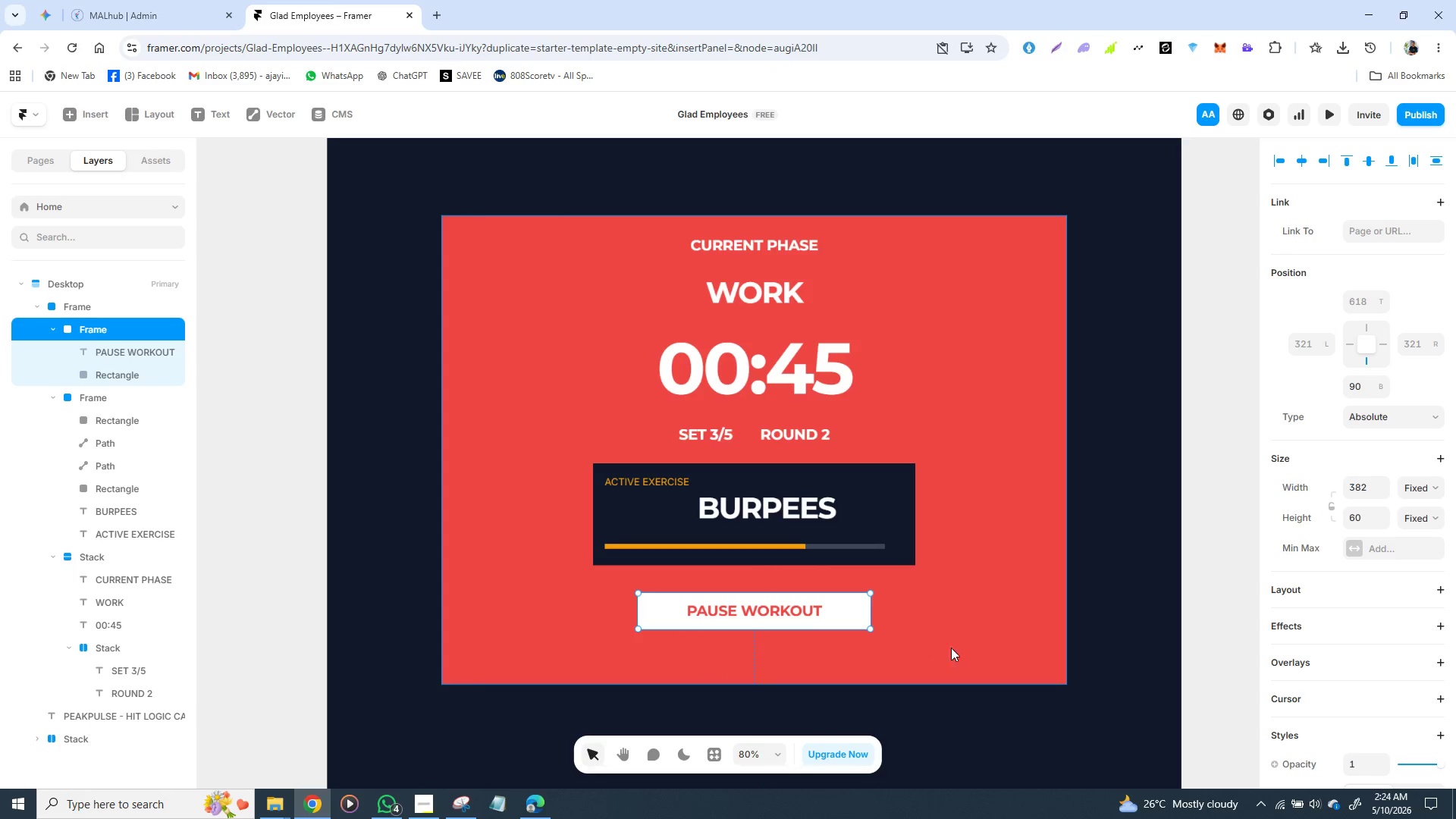 
left_click([967, 643])
 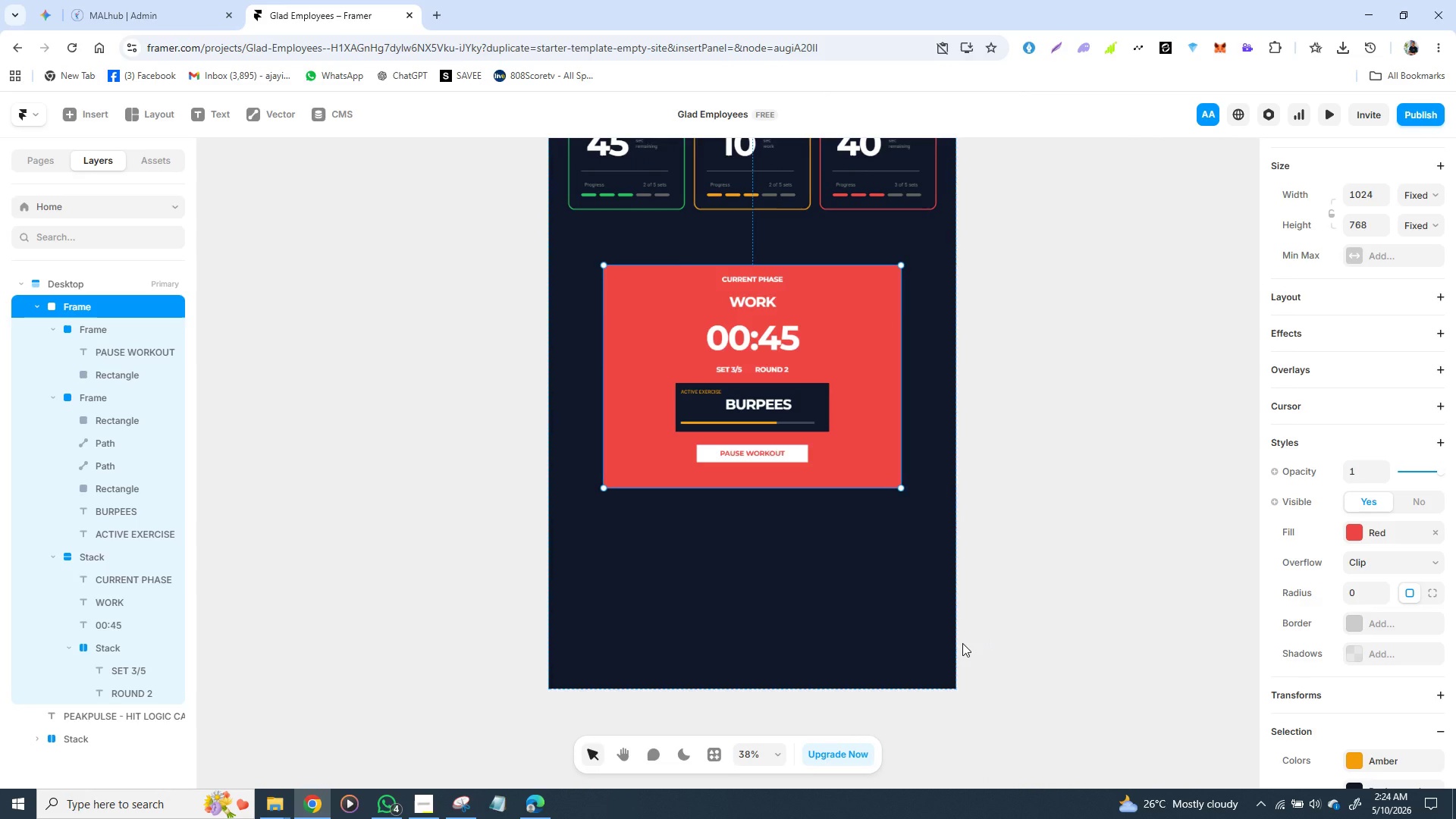 
wait(21.09)
 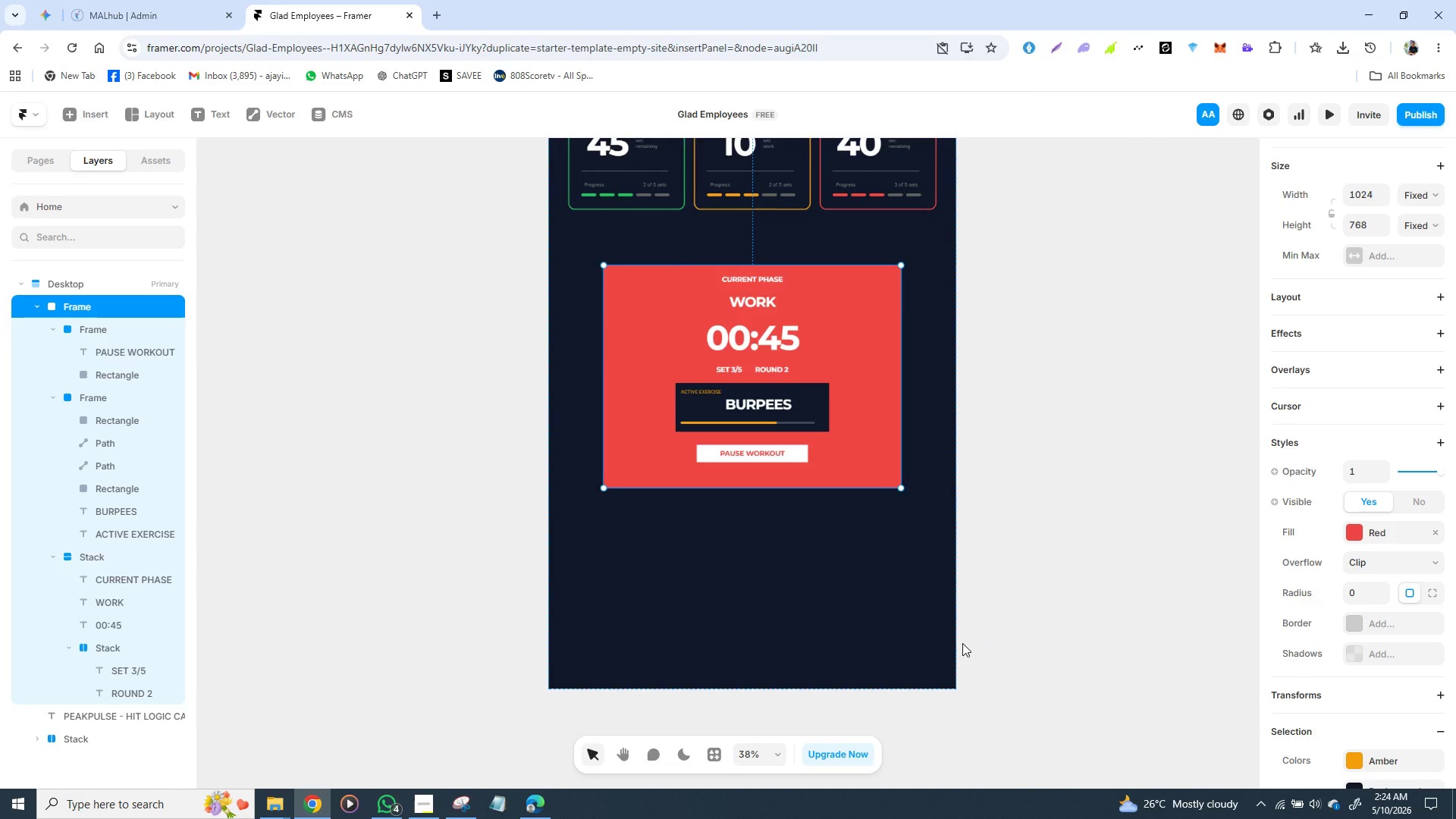 
left_click([622, 347])
 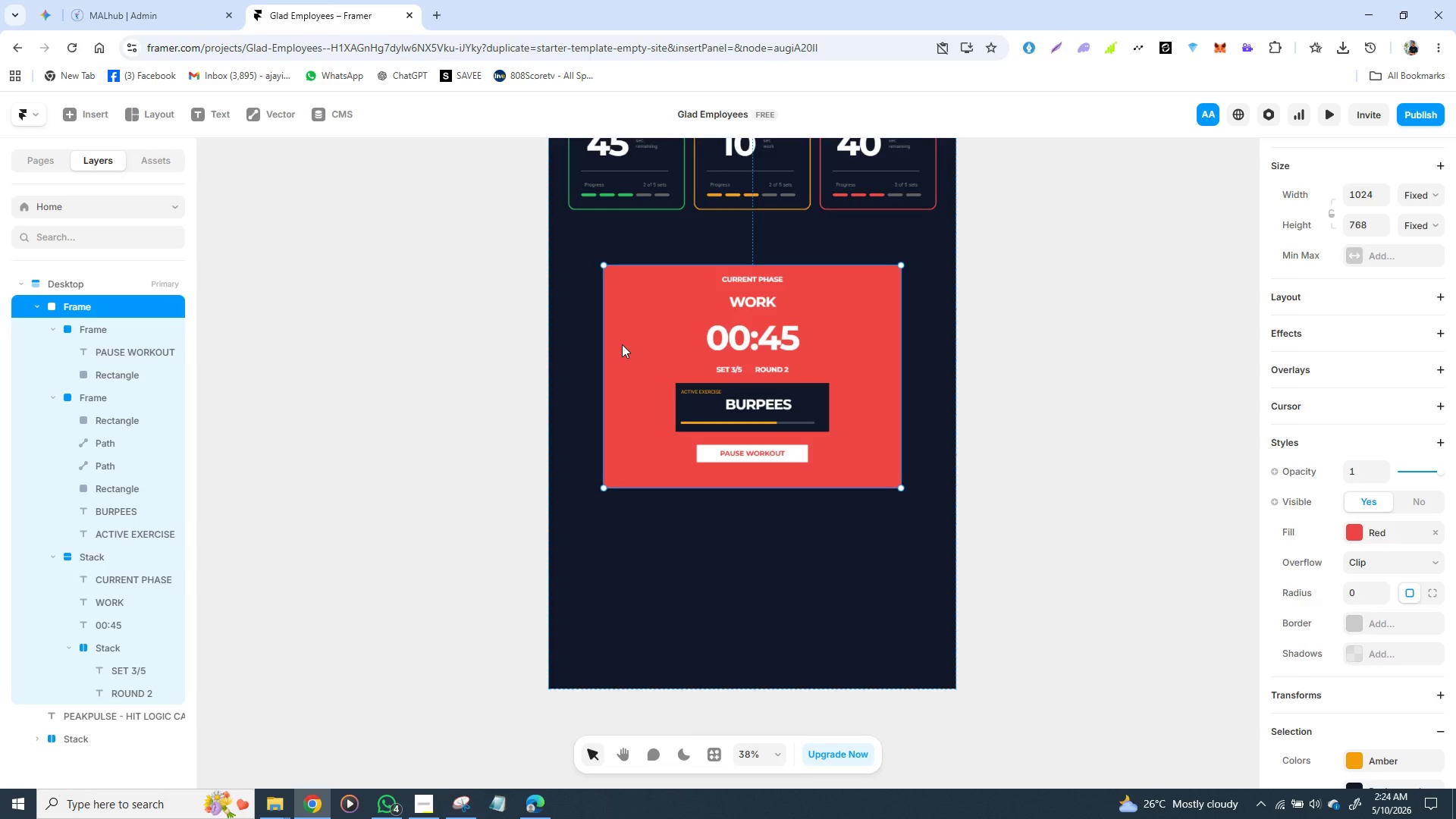 
key(Control+D)
 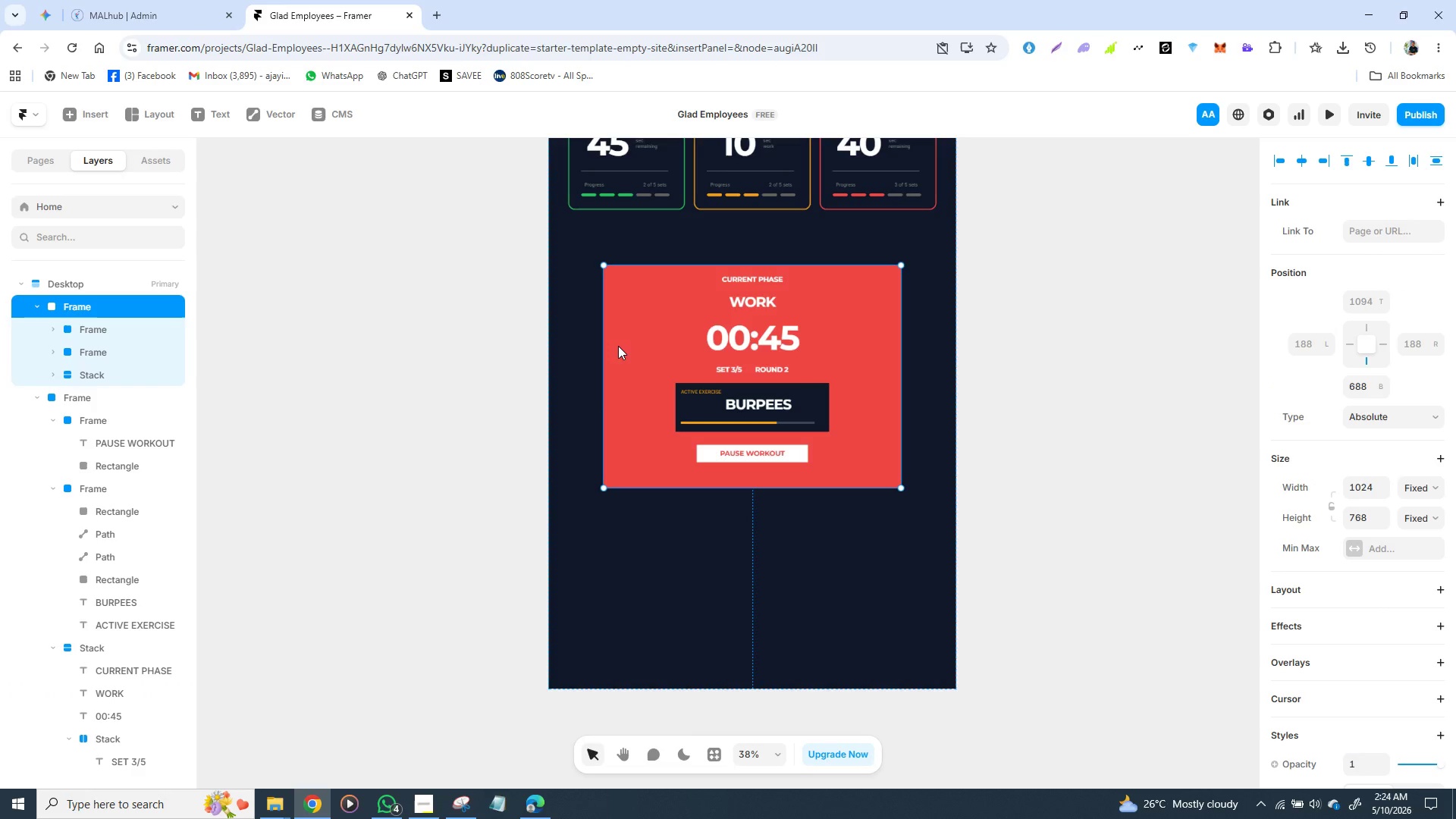 
left_click_drag(start_coordinate=[618, 346], to_coordinate=[609, 536])
 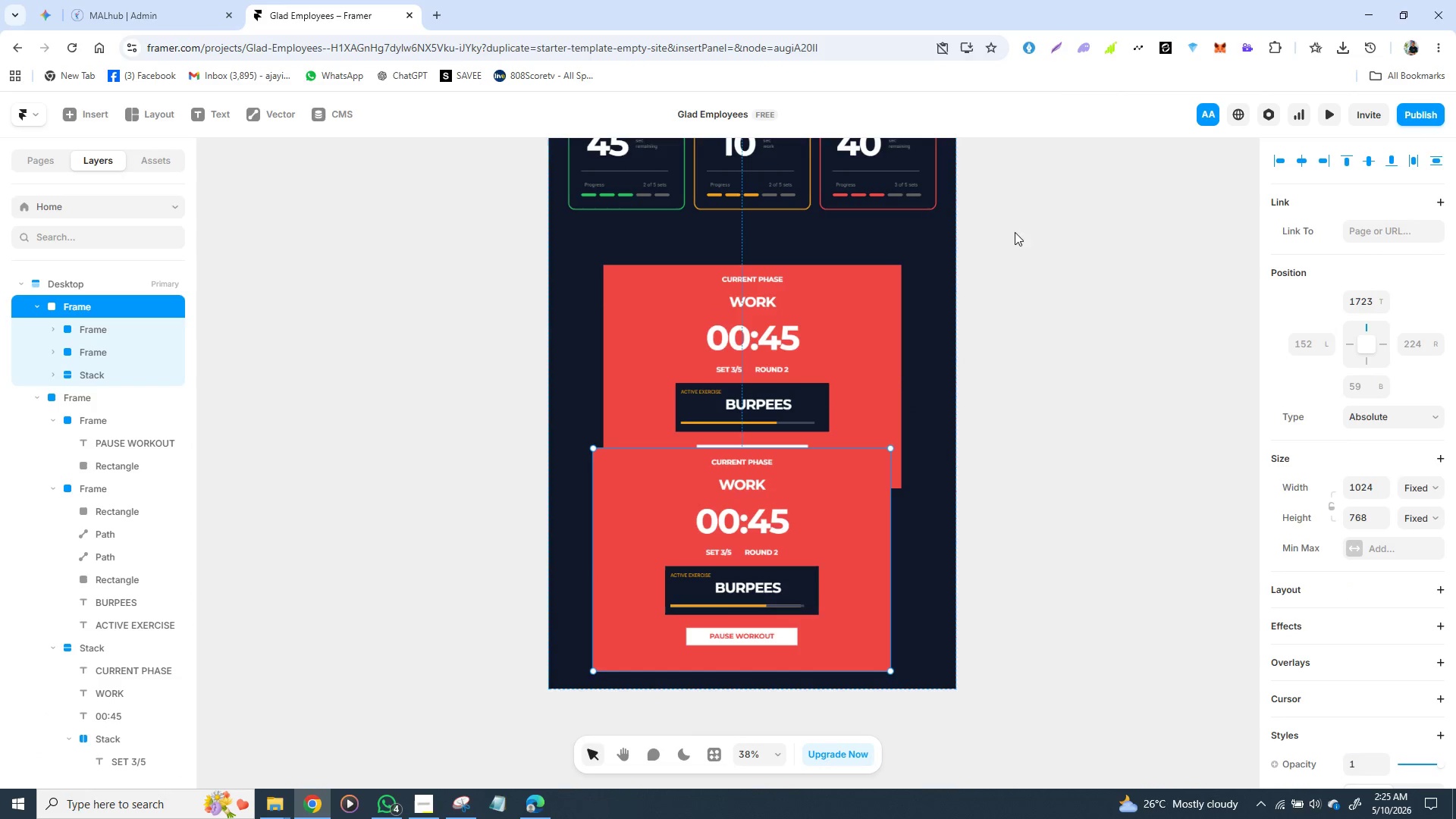 
scroll: coordinate [997, 254], scroll_direction: up, amount: 4.0
 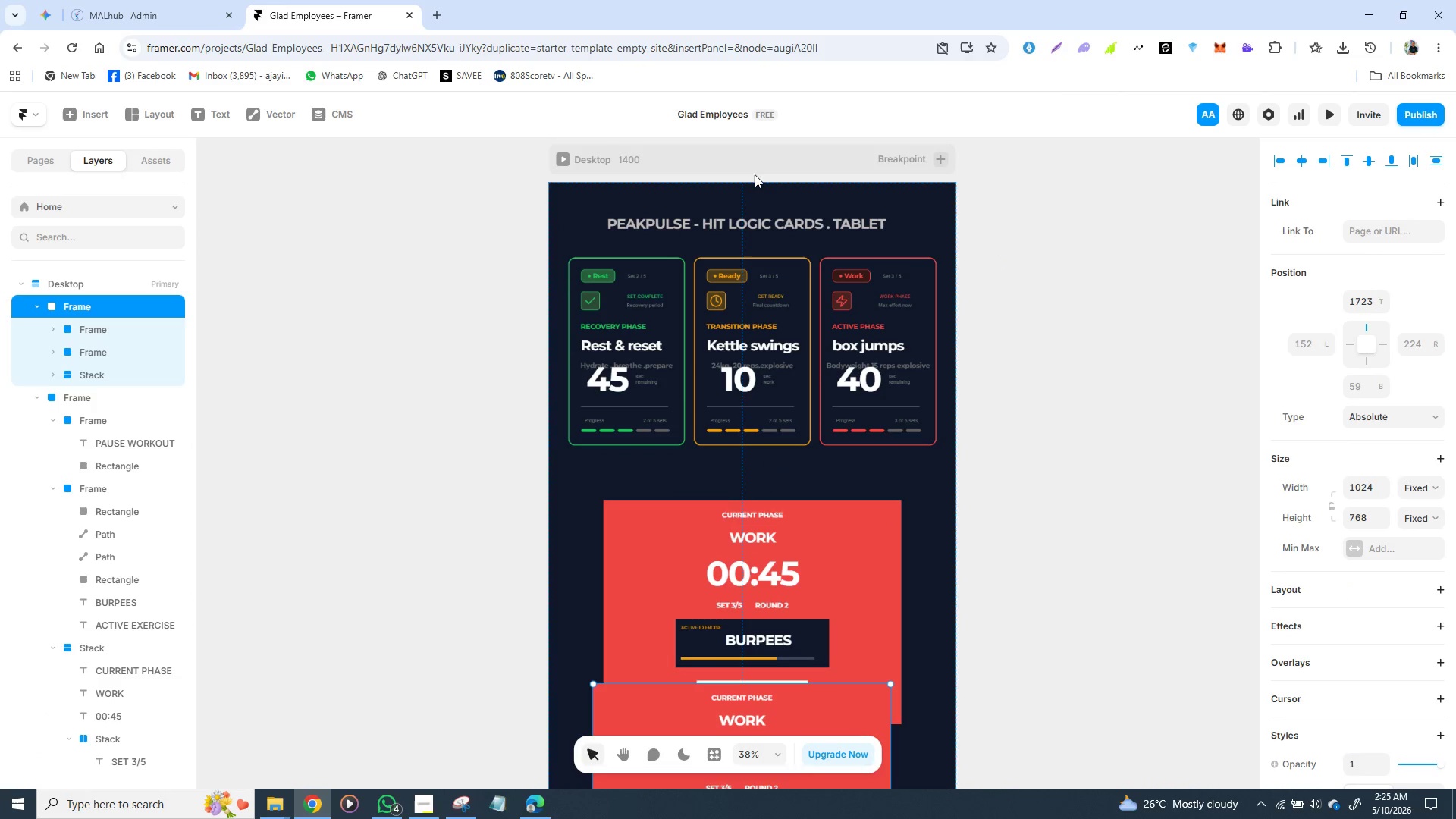 
left_click([755, 168])
 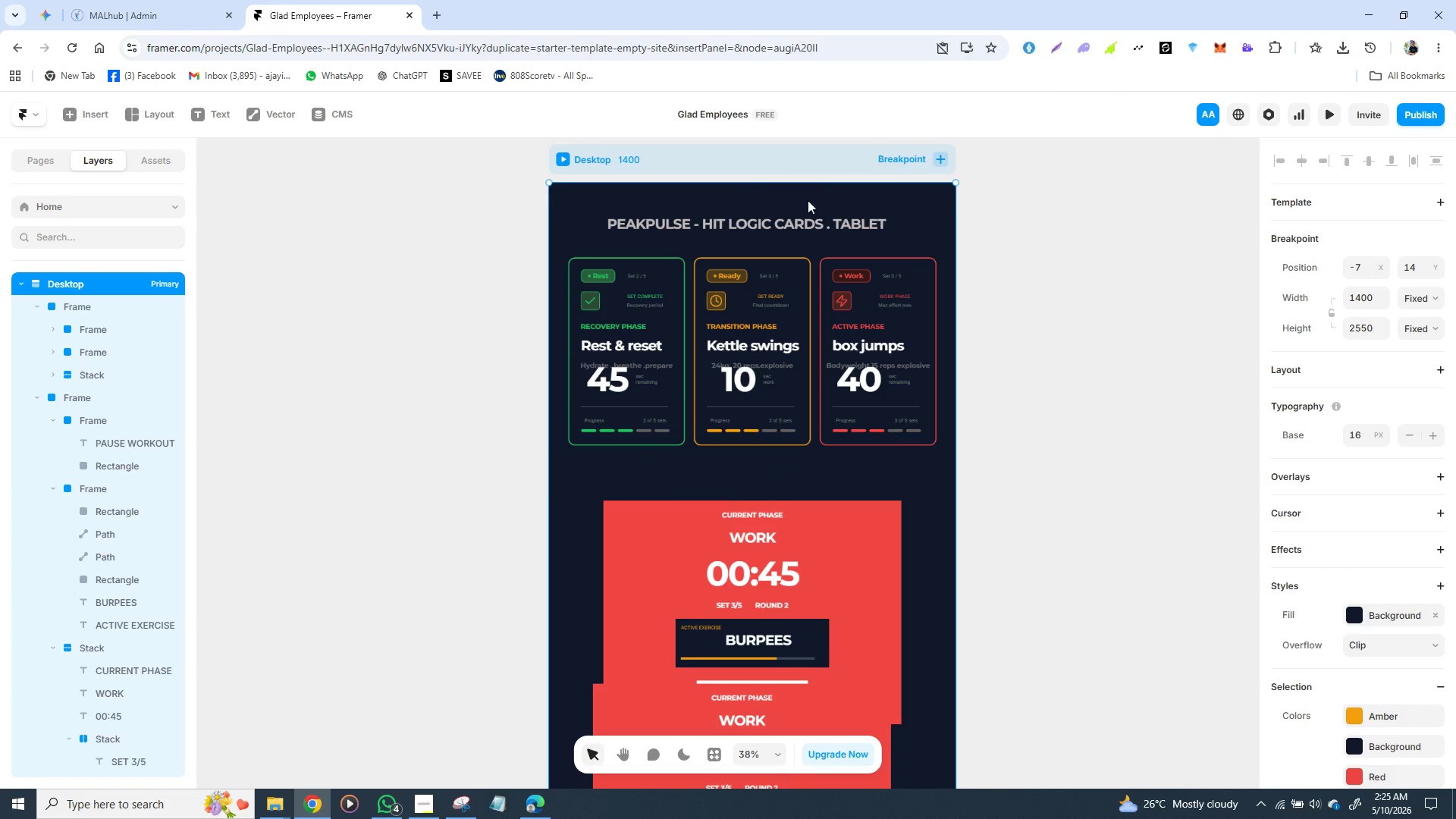 
scroll: coordinate [868, 248], scroll_direction: down, amount: 10.0
 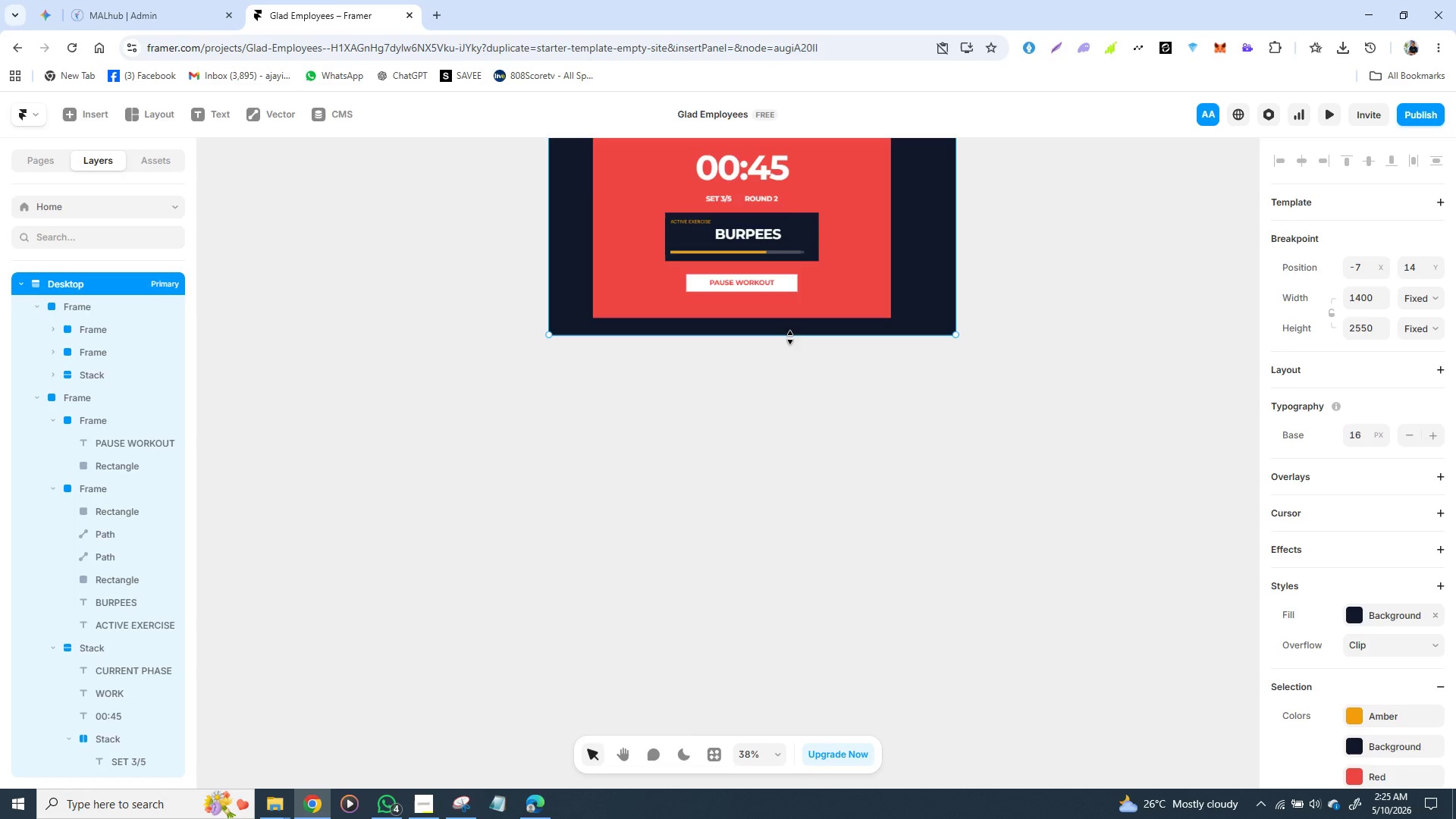 
left_click_drag(start_coordinate=[784, 335], to_coordinate=[861, 795])
 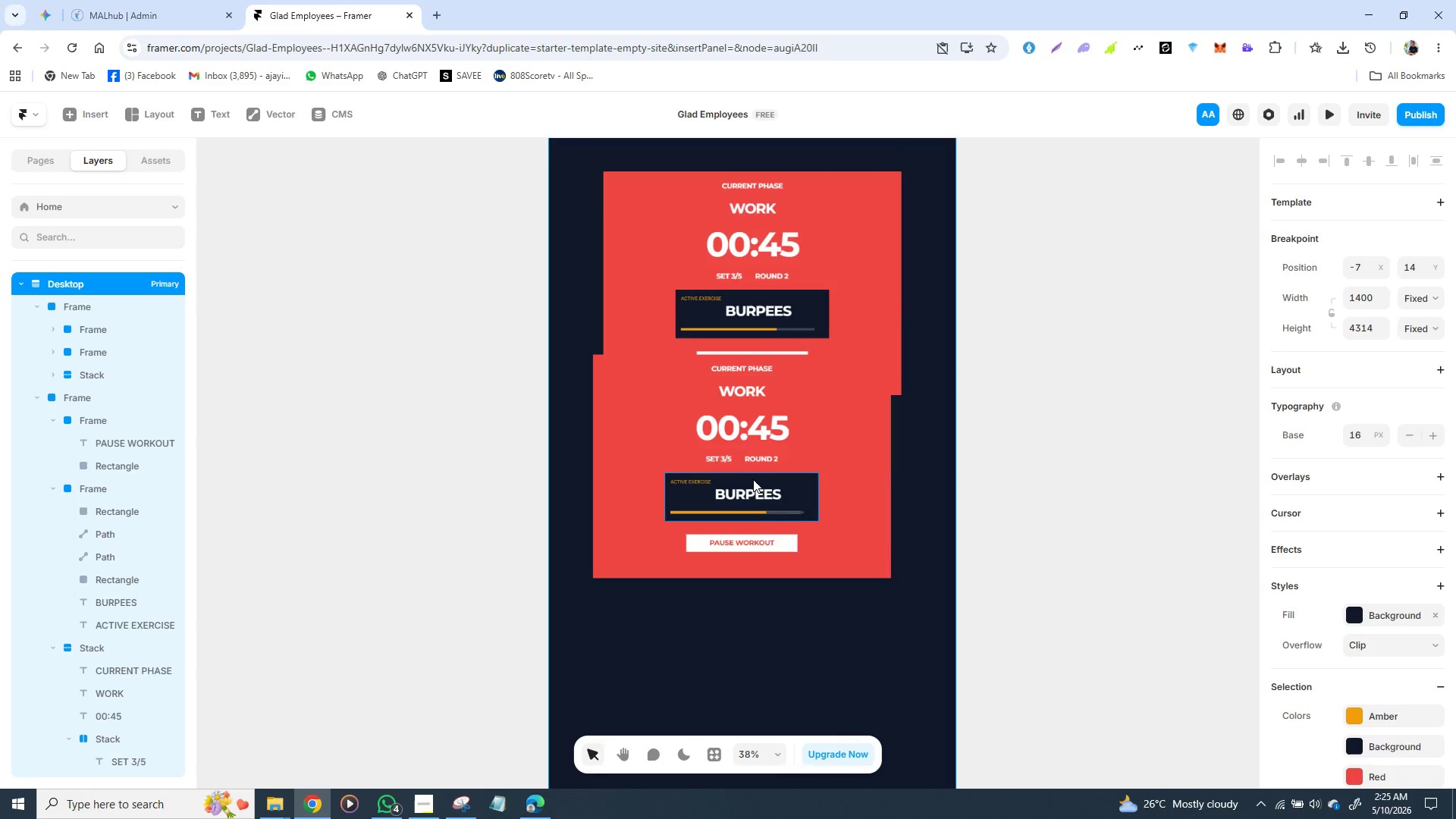 
left_click_drag(start_coordinate=[633, 458], to_coordinate=[640, 536])
 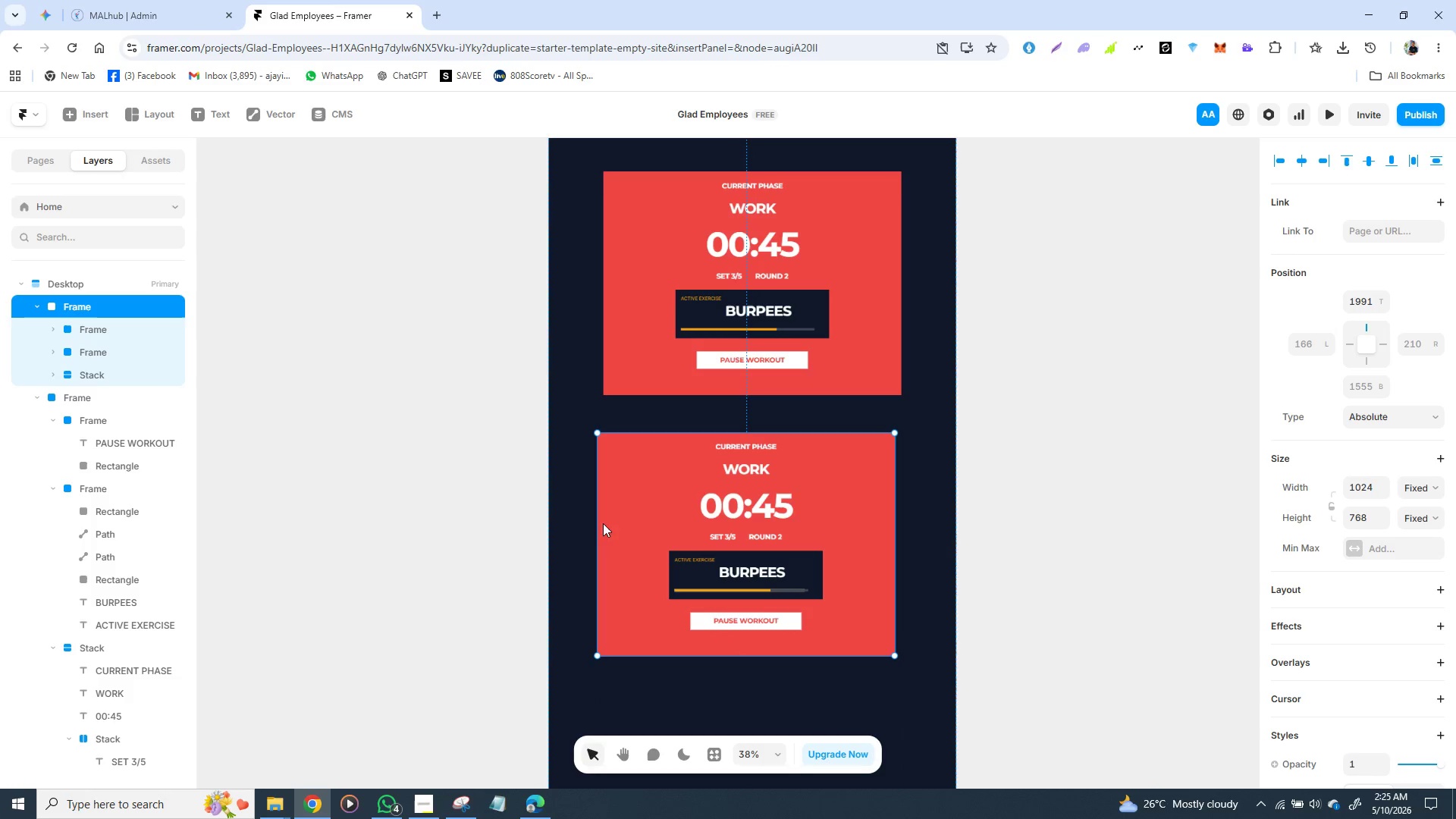 
left_click_drag(start_coordinate=[619, 523], to_coordinate=[626, 523])
 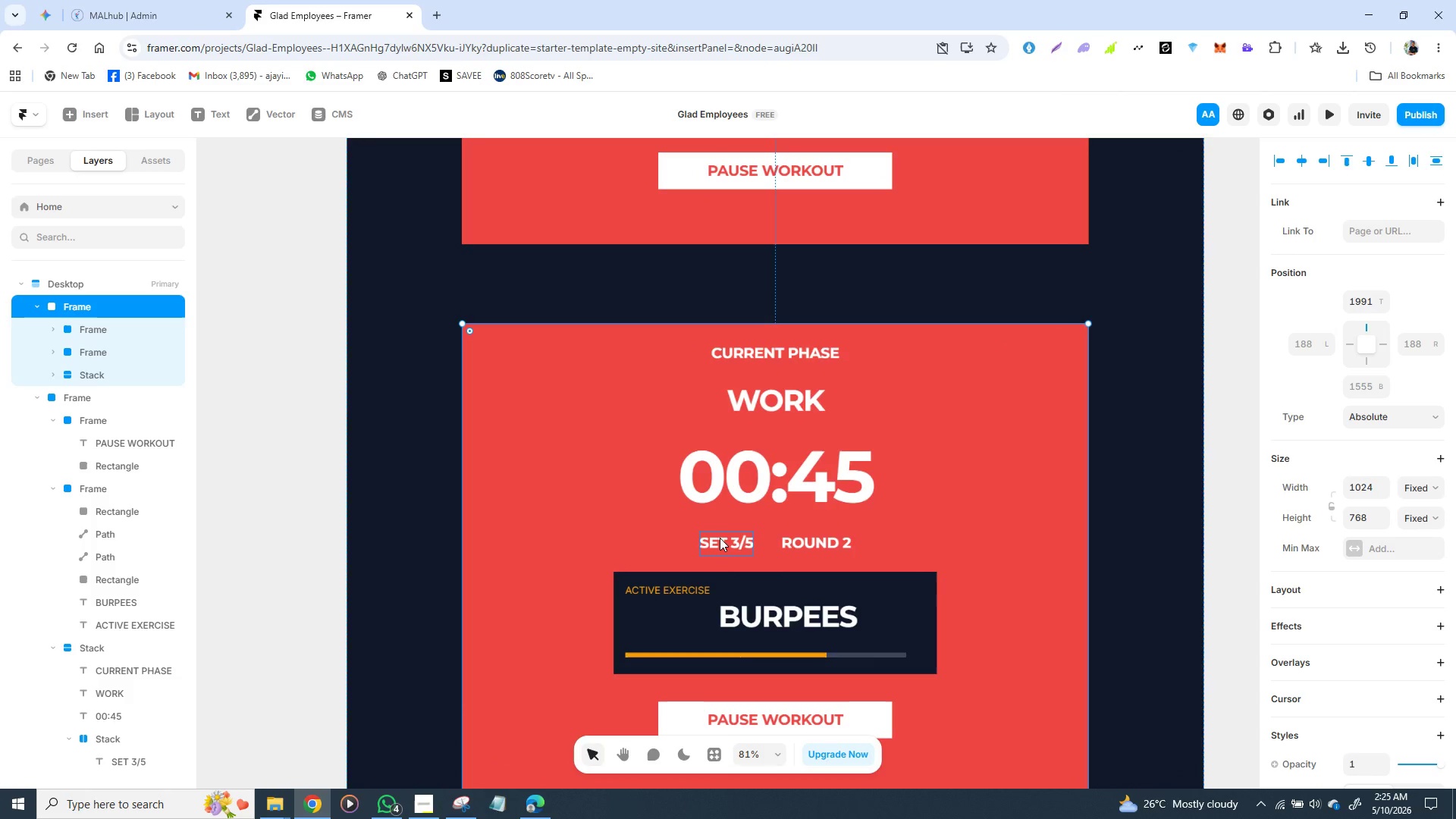 
wait(8.11)
 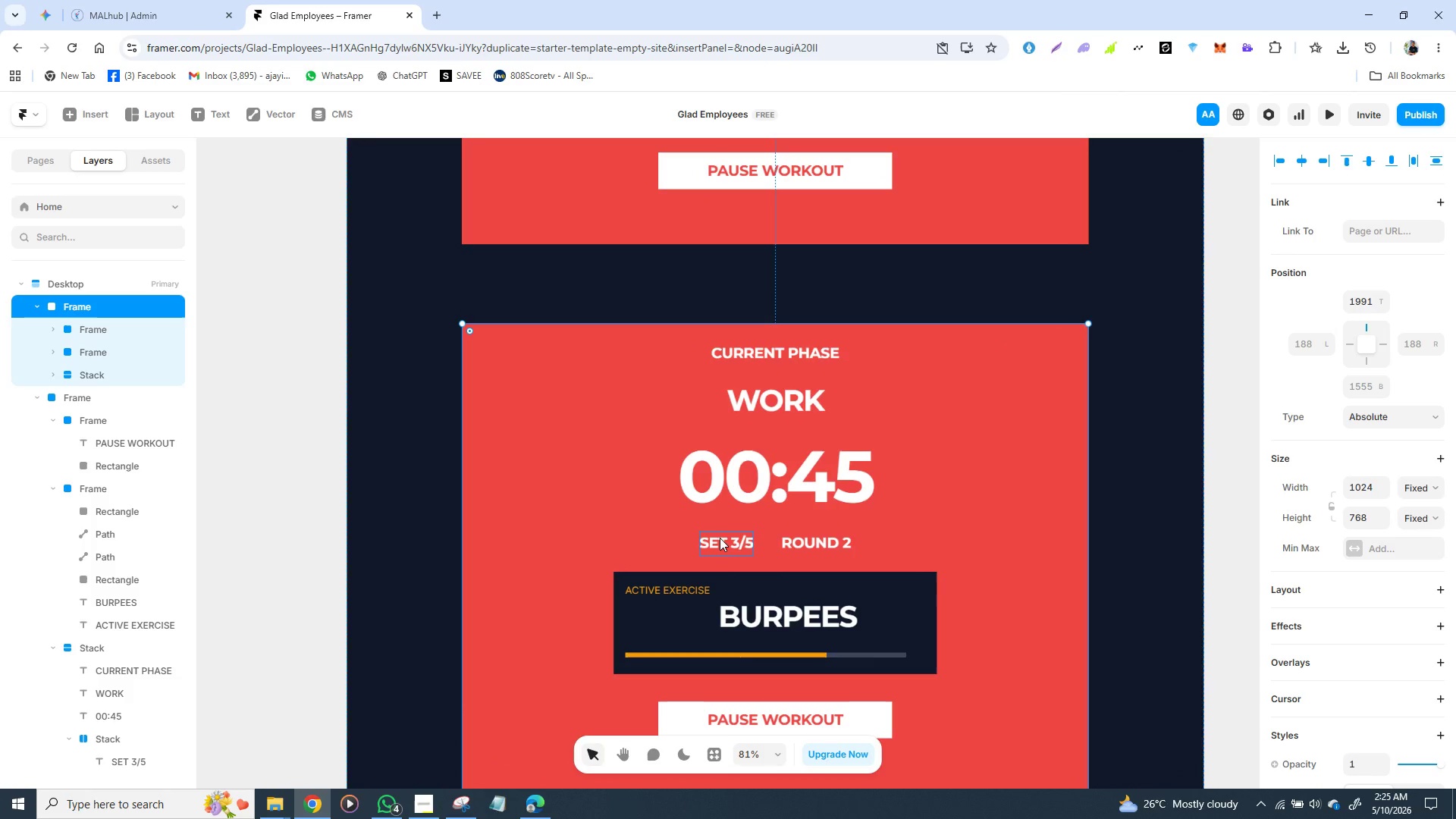 
double_click([786, 478])
 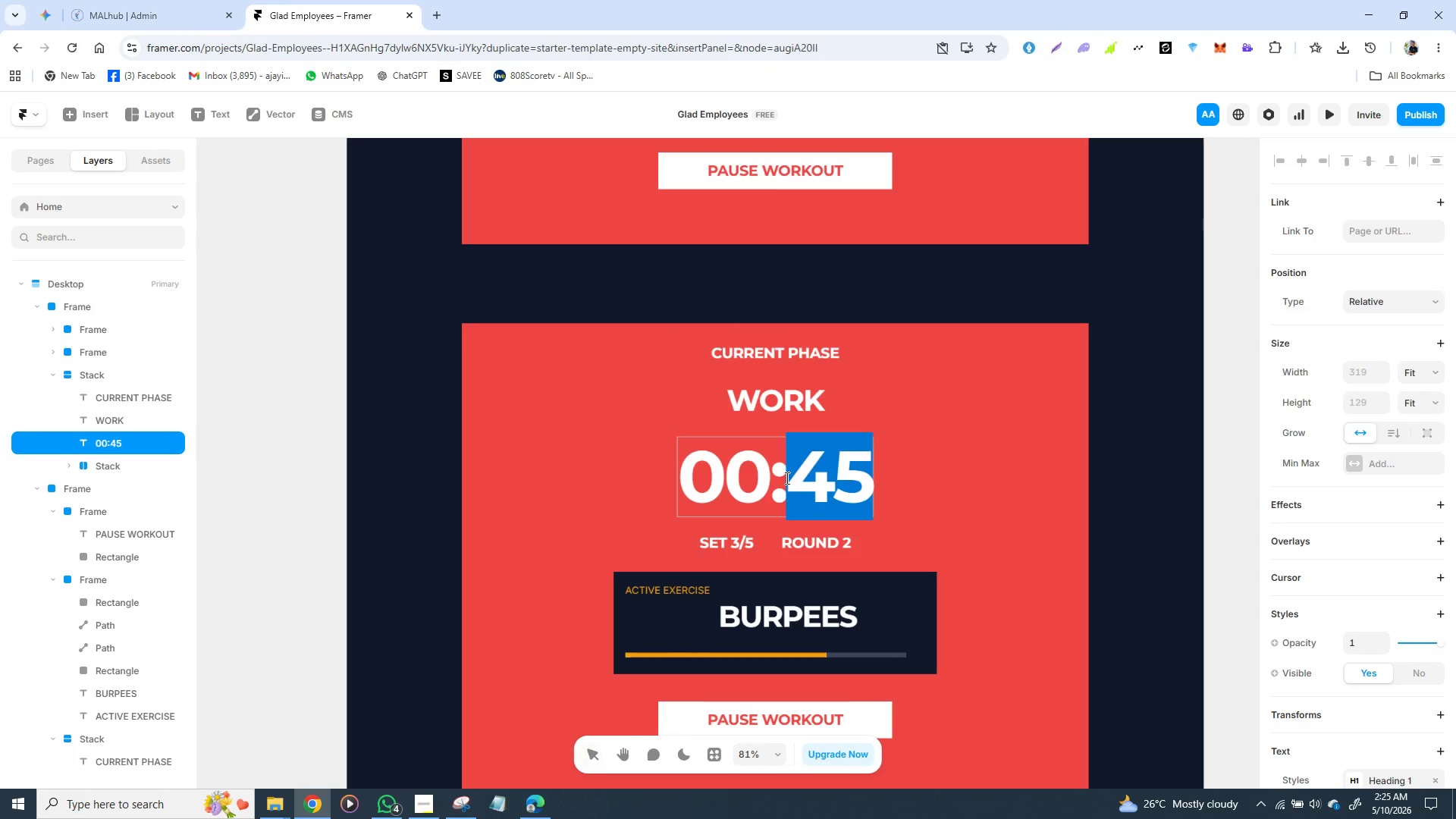 
left_click([786, 478])
 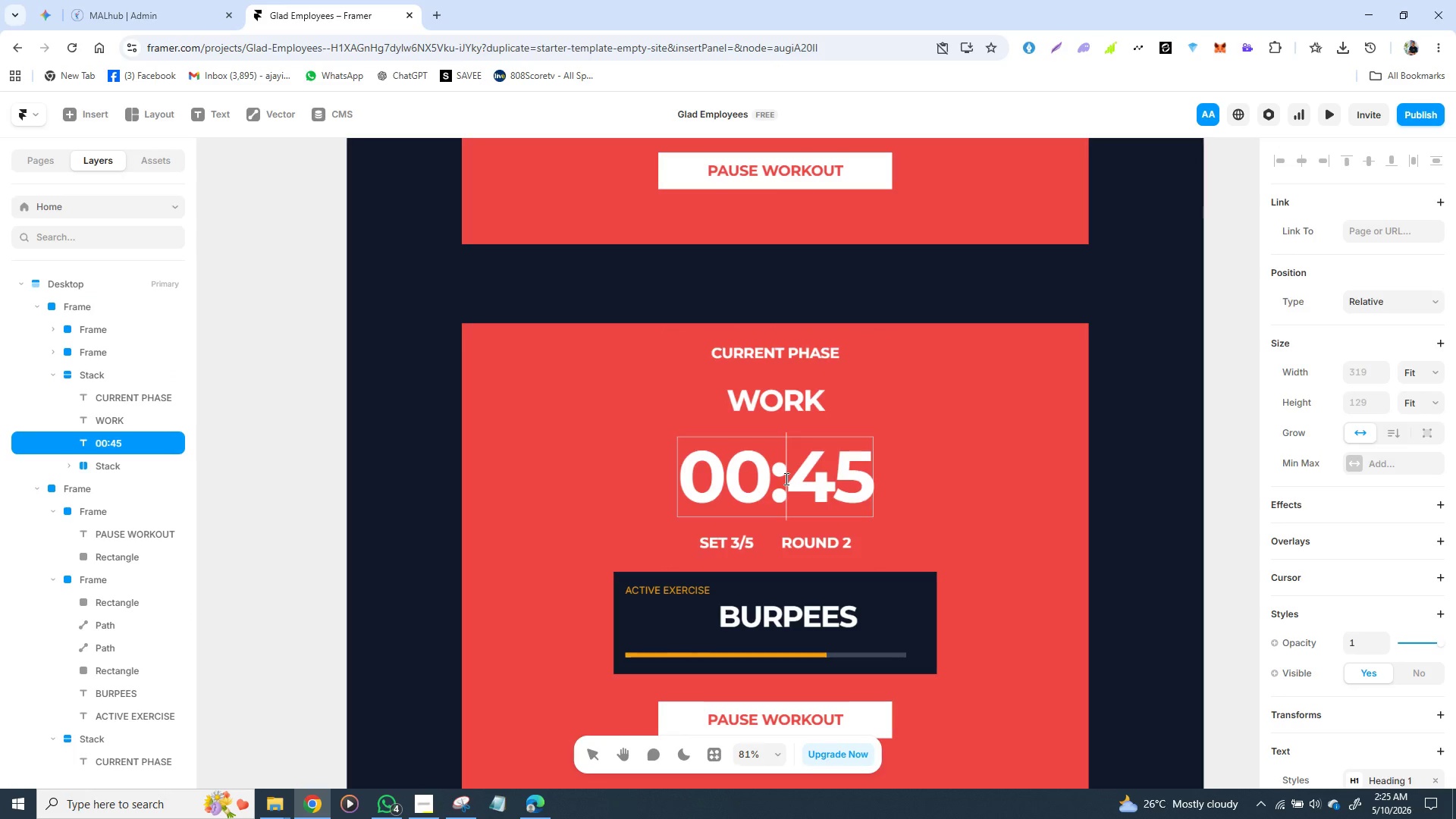 
double_click([785, 479])
 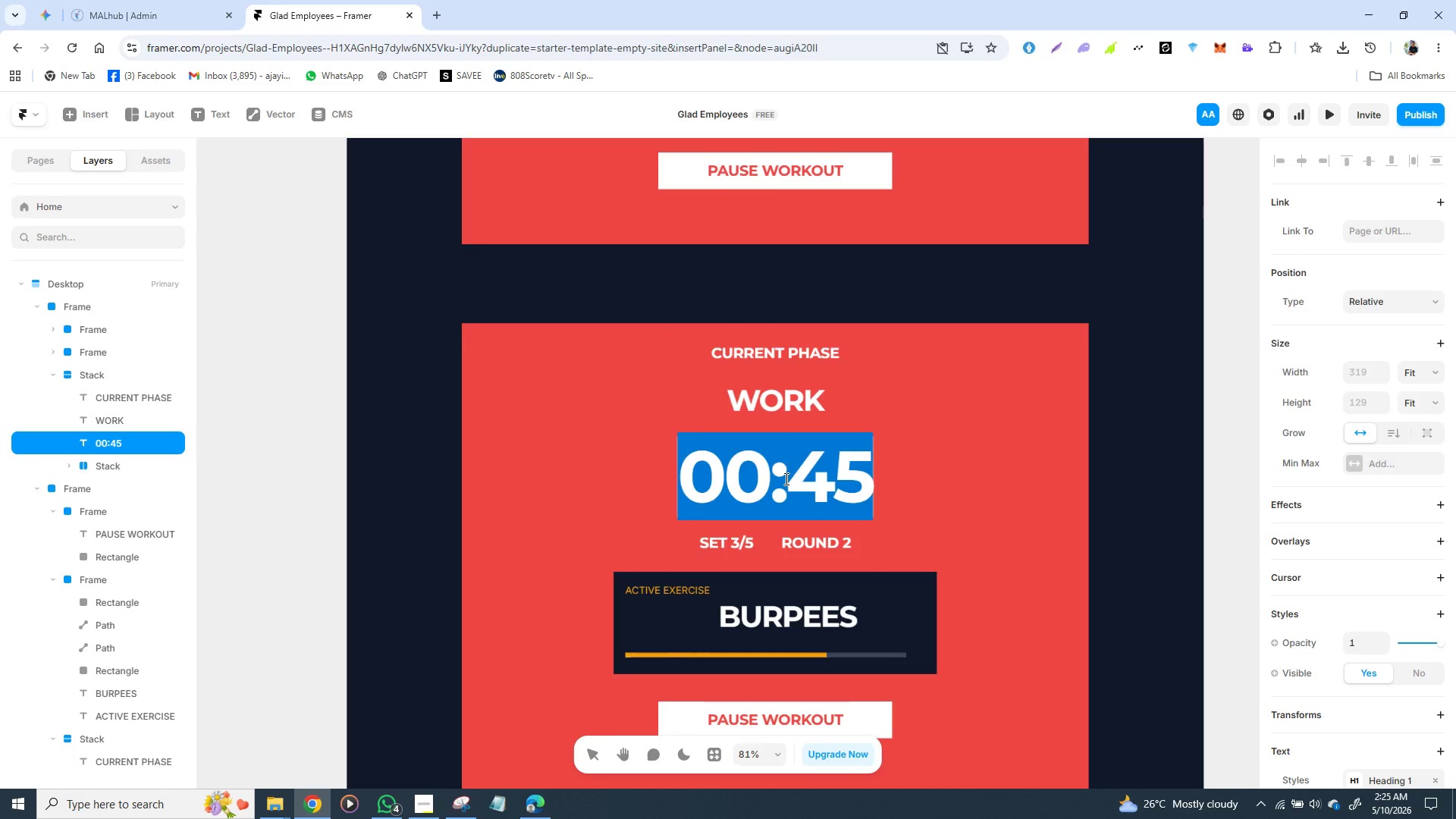 
triple_click([785, 479])
 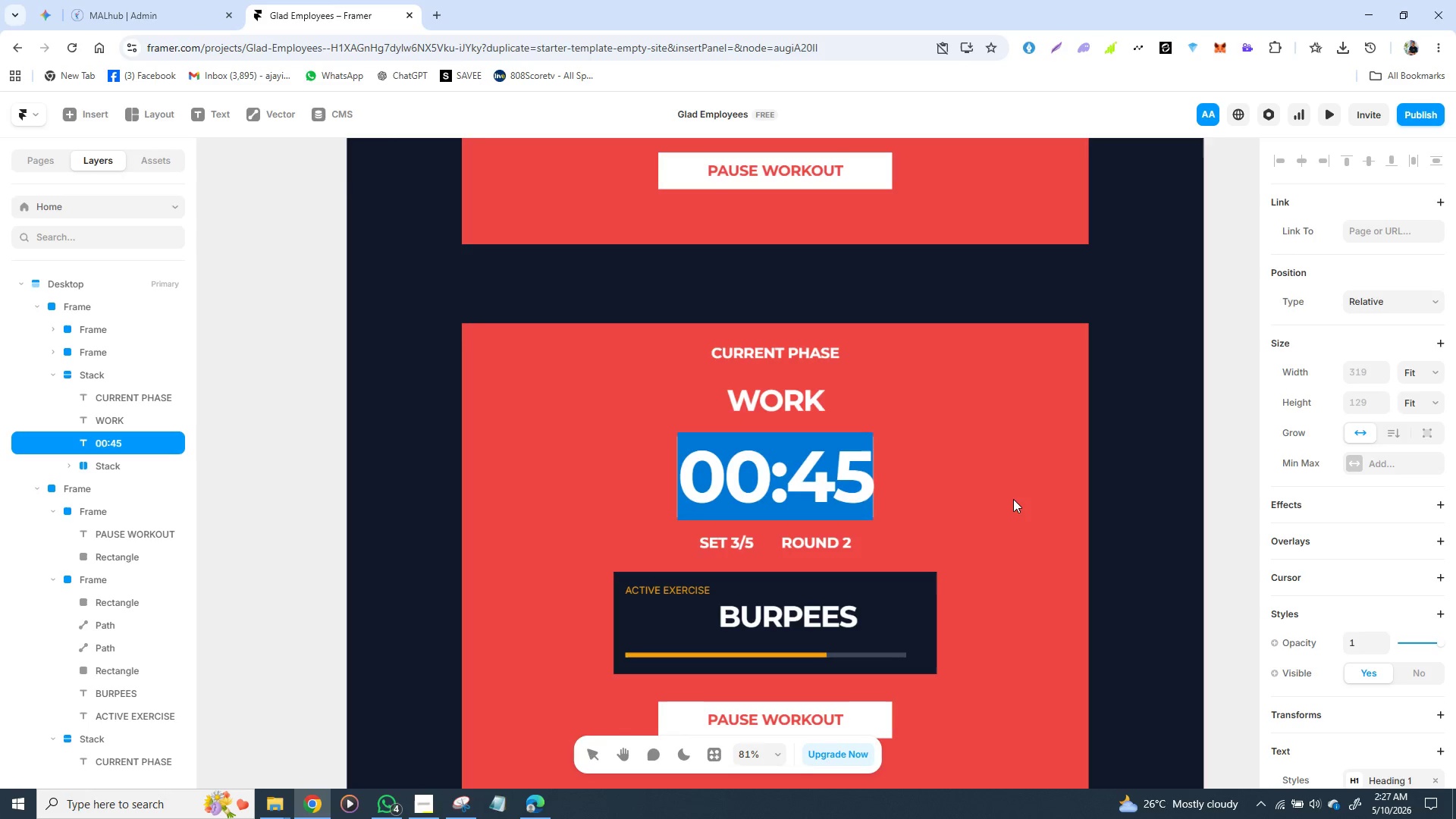 
wait(107.08)
 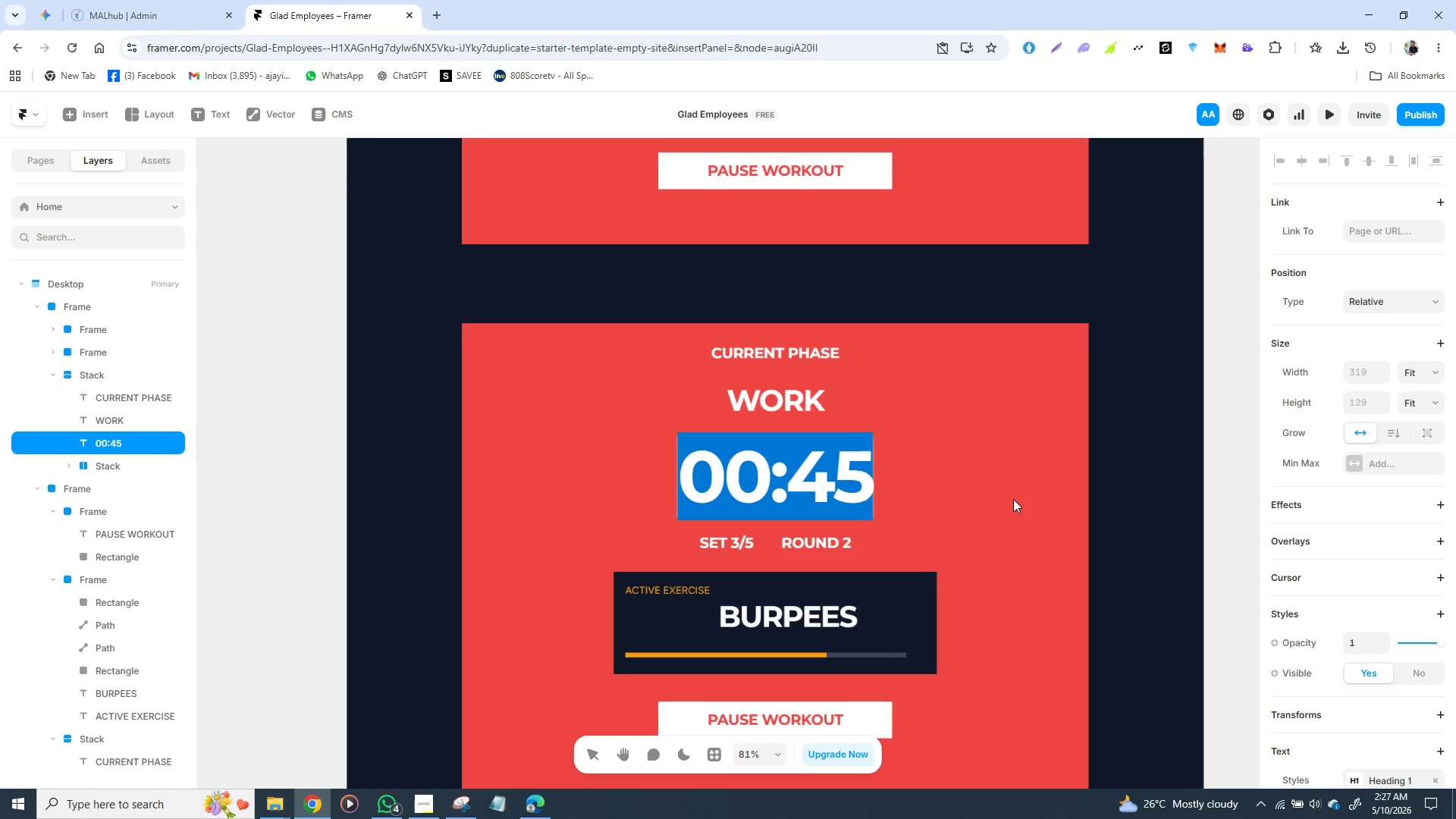 
key(Backspace)
 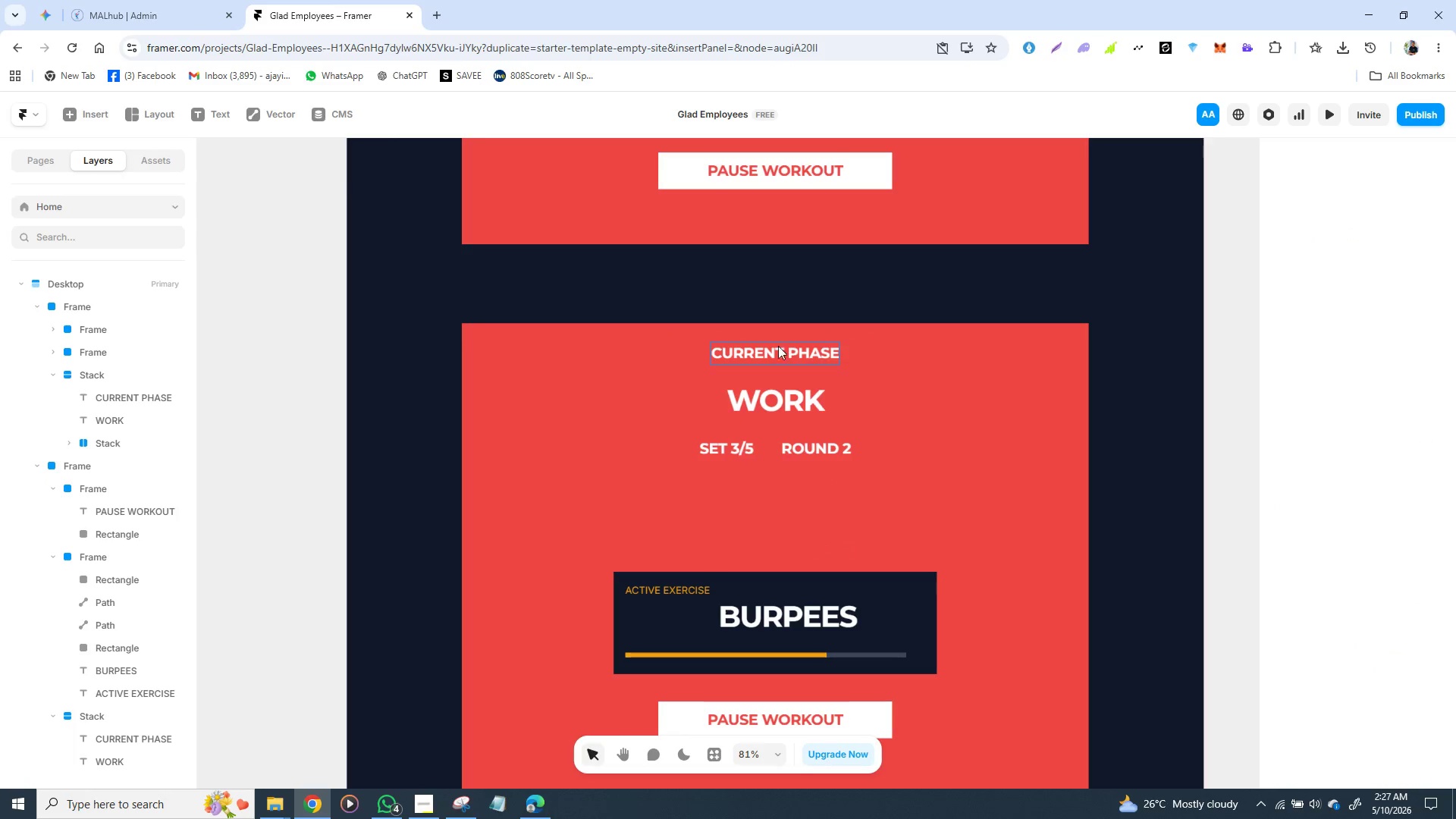 
key(Control+Z)
 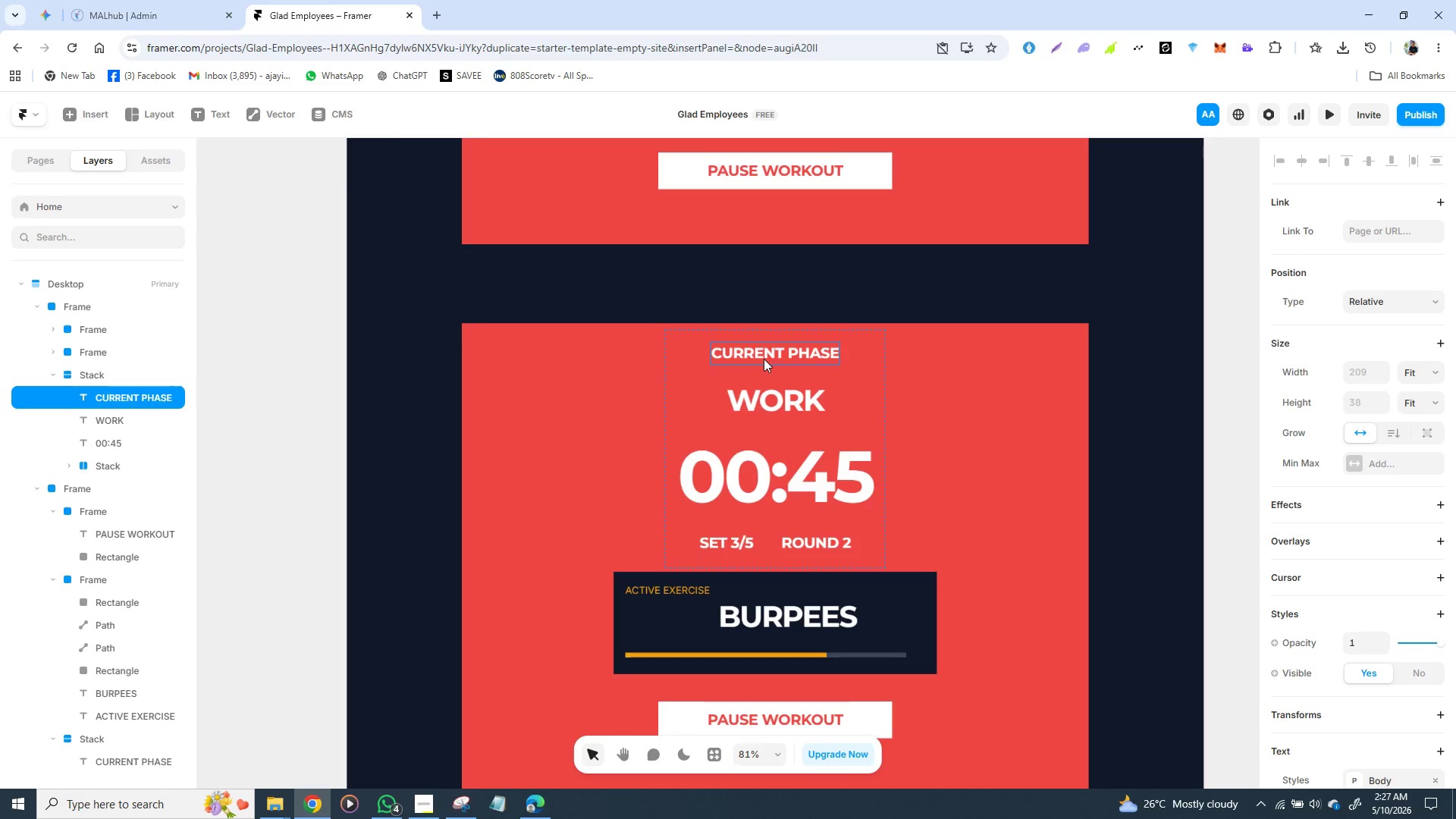 
double_click([764, 359])
 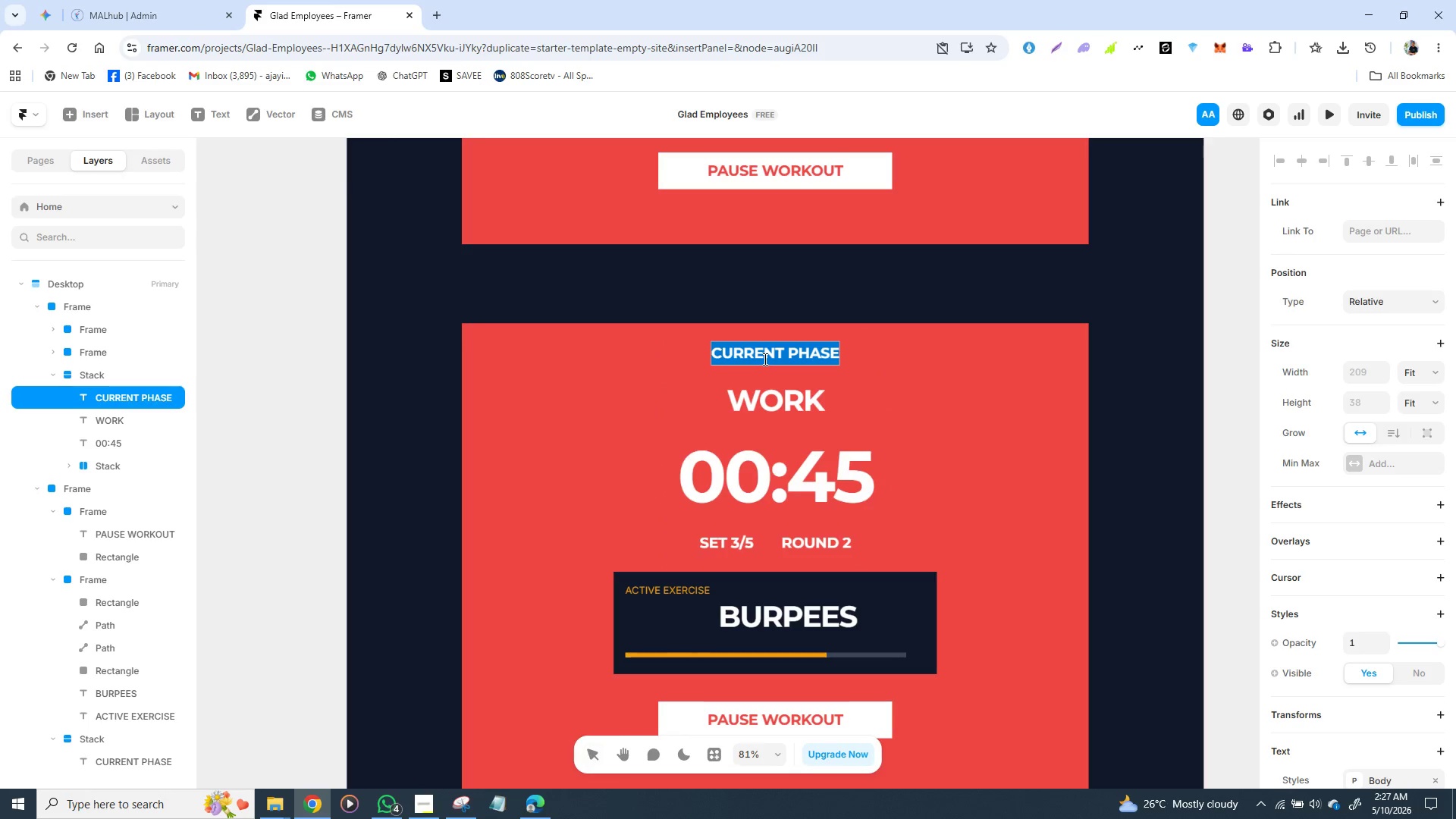 
triple_click([764, 359])
 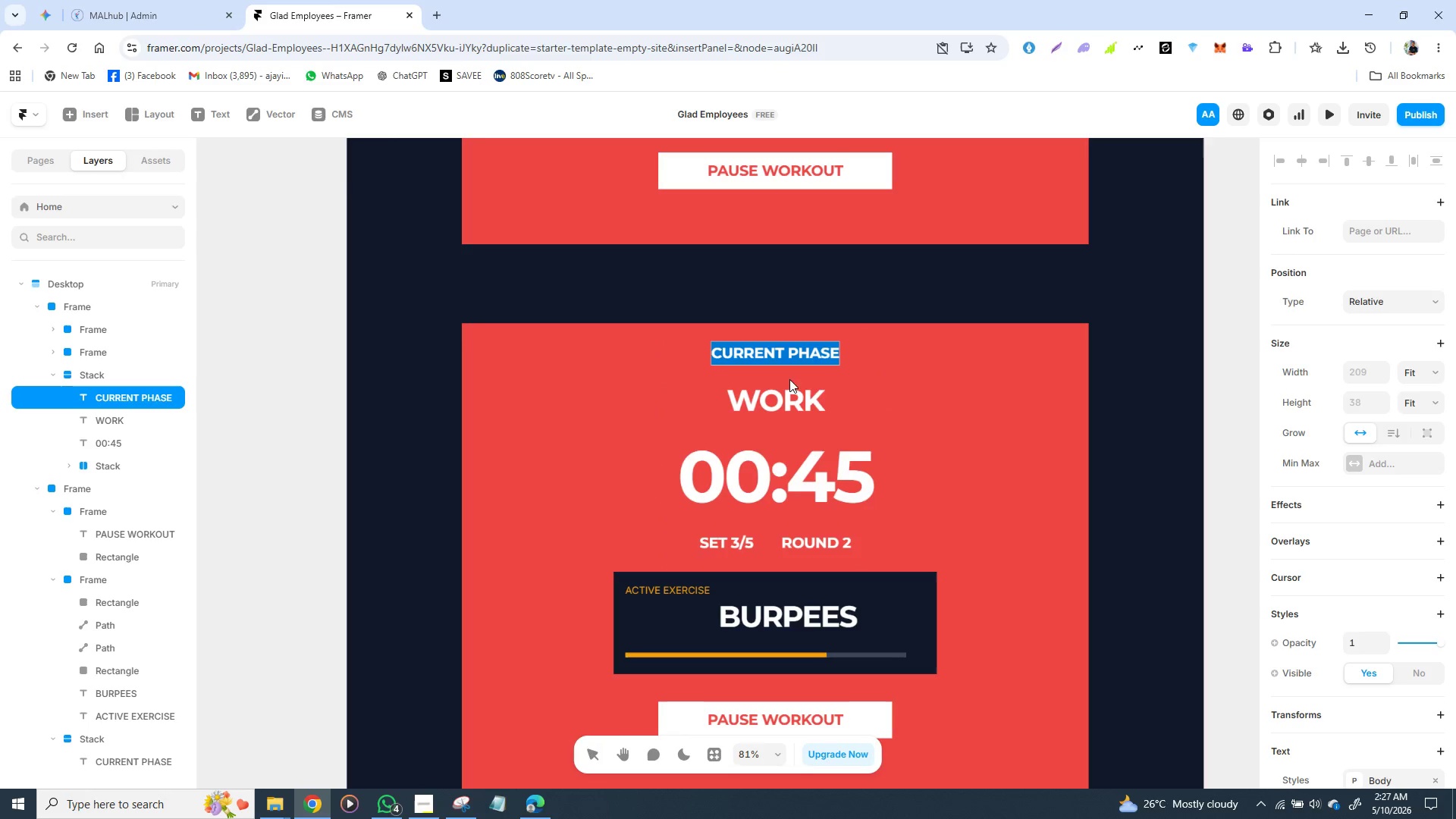 
left_click([847, 382])
 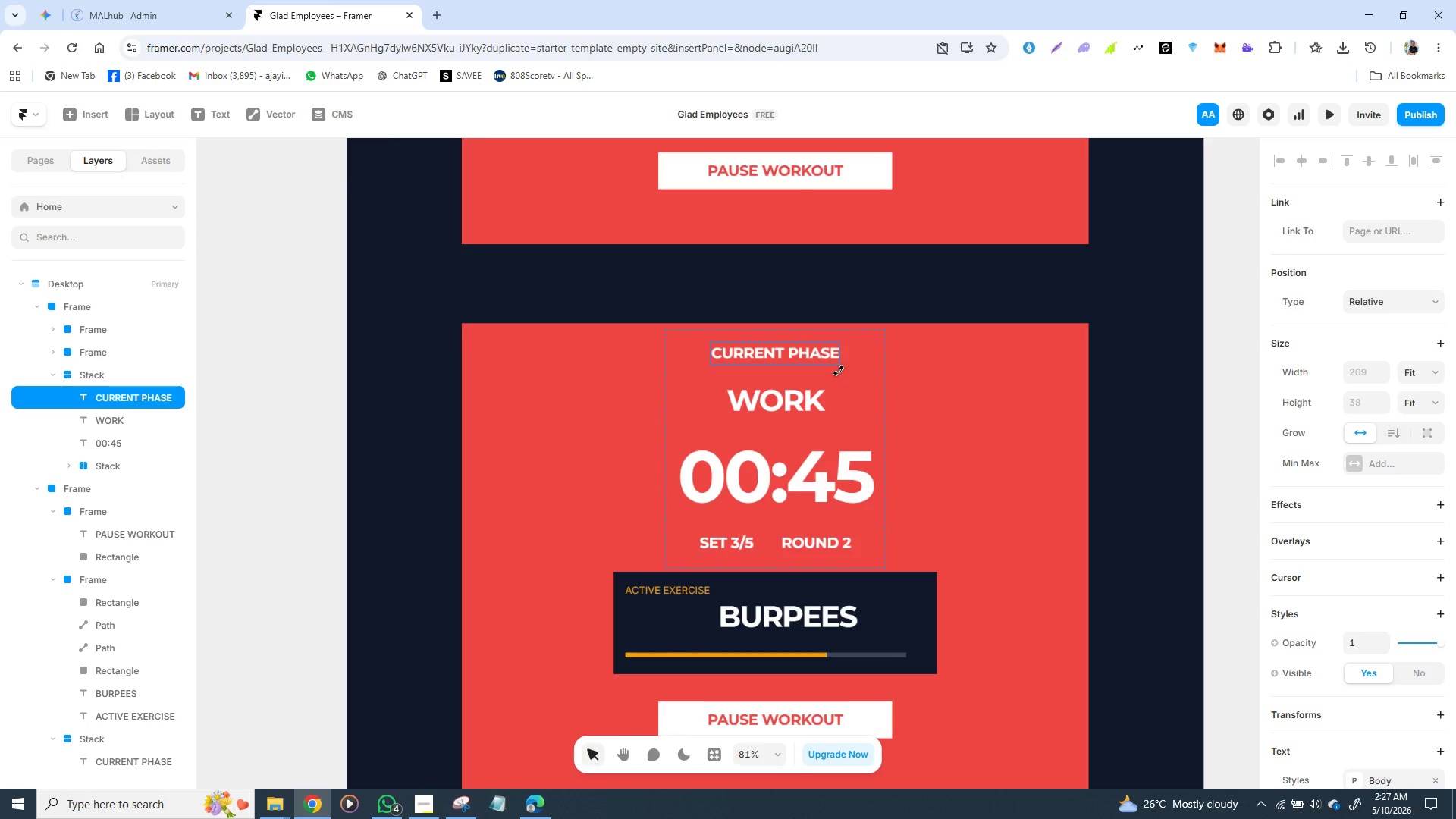 
left_click([839, 367])
 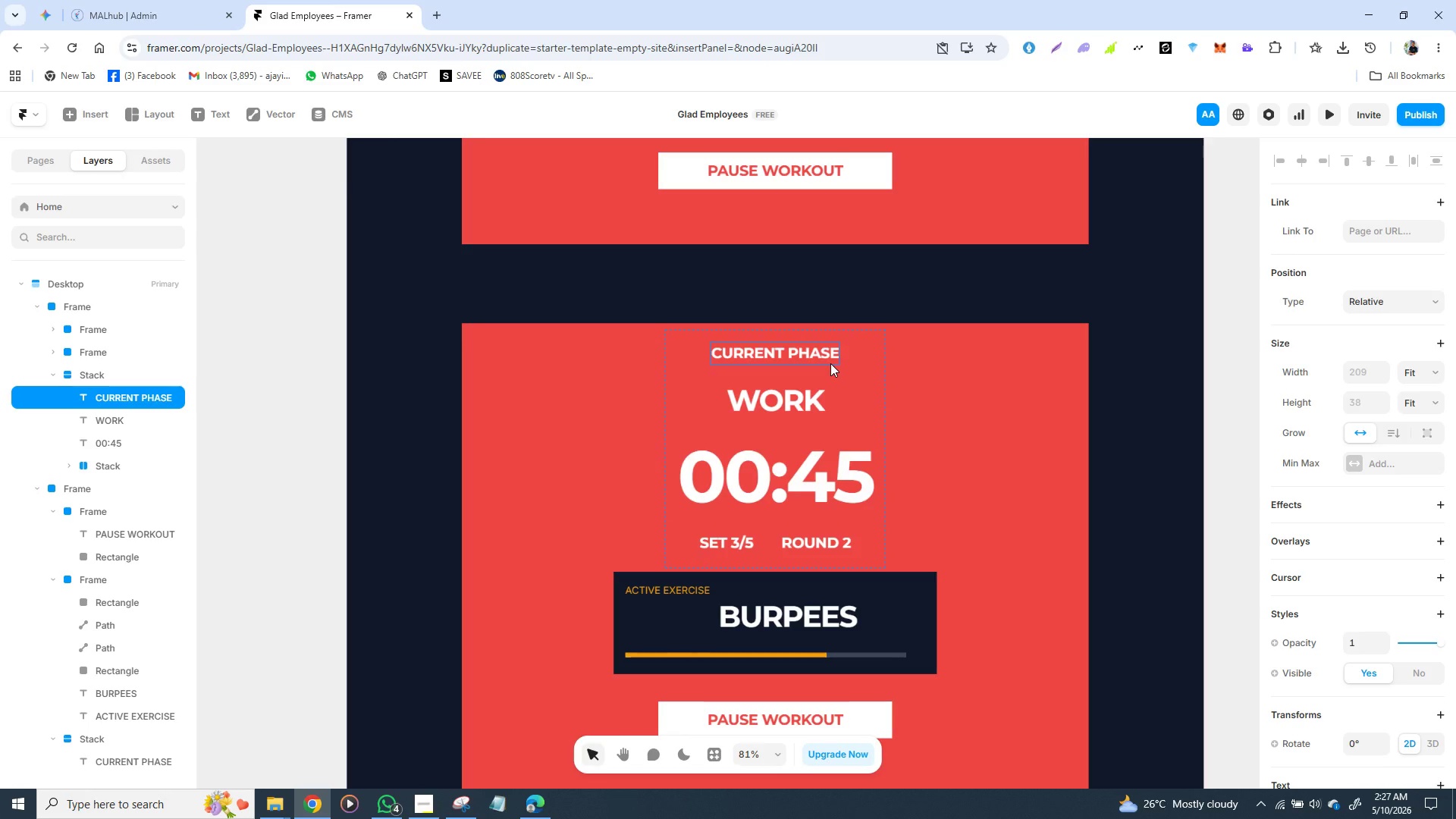 
double_click([831, 364])
 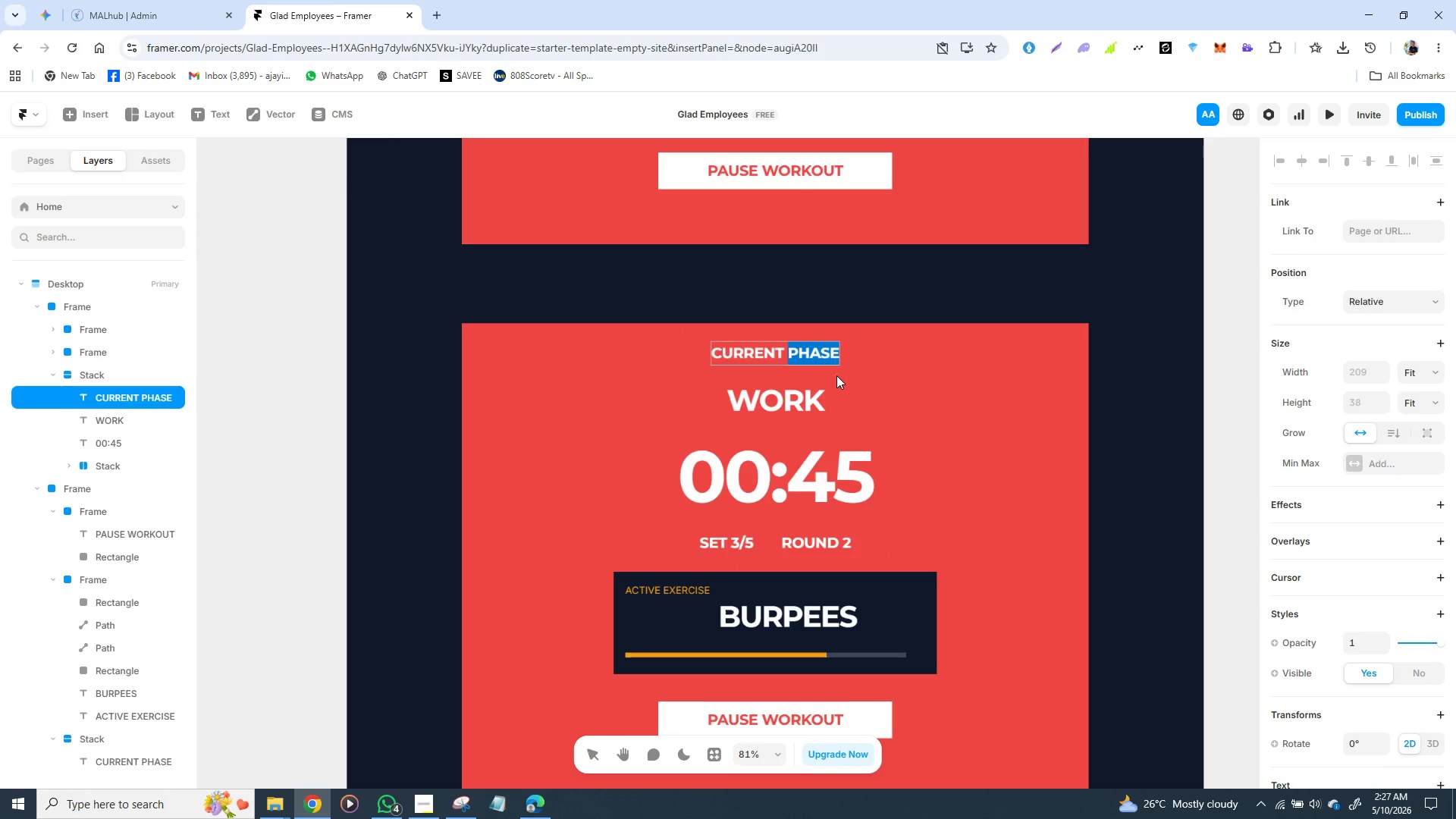 
left_click([842, 379])
 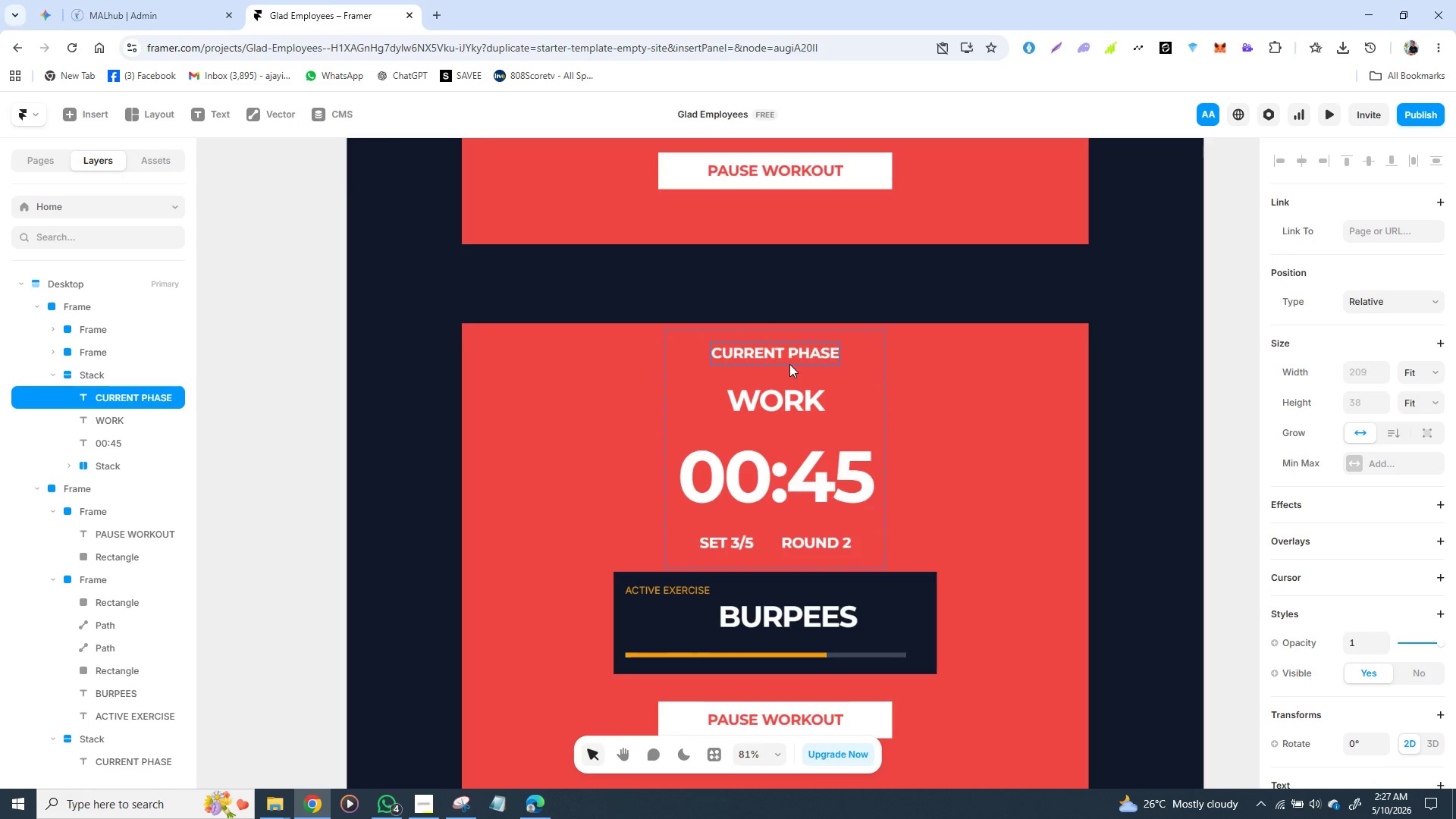 
double_click([789, 364])
 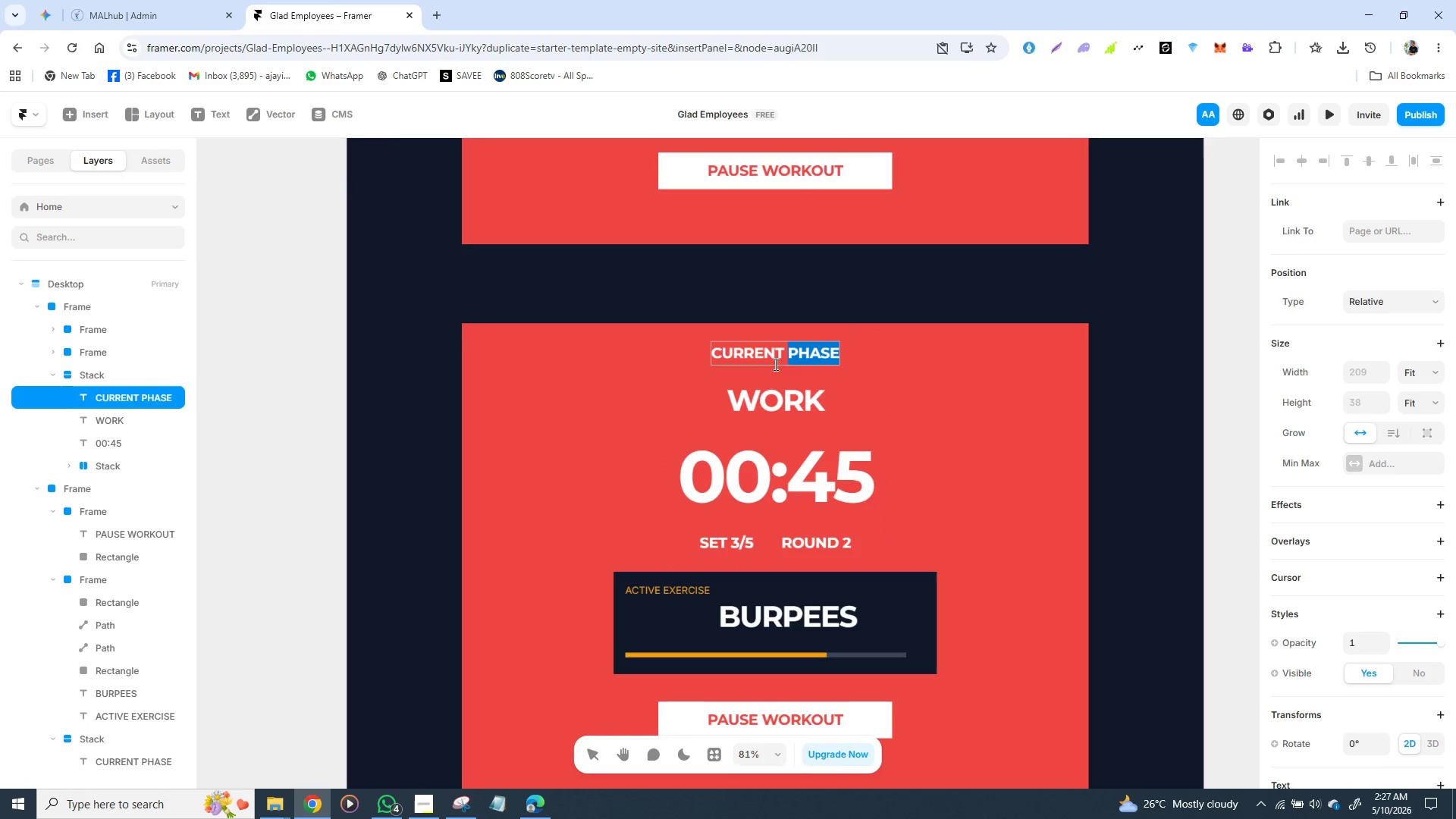 
left_click([758, 365])
 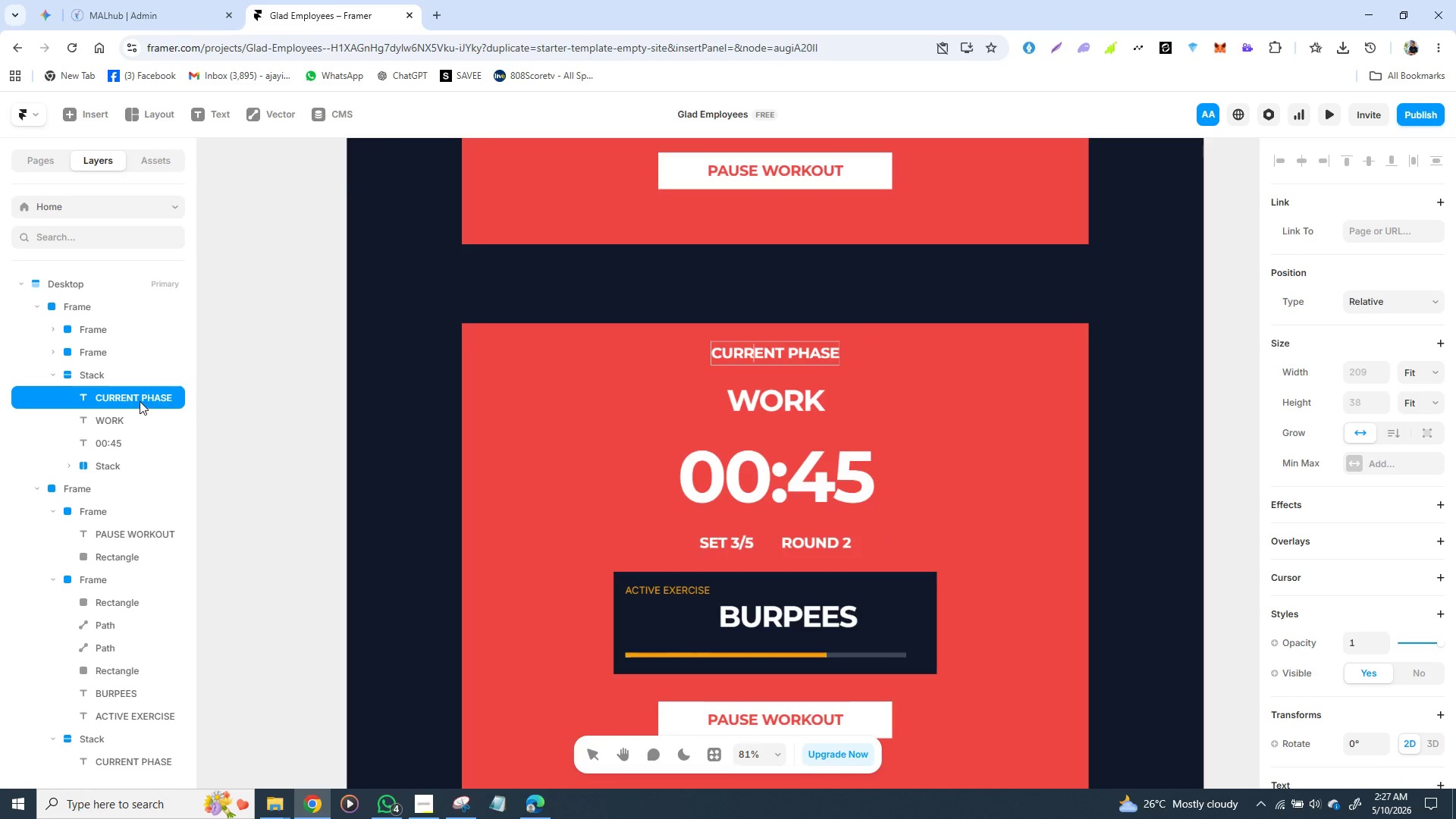 
left_click([140, 400])
 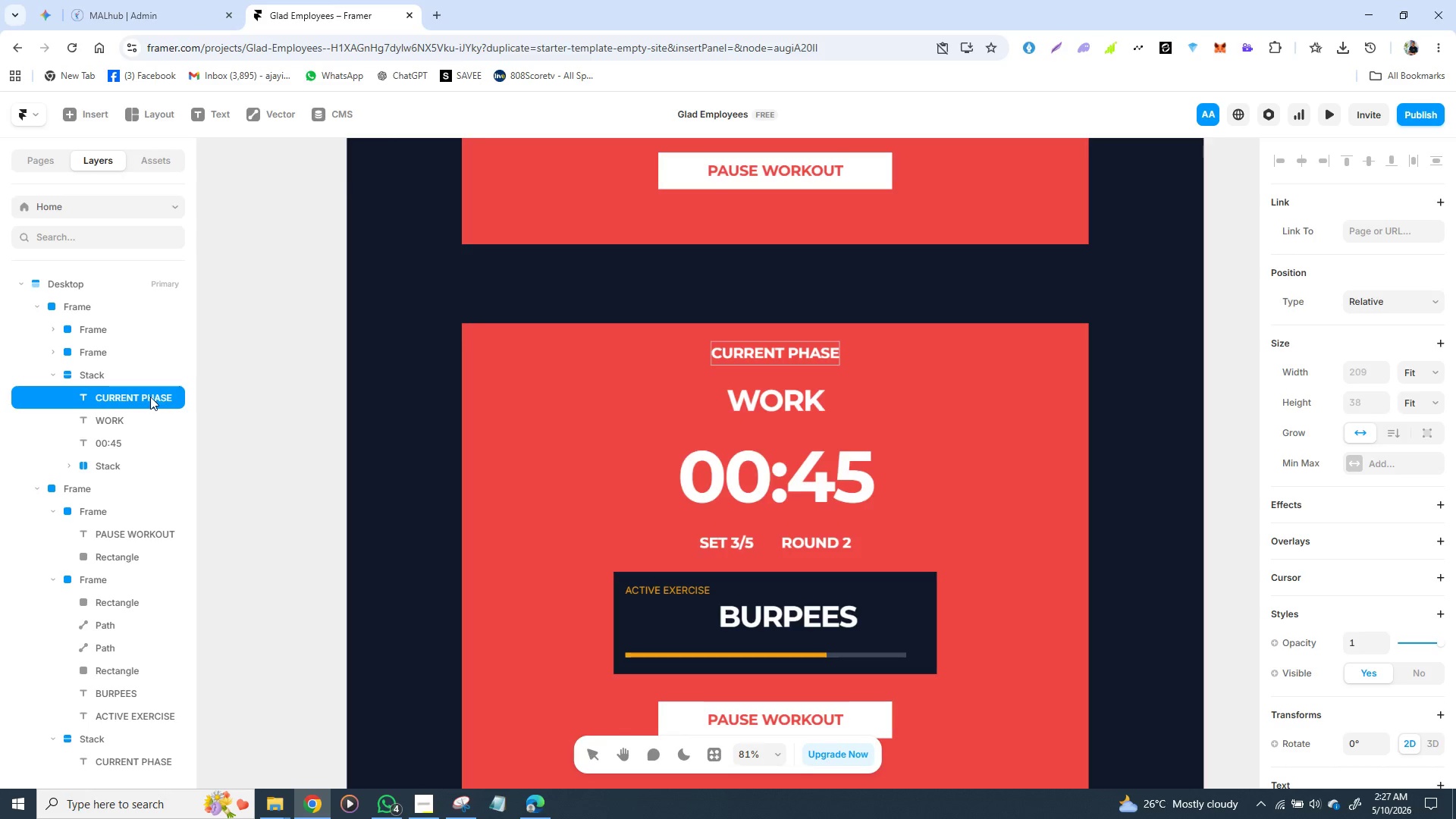 
key(Backspace)
 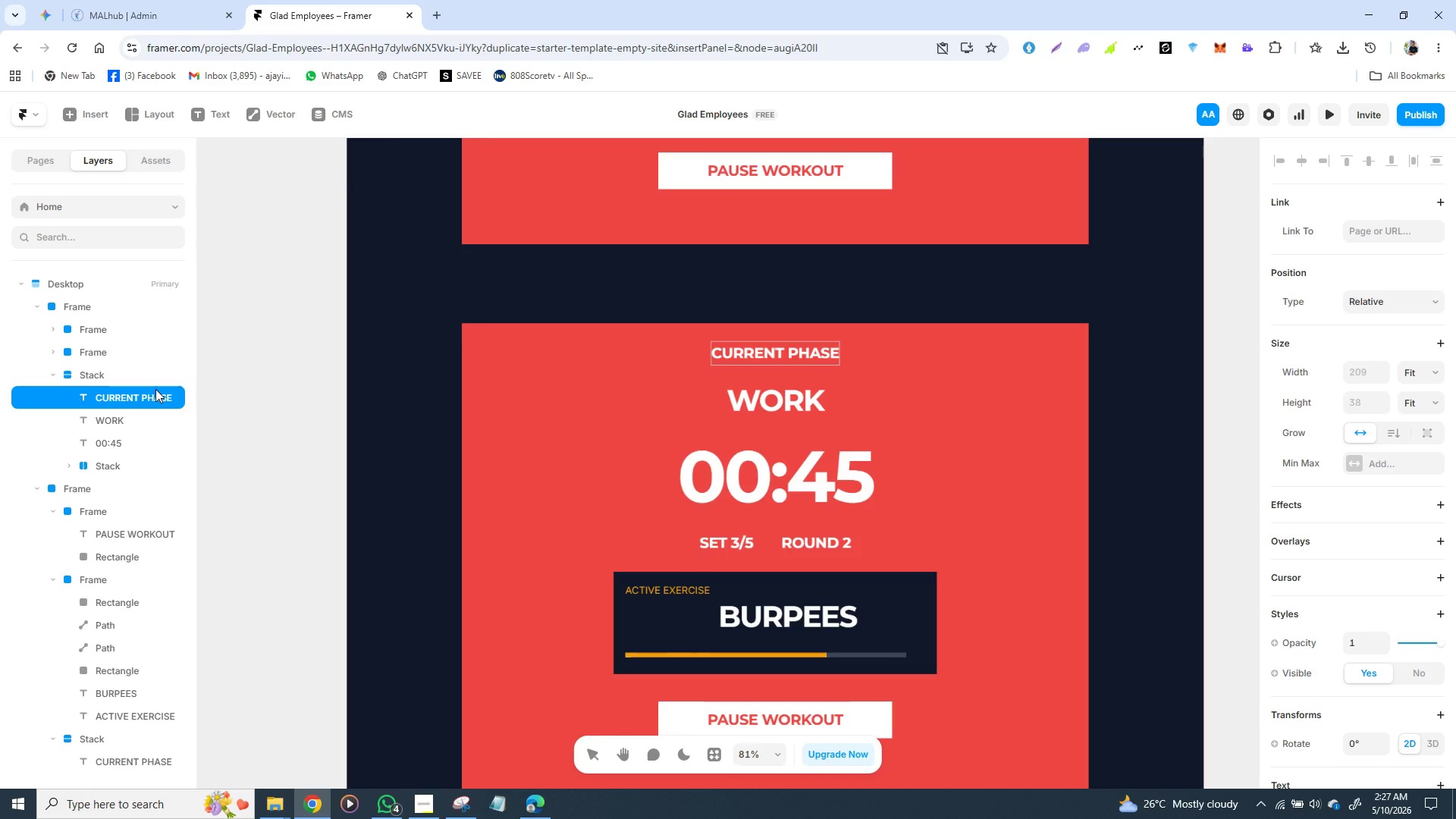 
key(Backspace)
 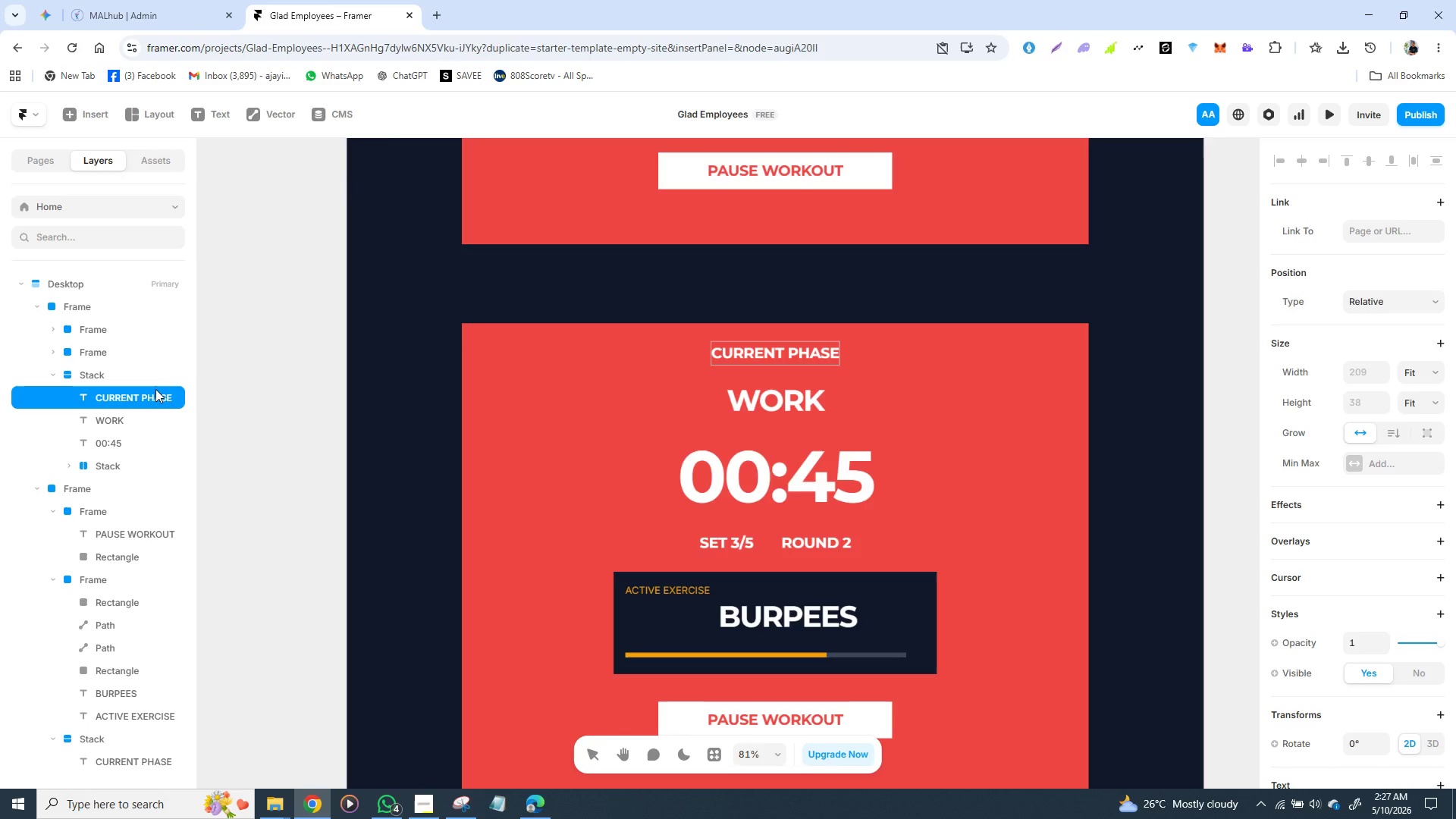 
key(Backspace)
 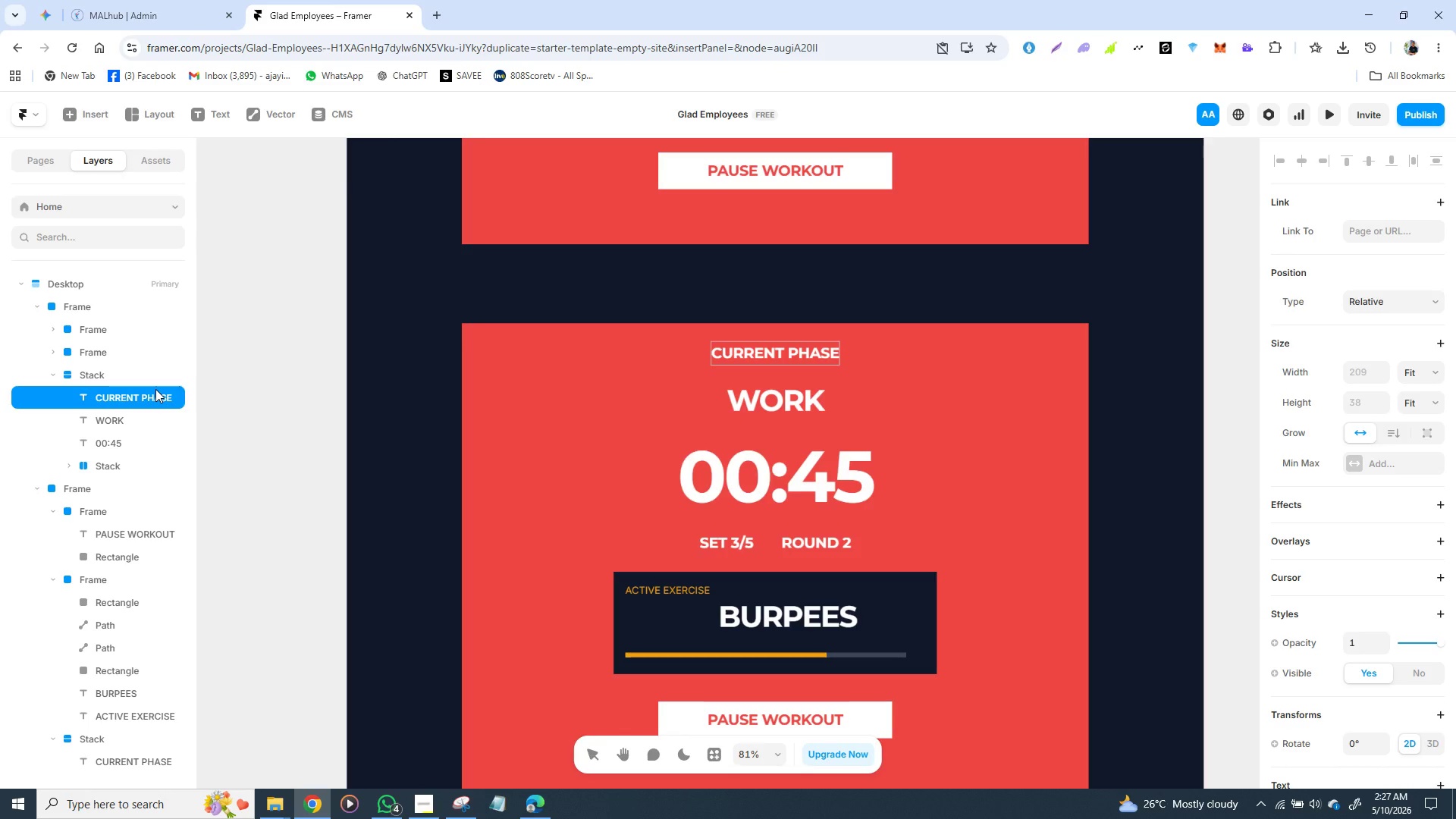 
key(Backspace)
 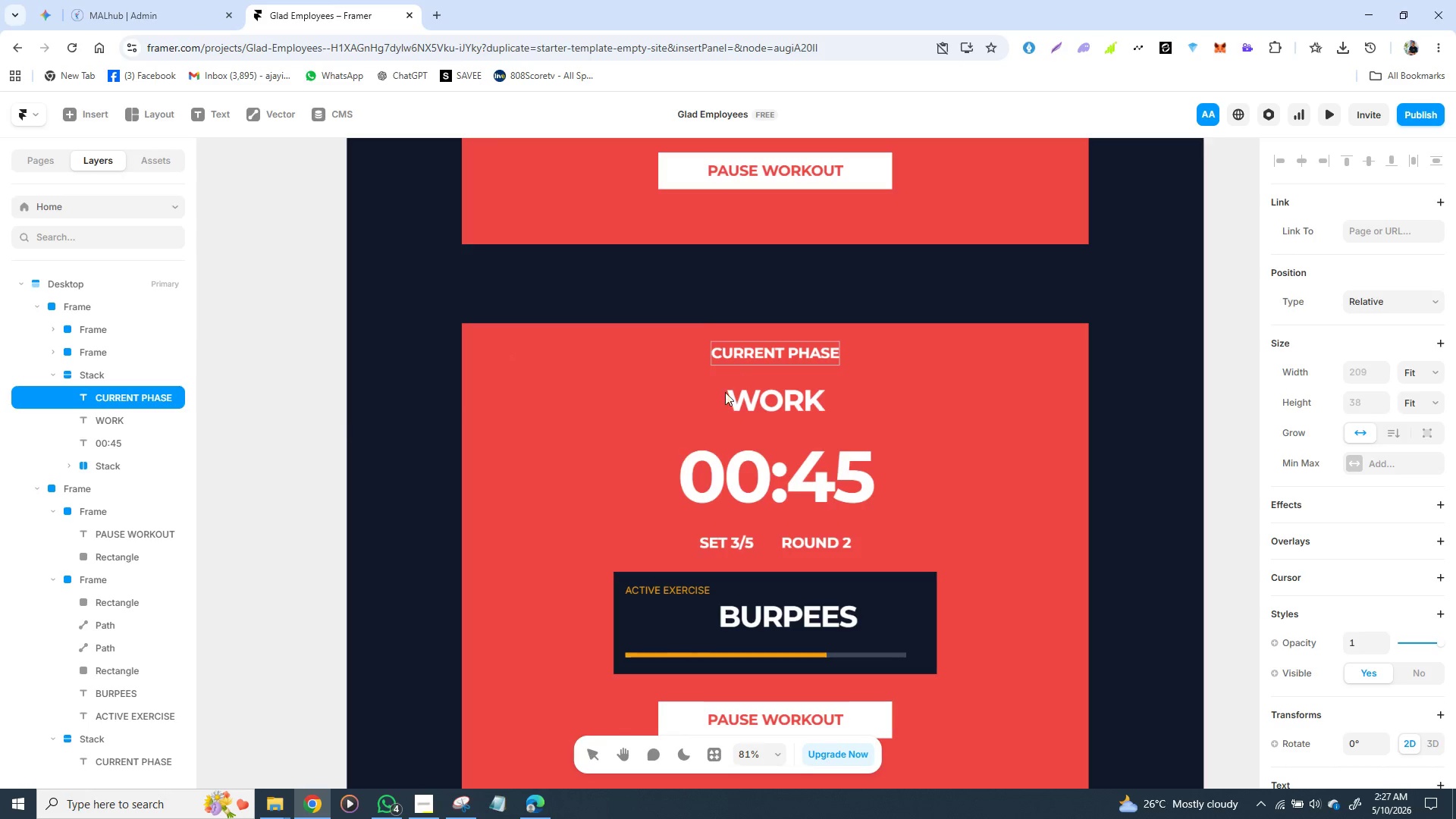 
mouse_move([741, 439])
 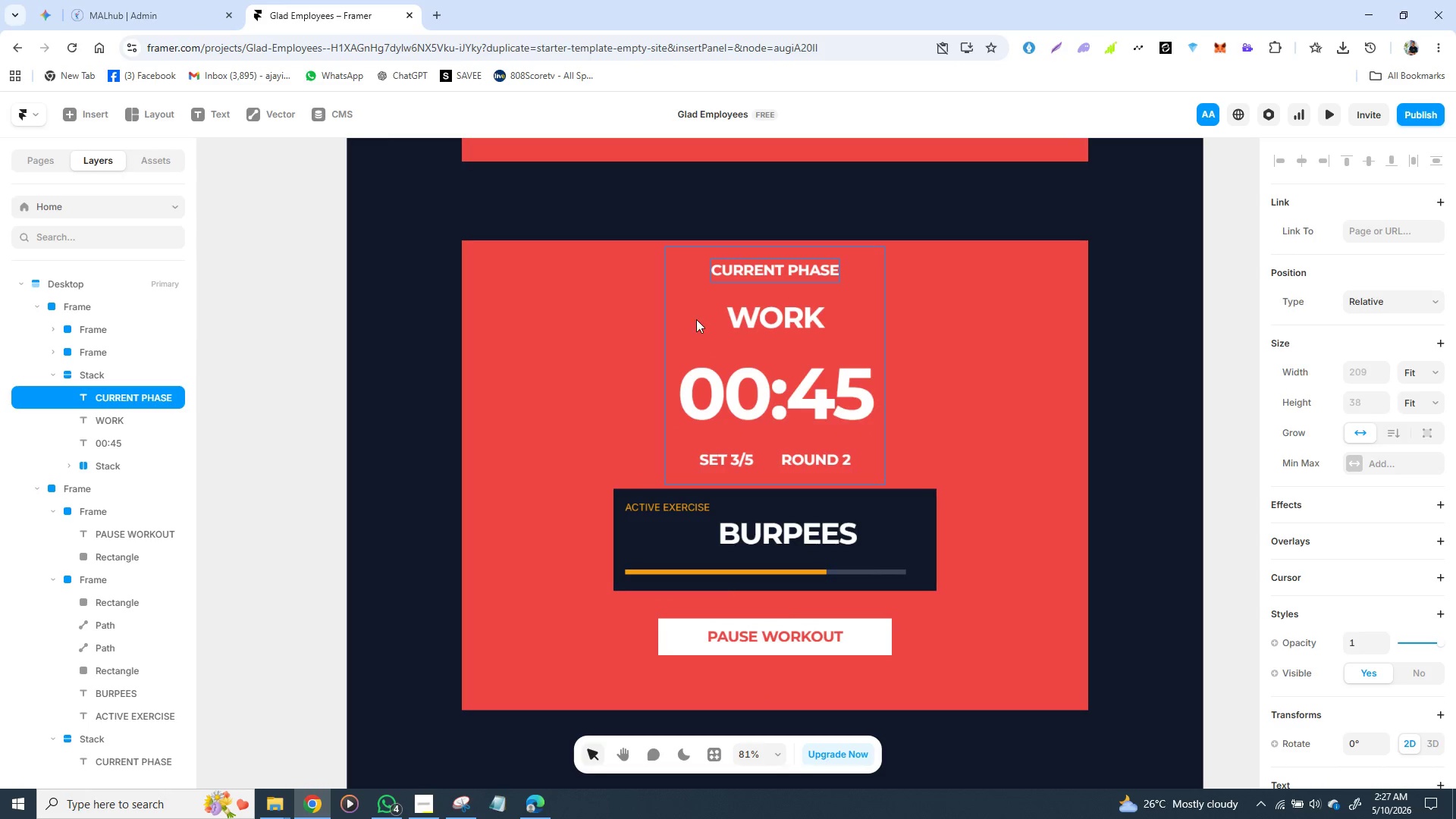 
right_click([692, 318])
 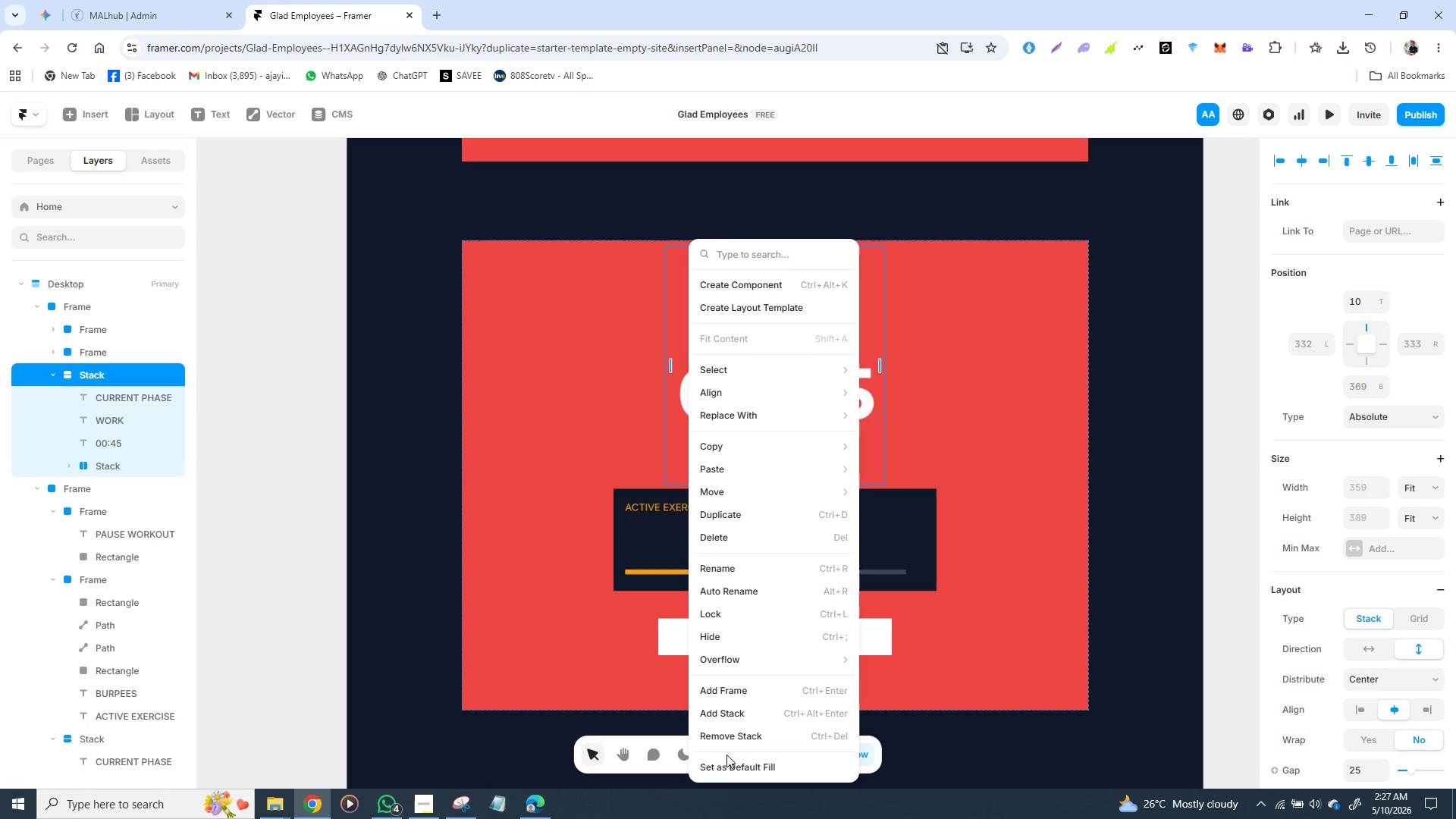 
left_click([733, 739])
 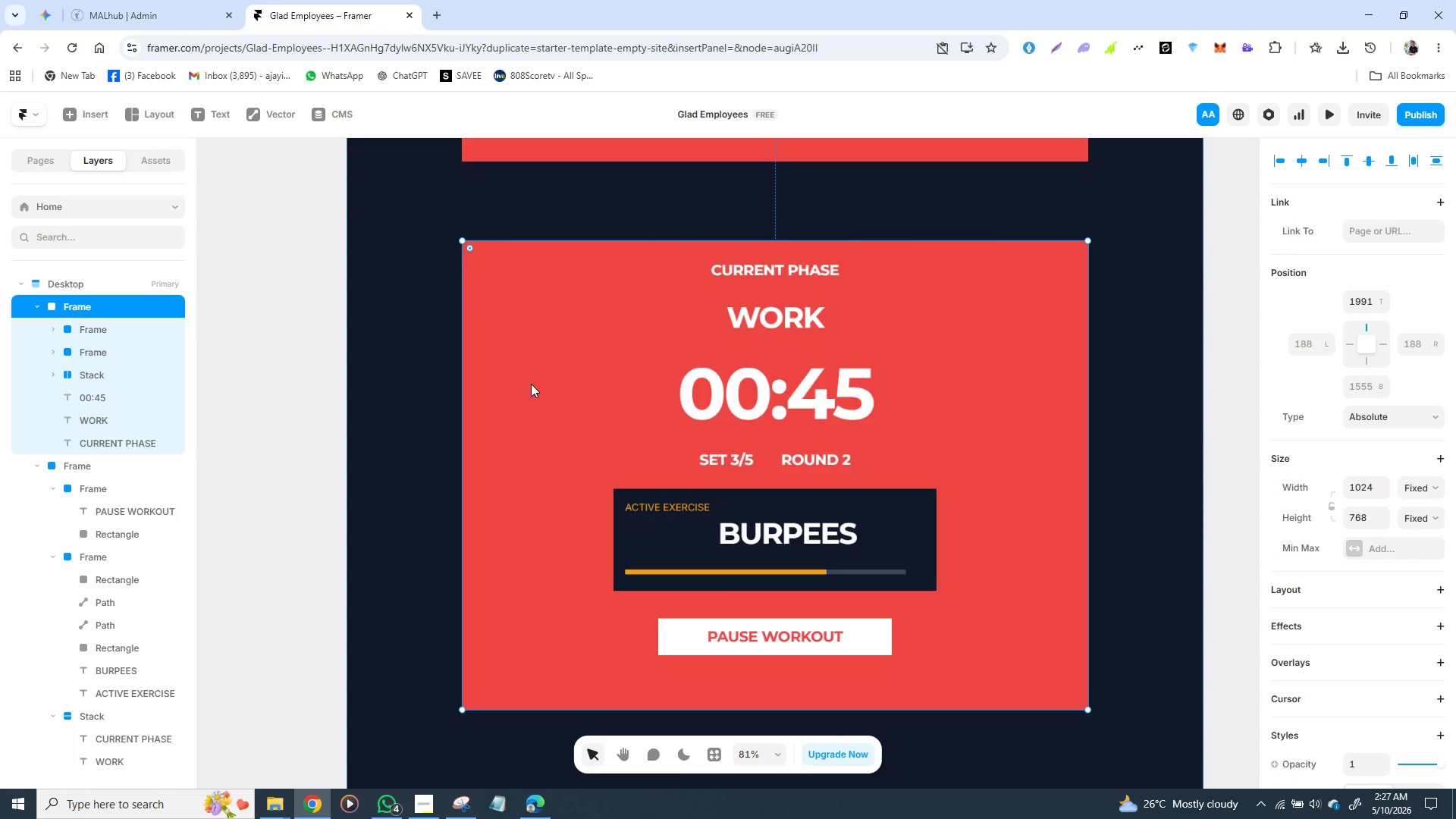 
scroll: coordinate [577, 373], scroll_direction: up, amount: 10.0
 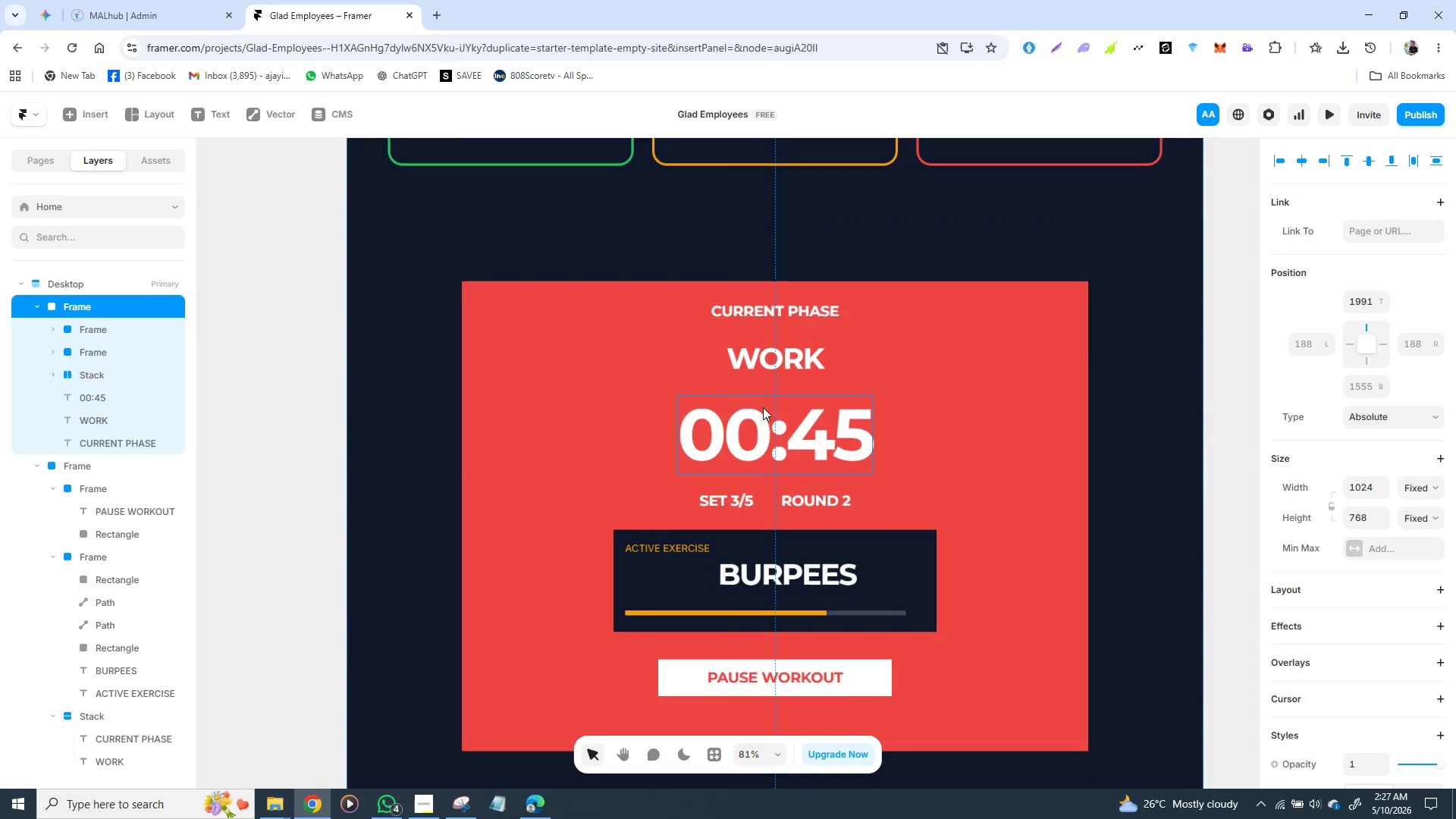 
scroll: coordinate [774, 378], scroll_direction: down, amount: 8.0
 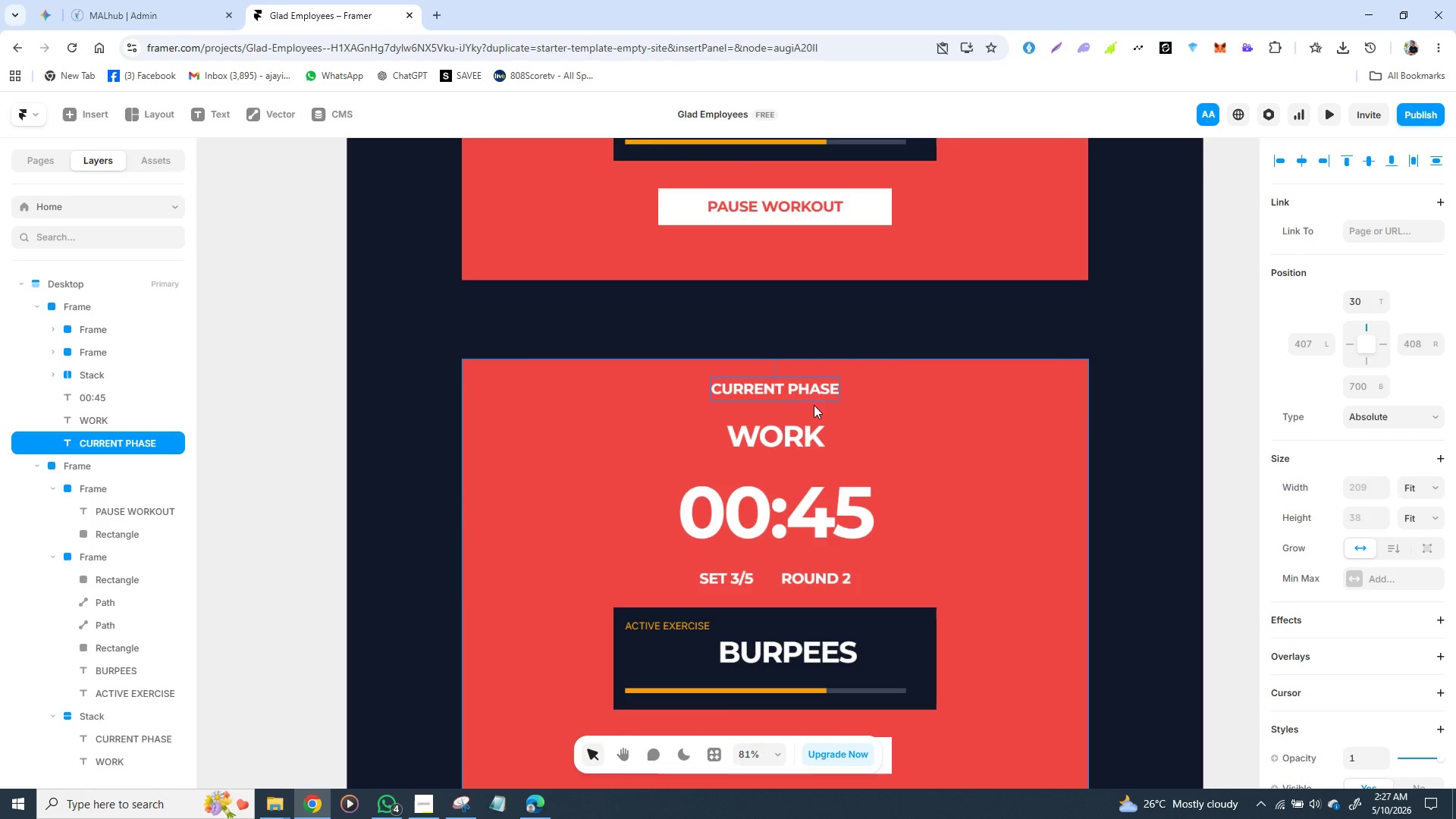 
key(Backspace)
 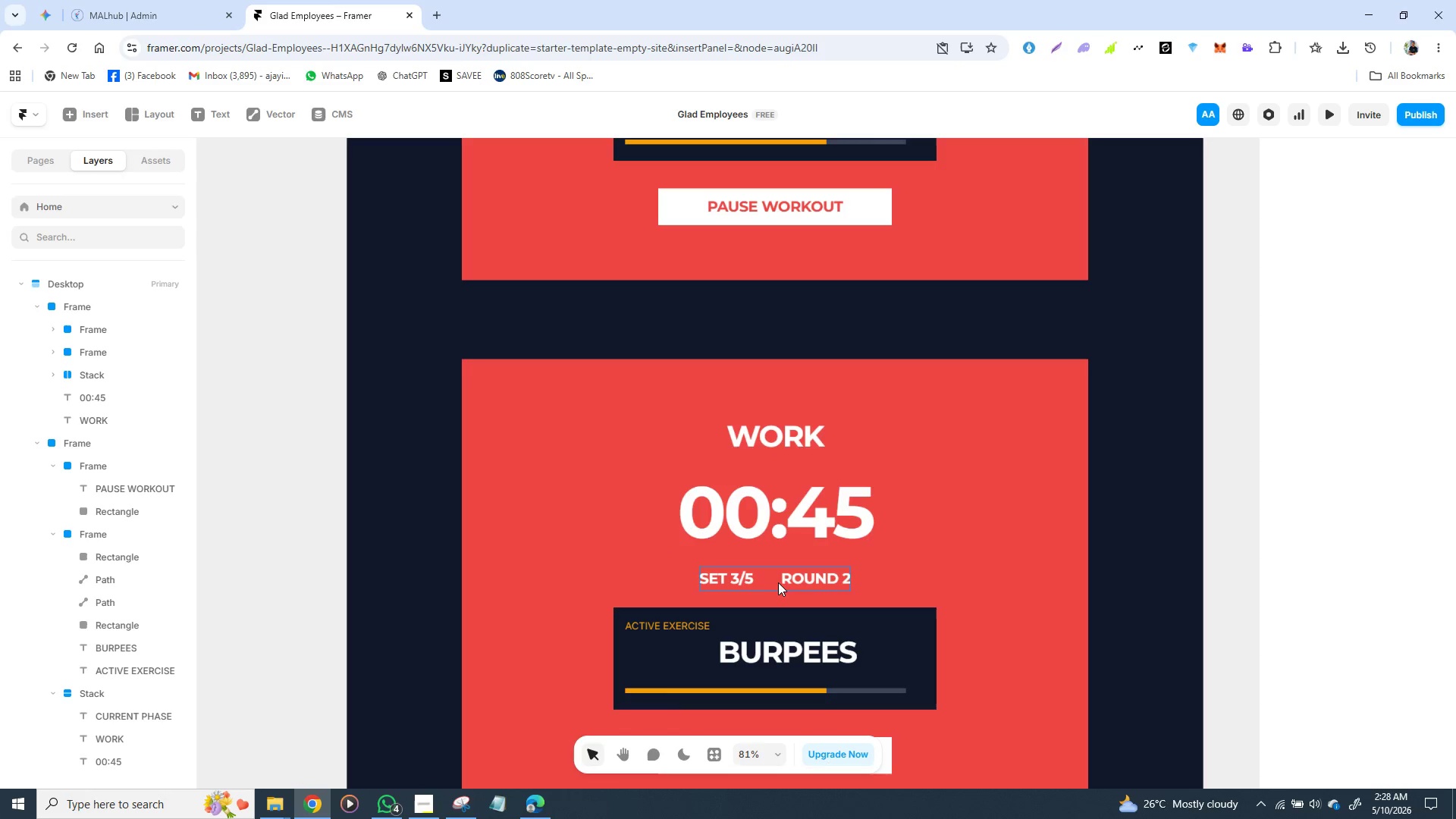 
wait(21.84)
 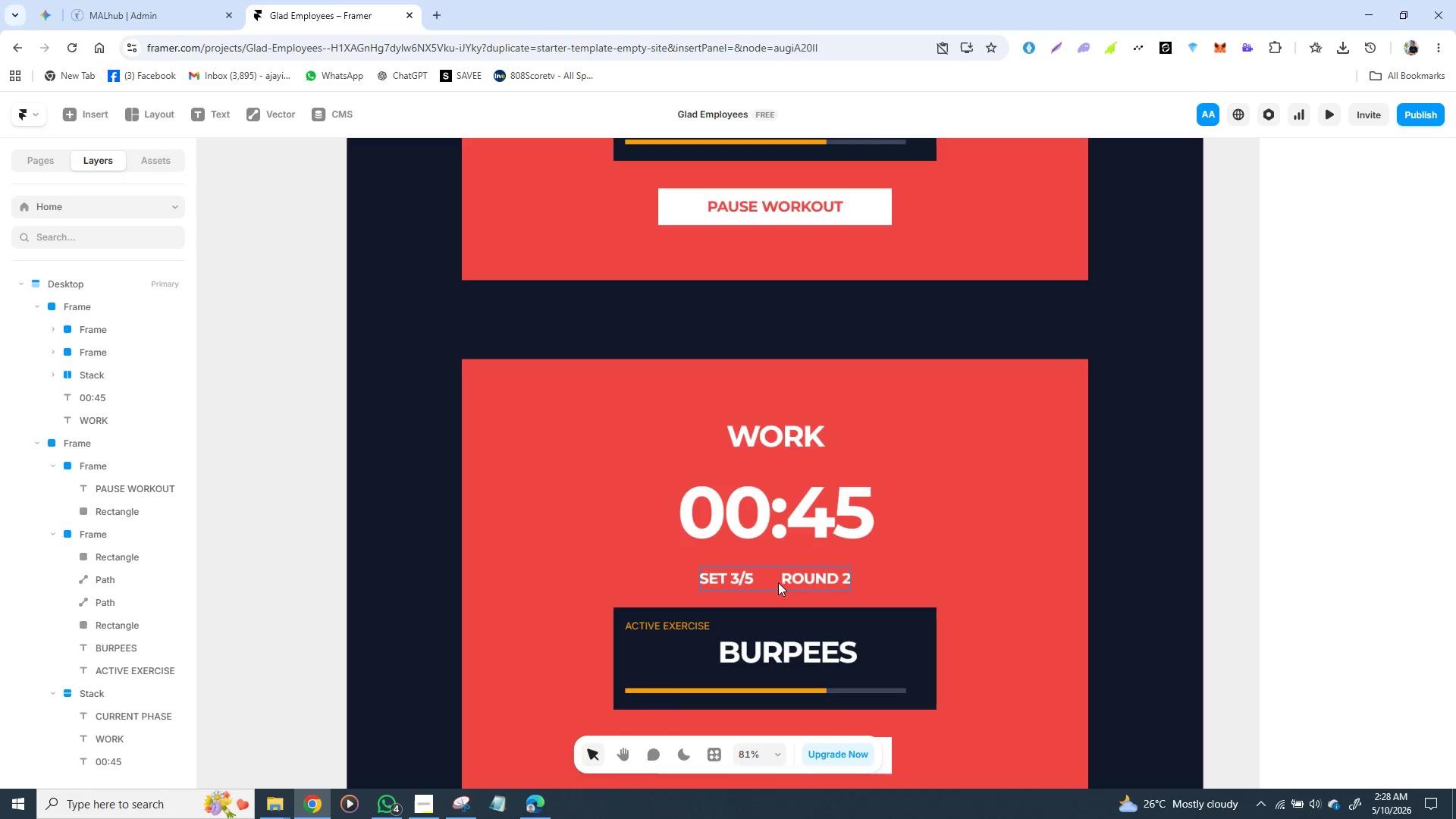 
left_click([774, 588])
 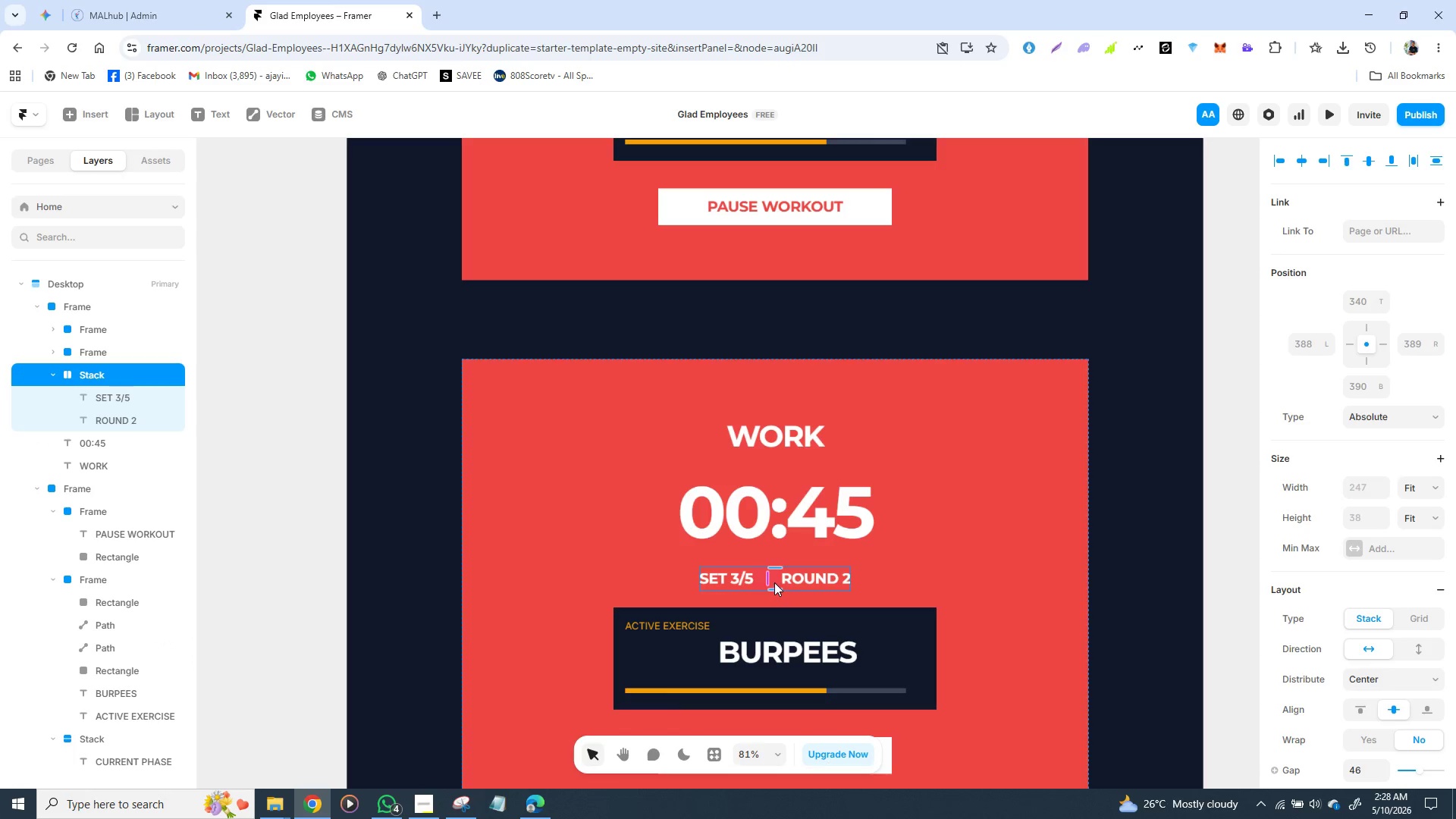 
left_click_drag(start_coordinate=[775, 579], to_coordinate=[767, 463])
 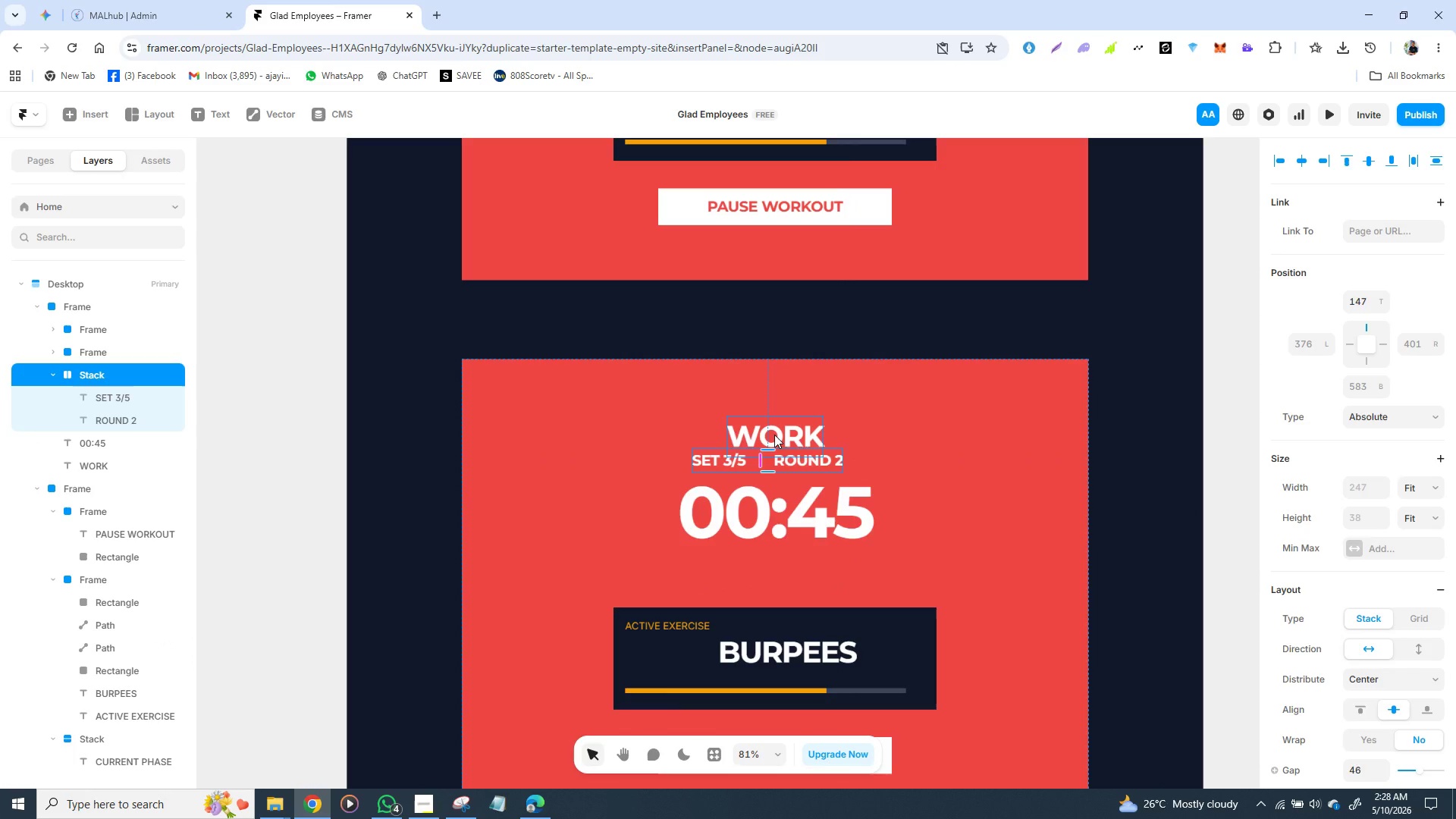 
left_click([774, 435])
 